 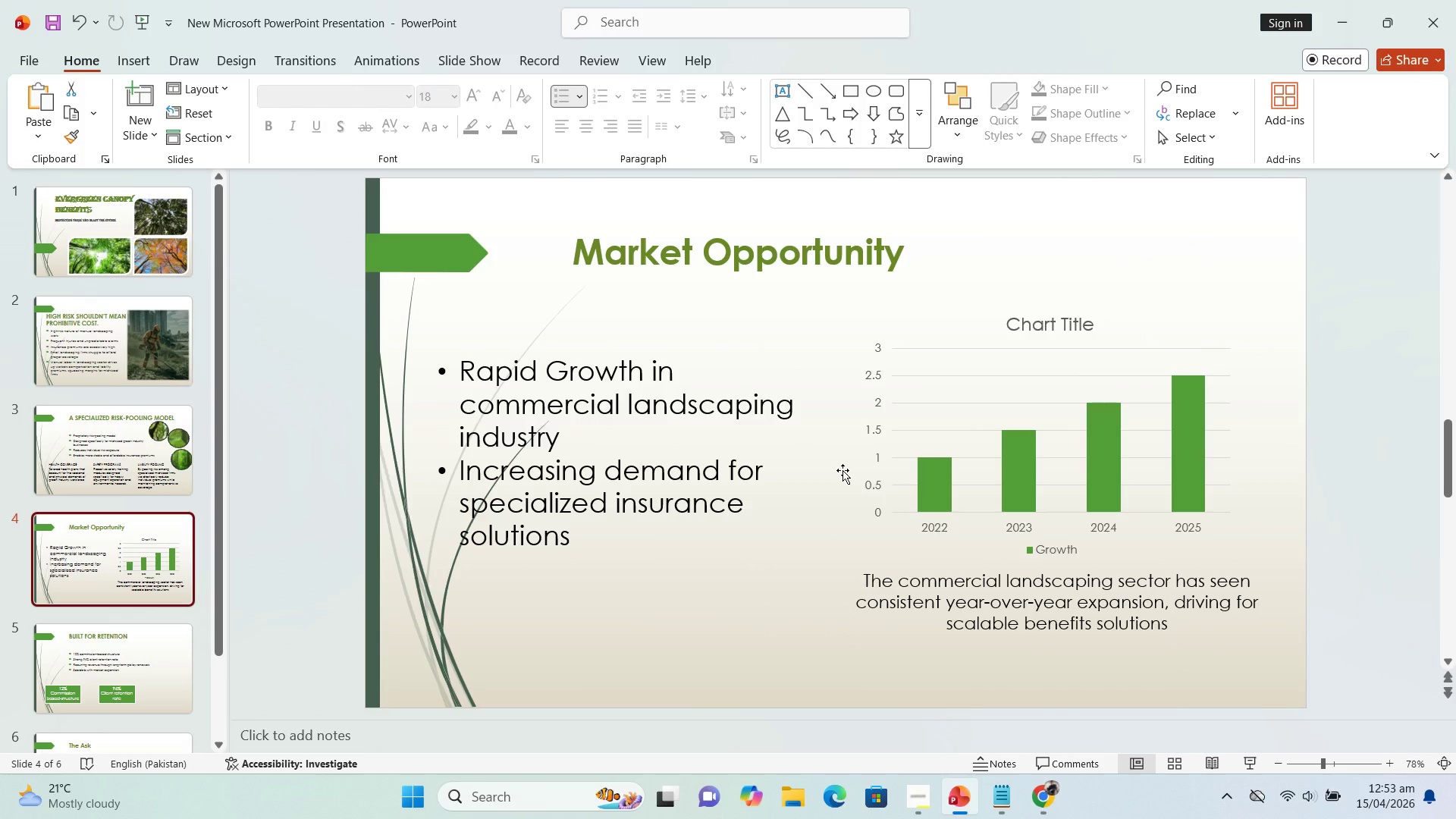 
left_click([136, 60])
 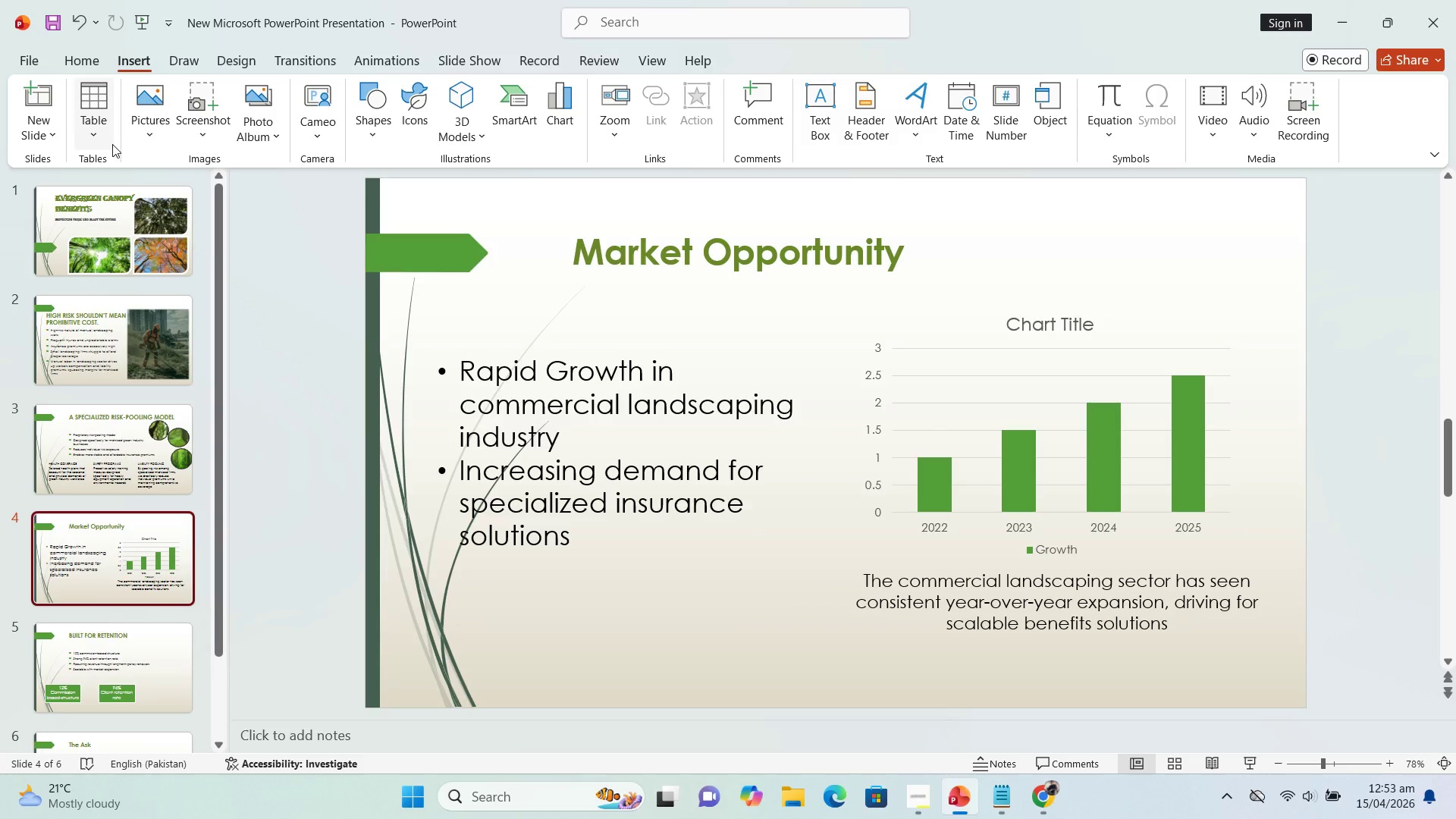 
left_click([153, 137])
 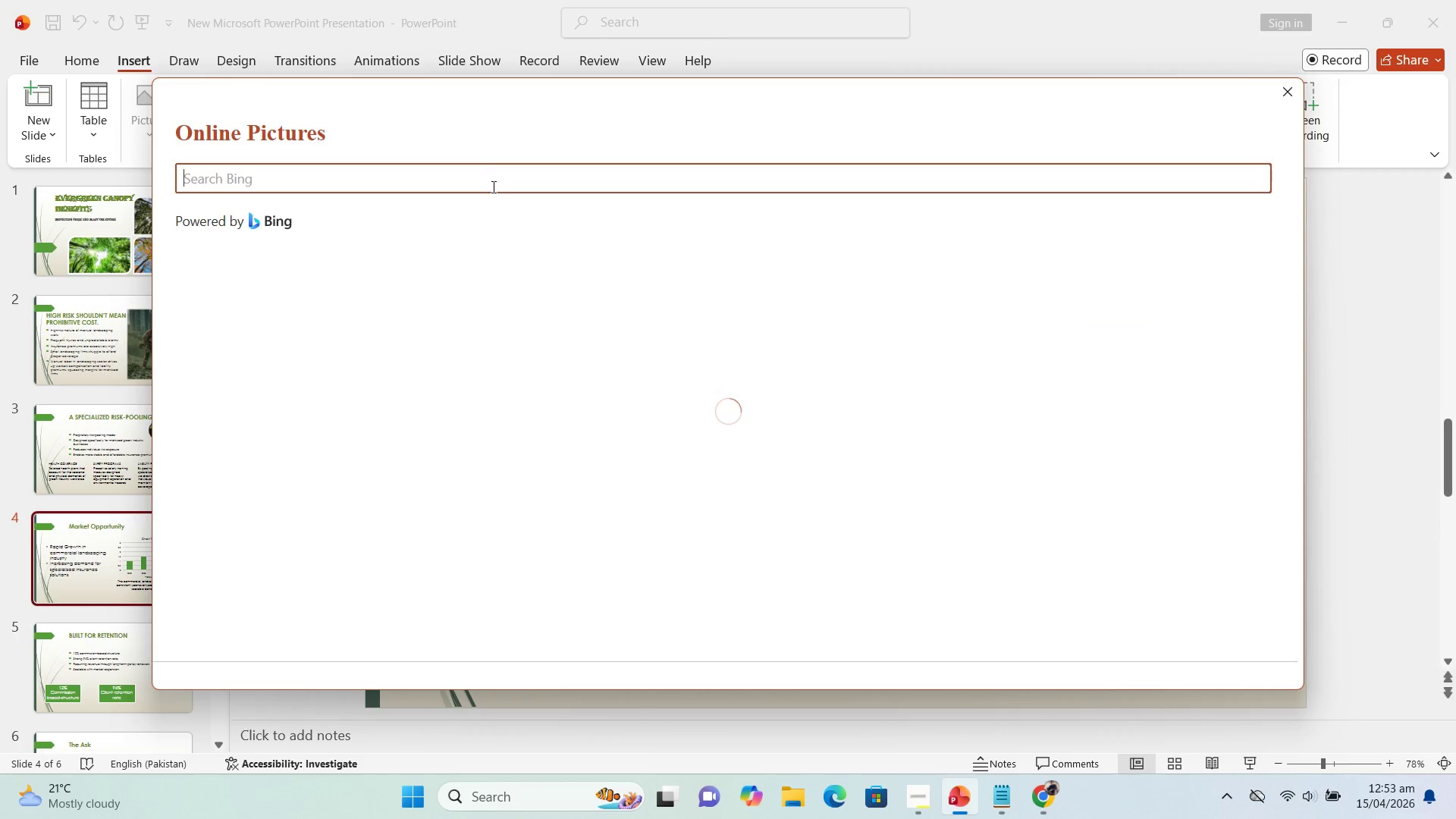 
type(marketing)
 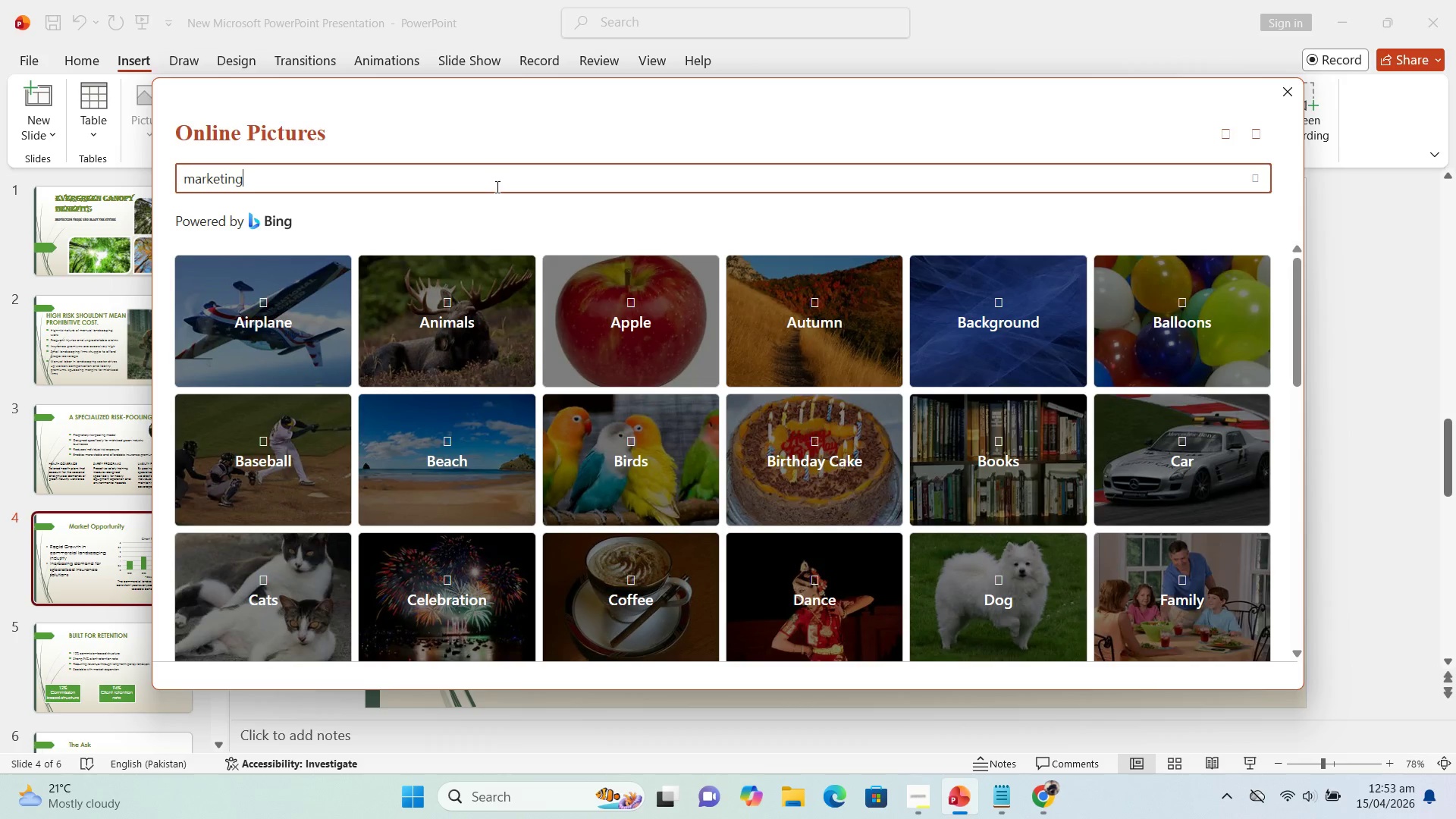 
key(Enter)
 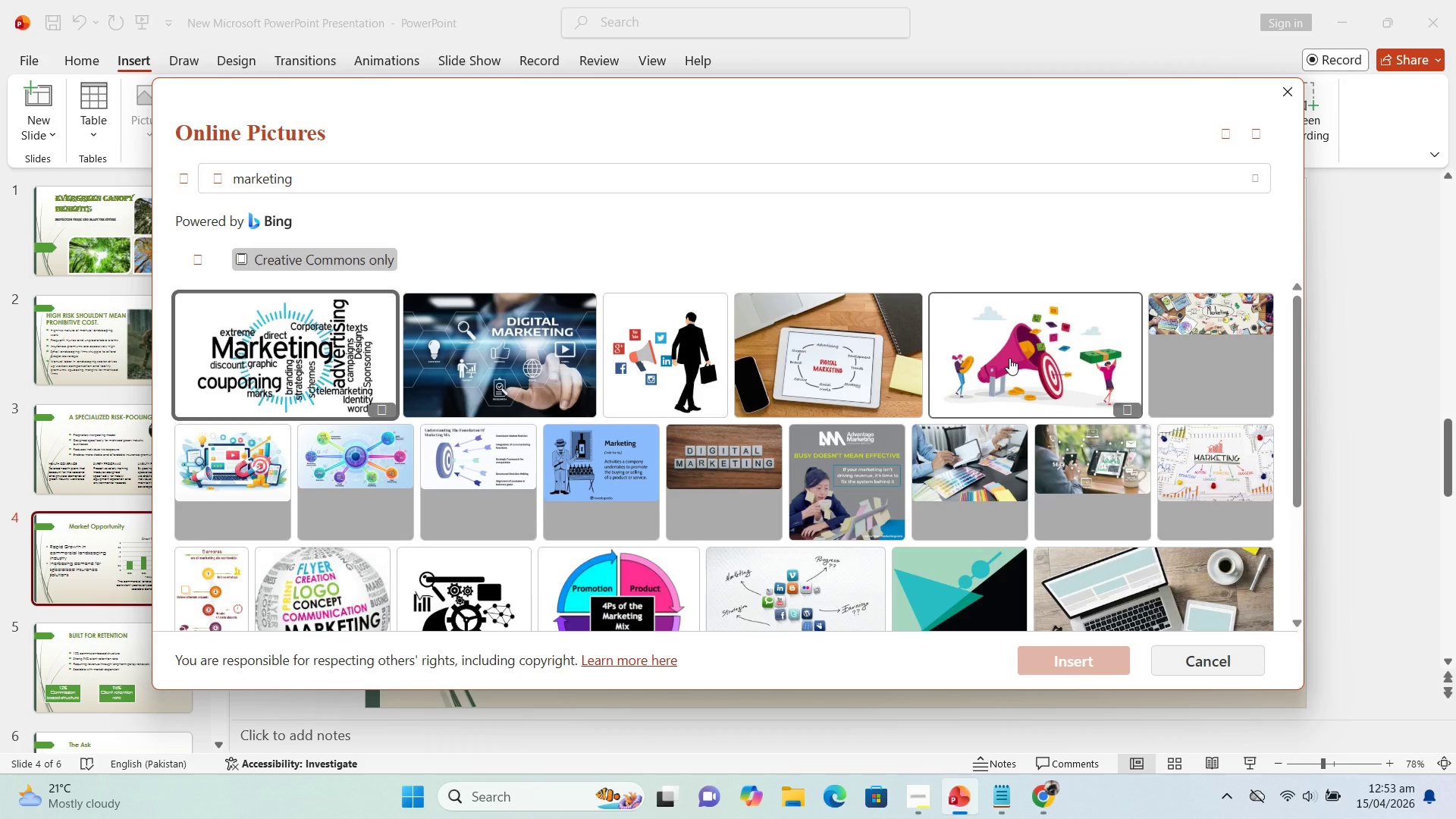 
wait(5.98)
 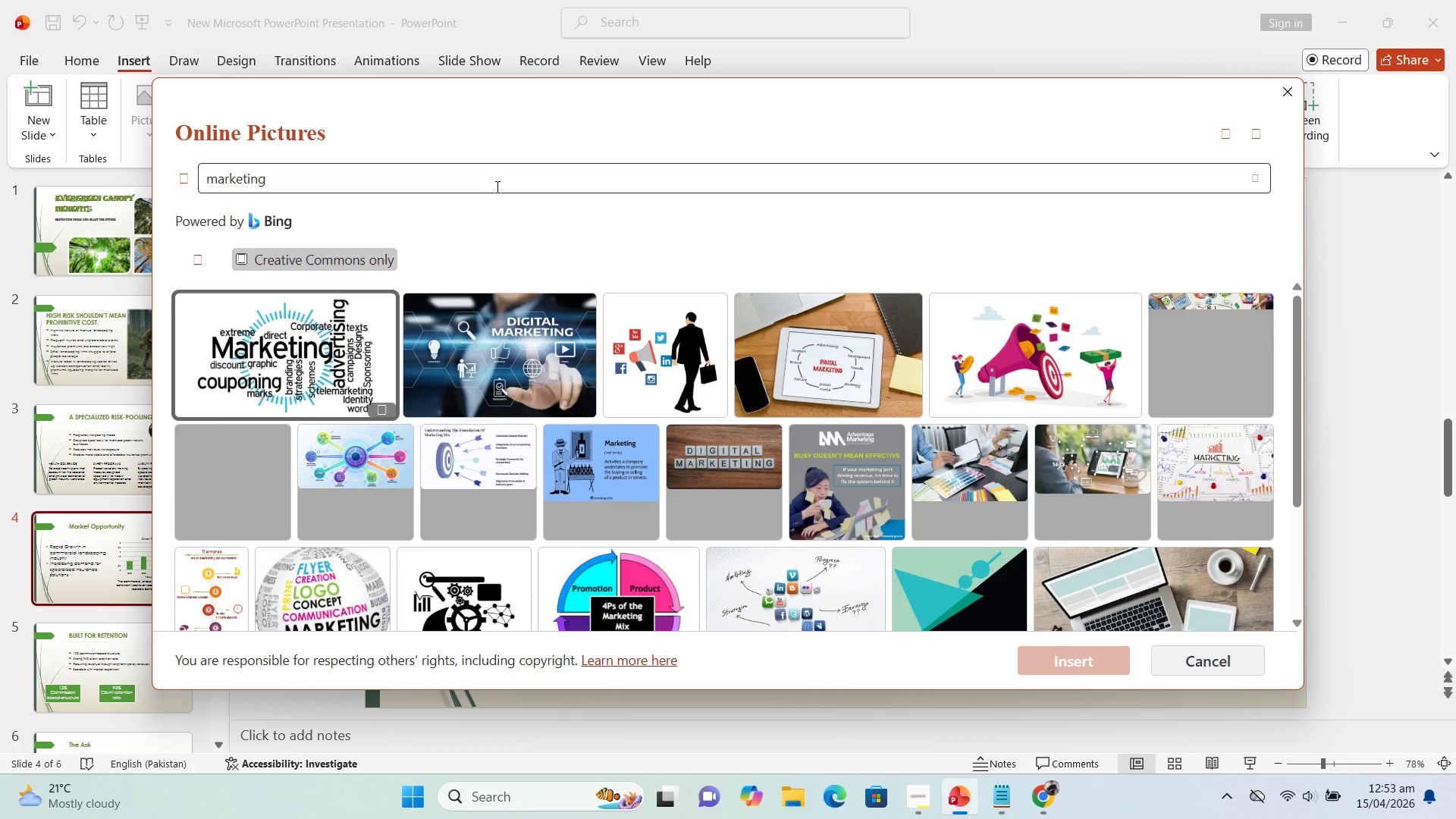 
scroll: coordinate [893, 492], scroll_direction: none, amount: 0.0
 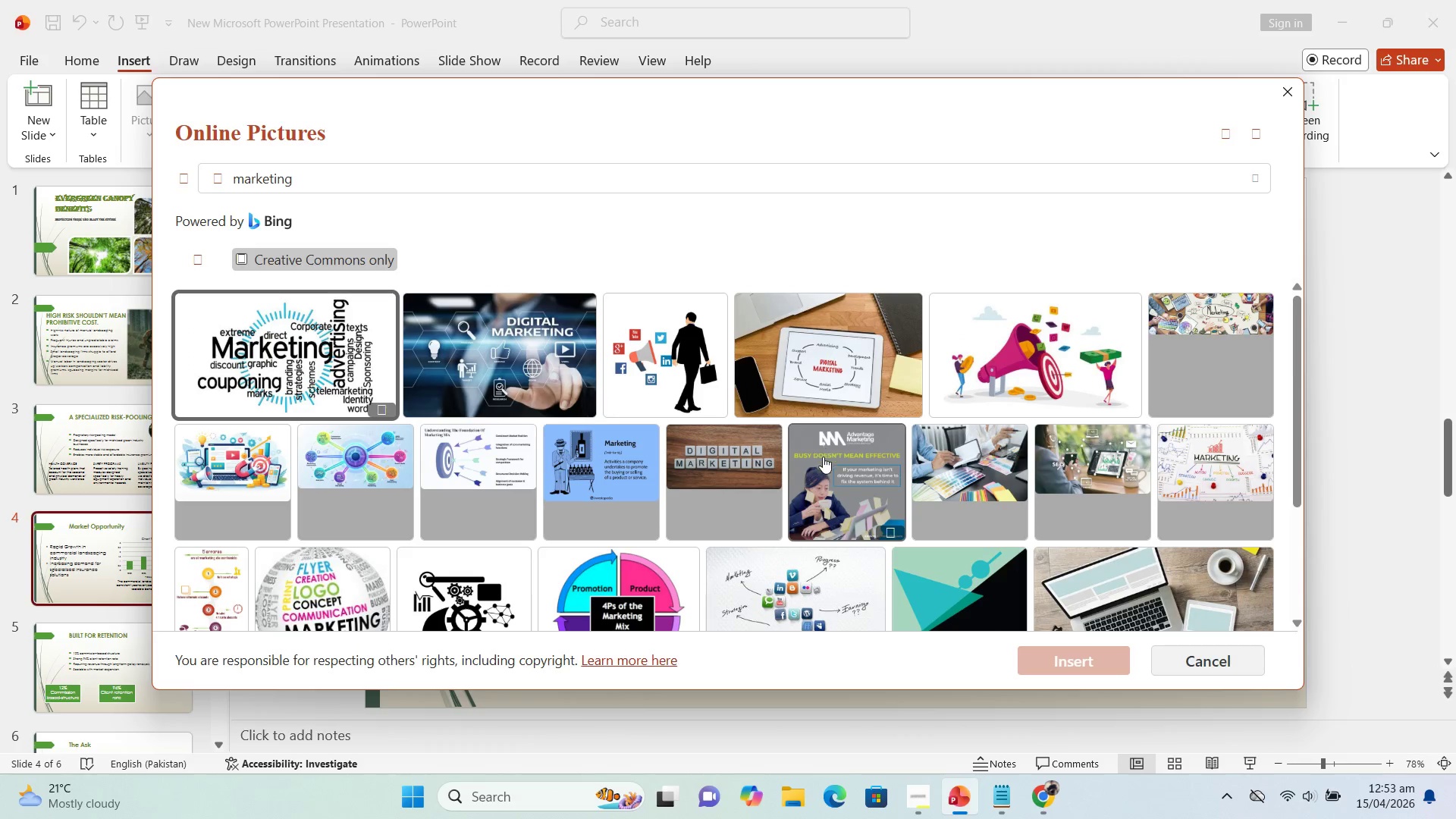 
wait(8.86)
 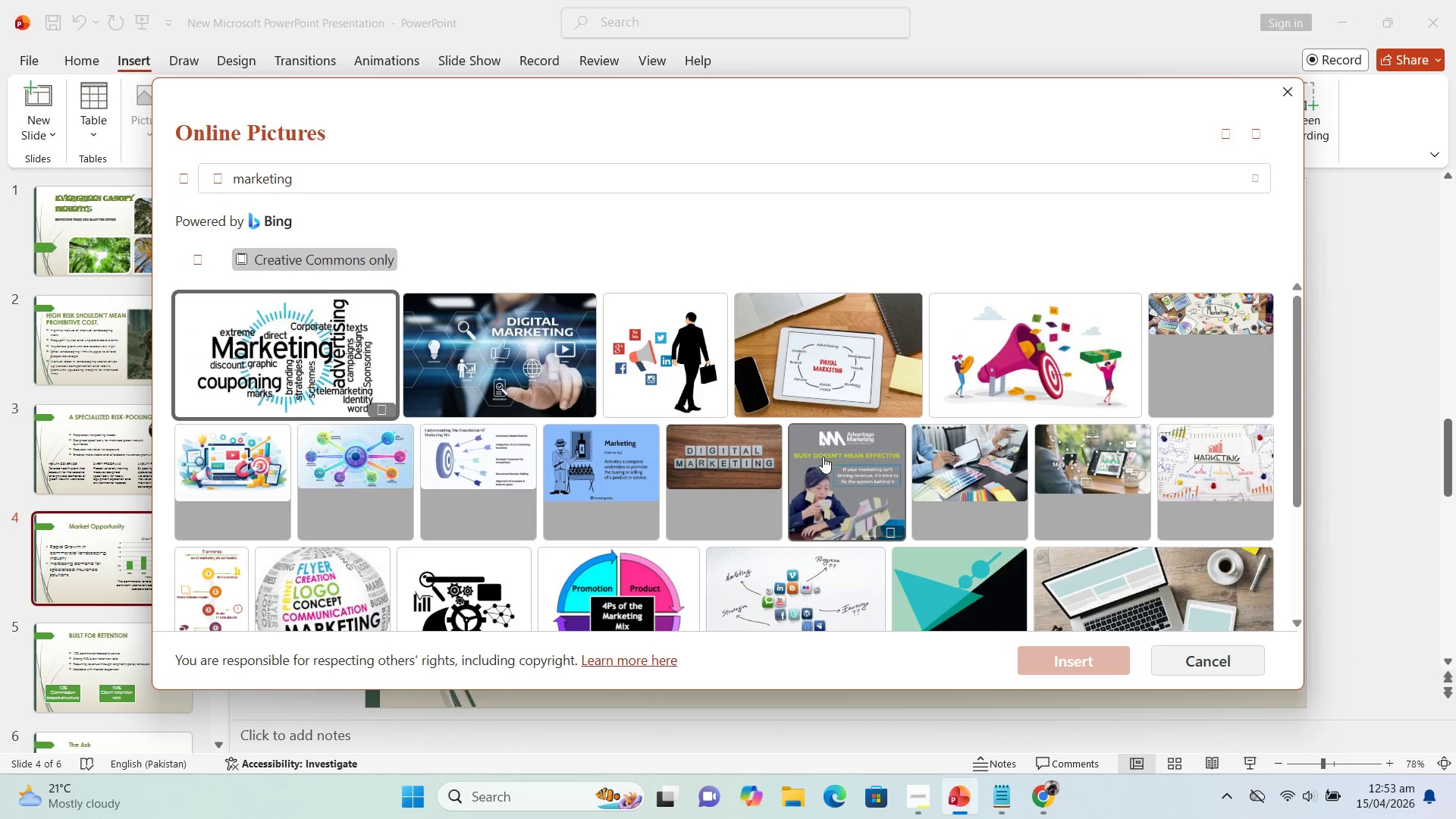 
left_click([491, 356])
 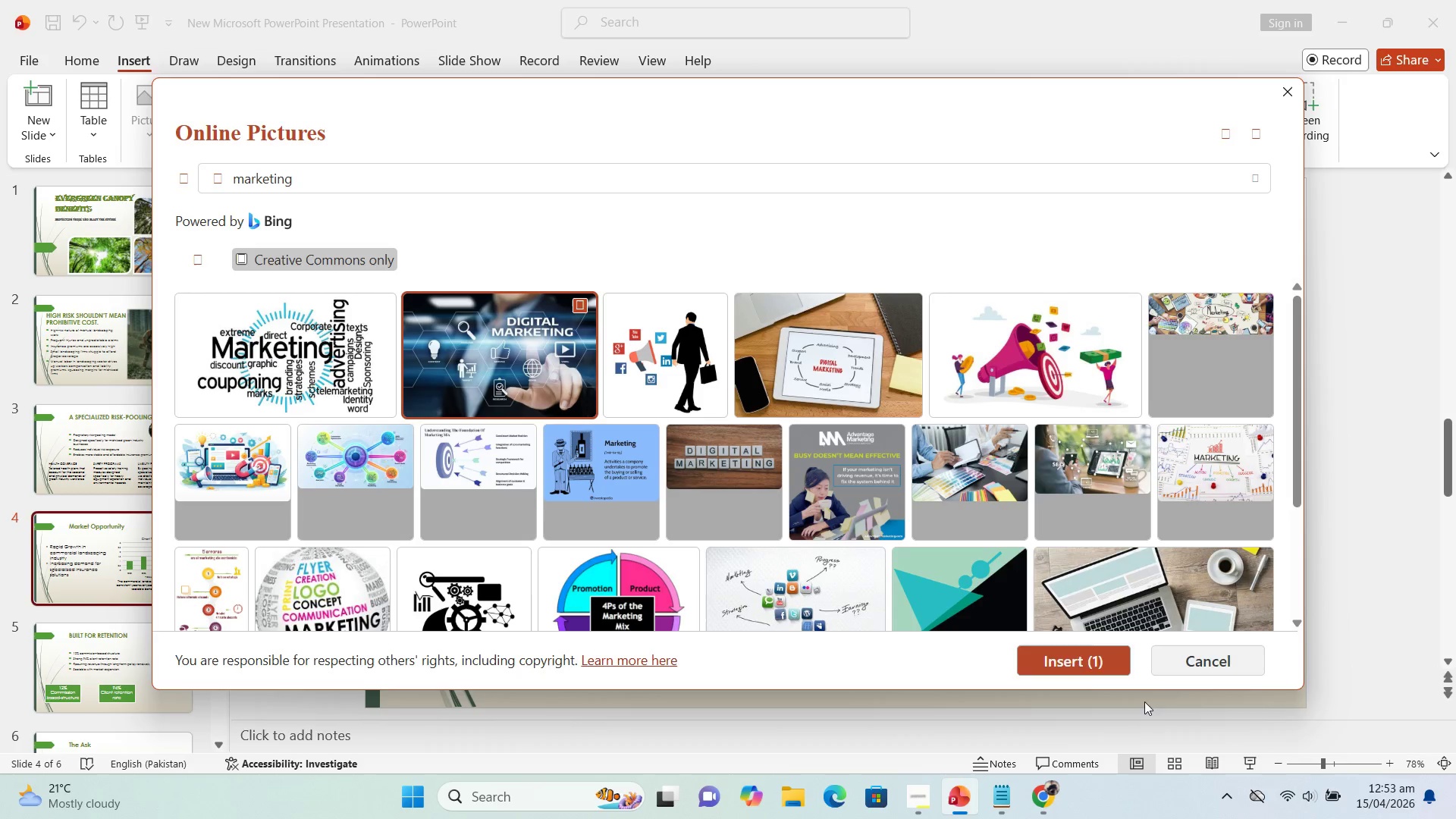 
scroll: coordinate [1073, 580], scroll_direction: down, amount: 1.0
 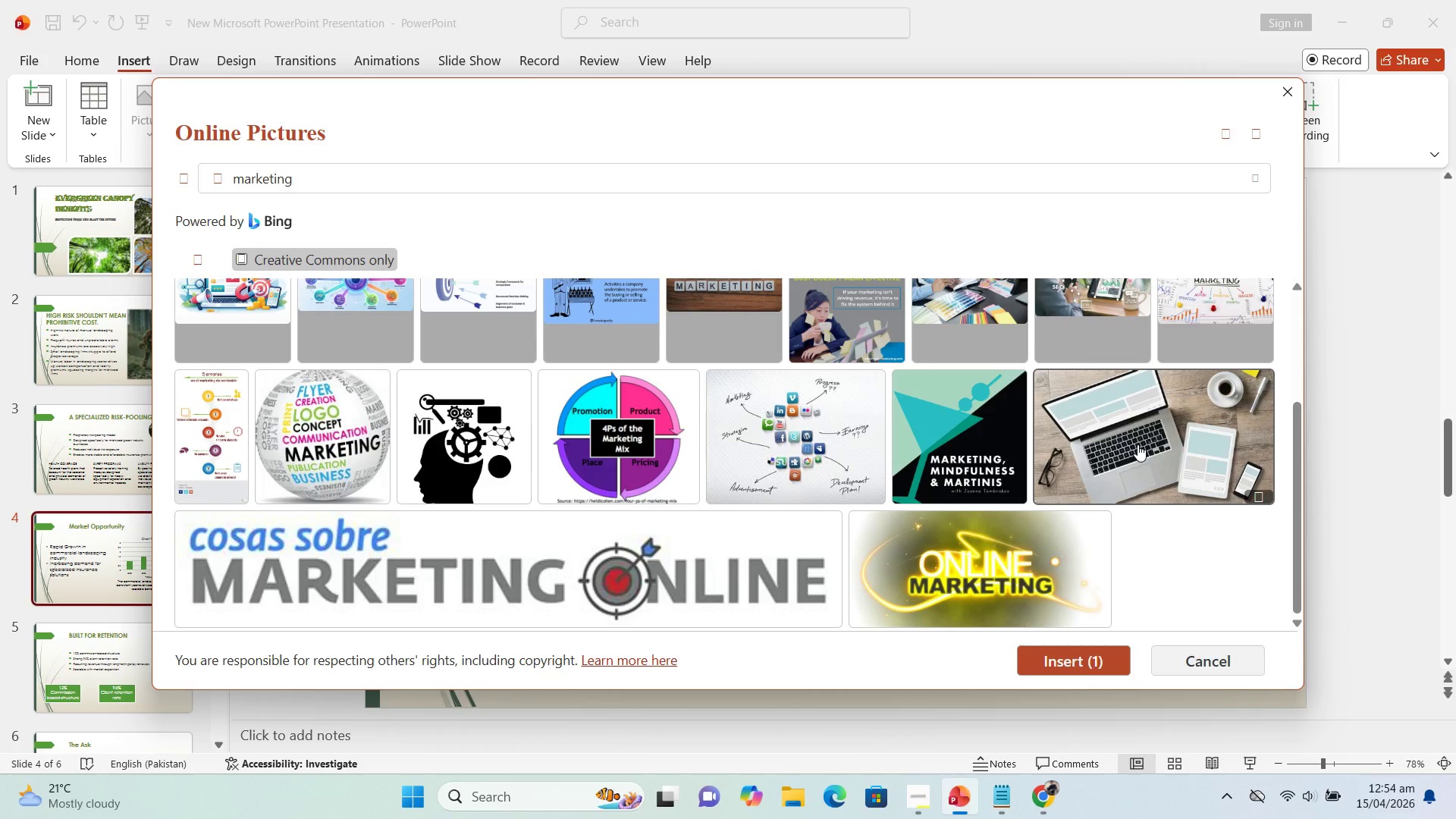 
left_click([1138, 444])
 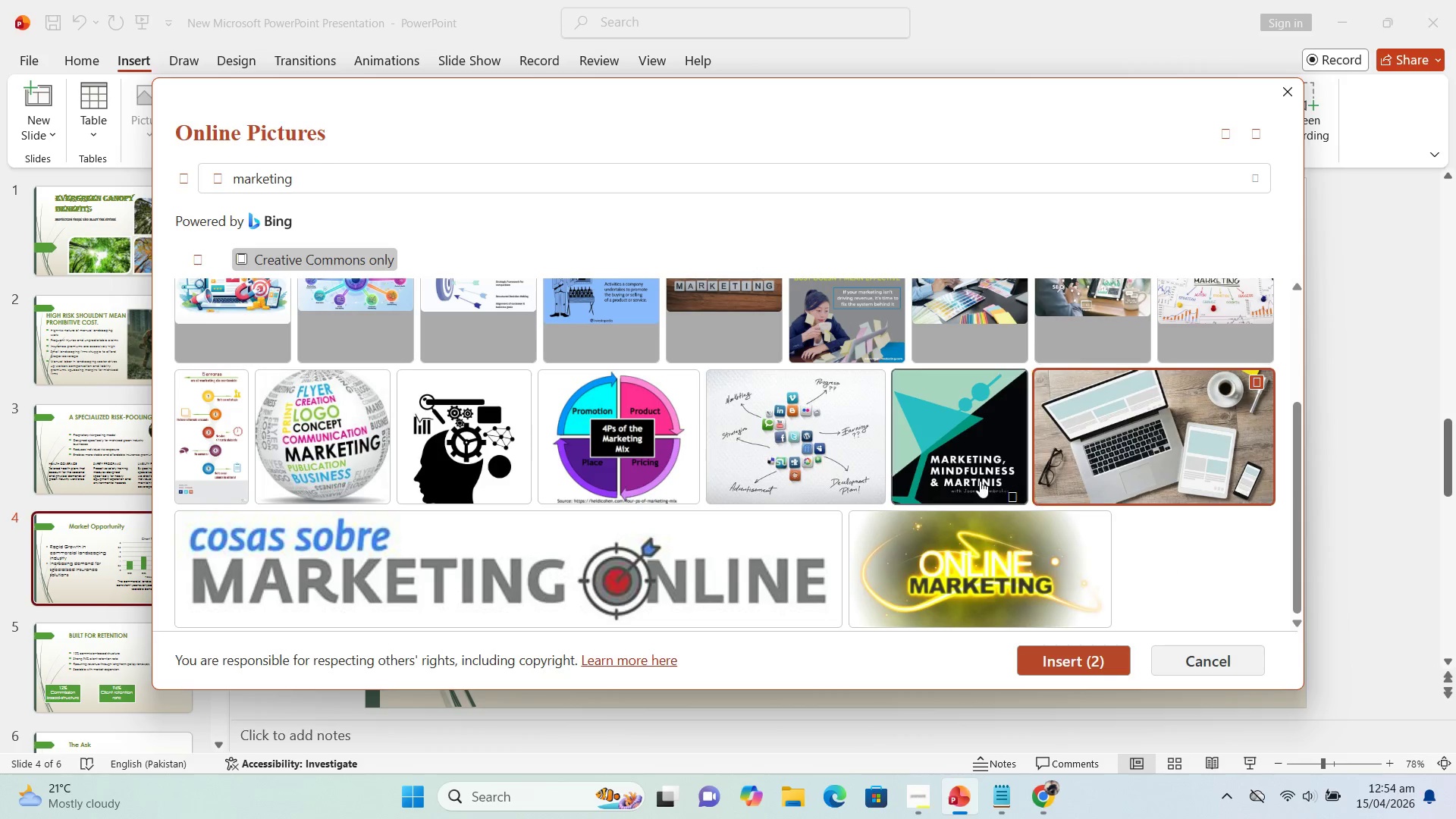 
scroll: coordinate [978, 481], scroll_direction: up, amount: 1.0
 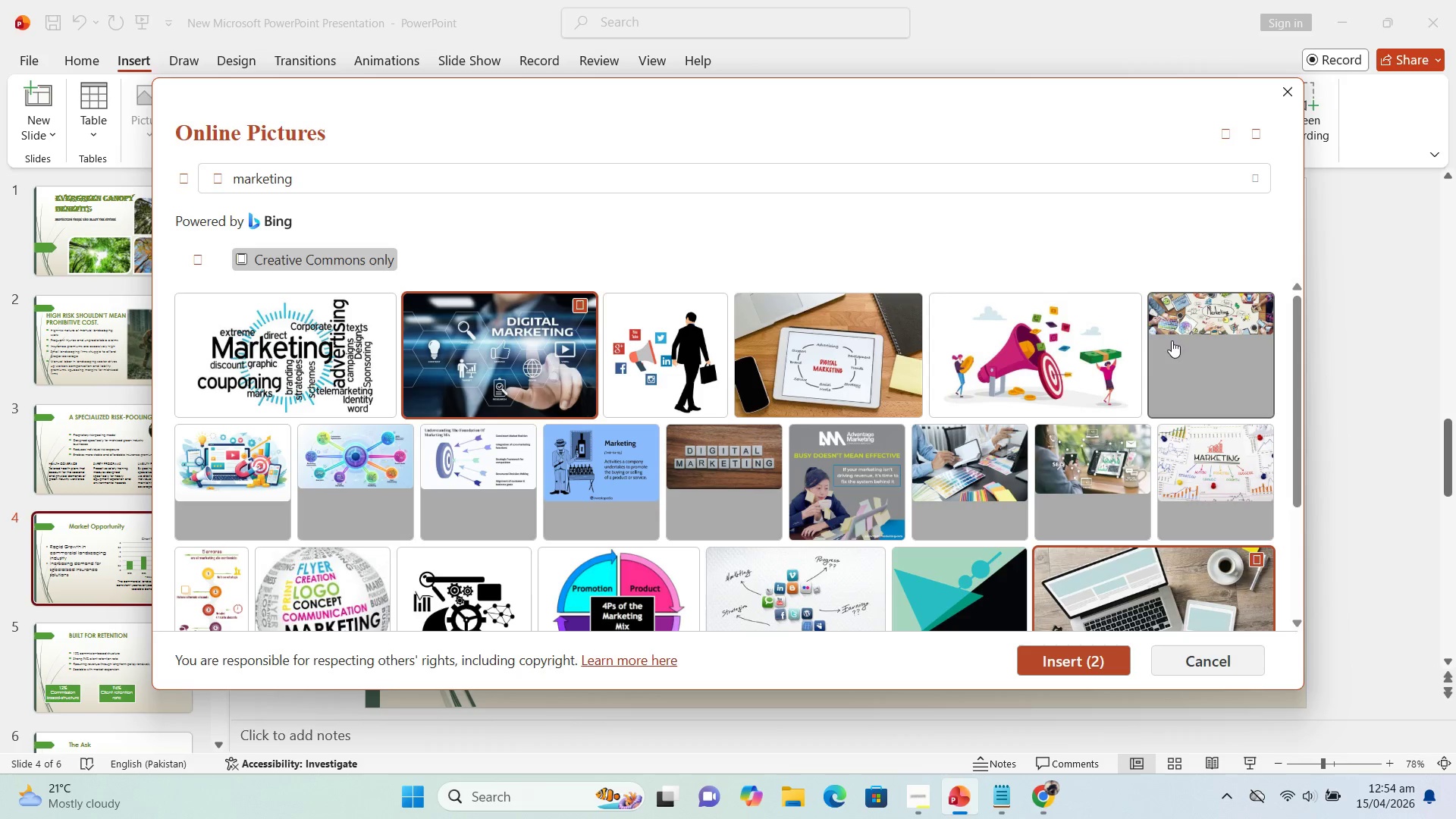 
left_click([1075, 661])
 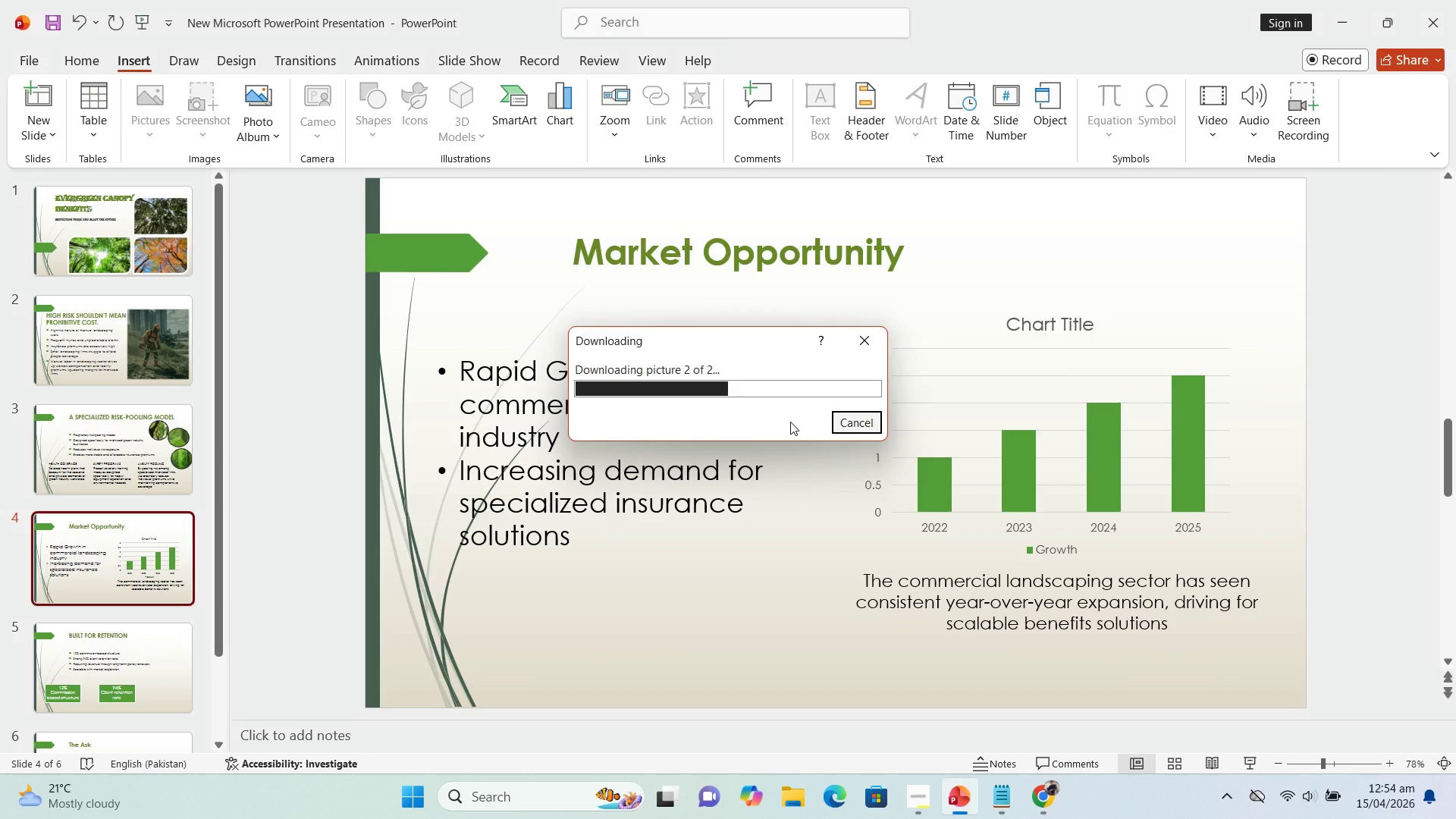 
wait(7.06)
 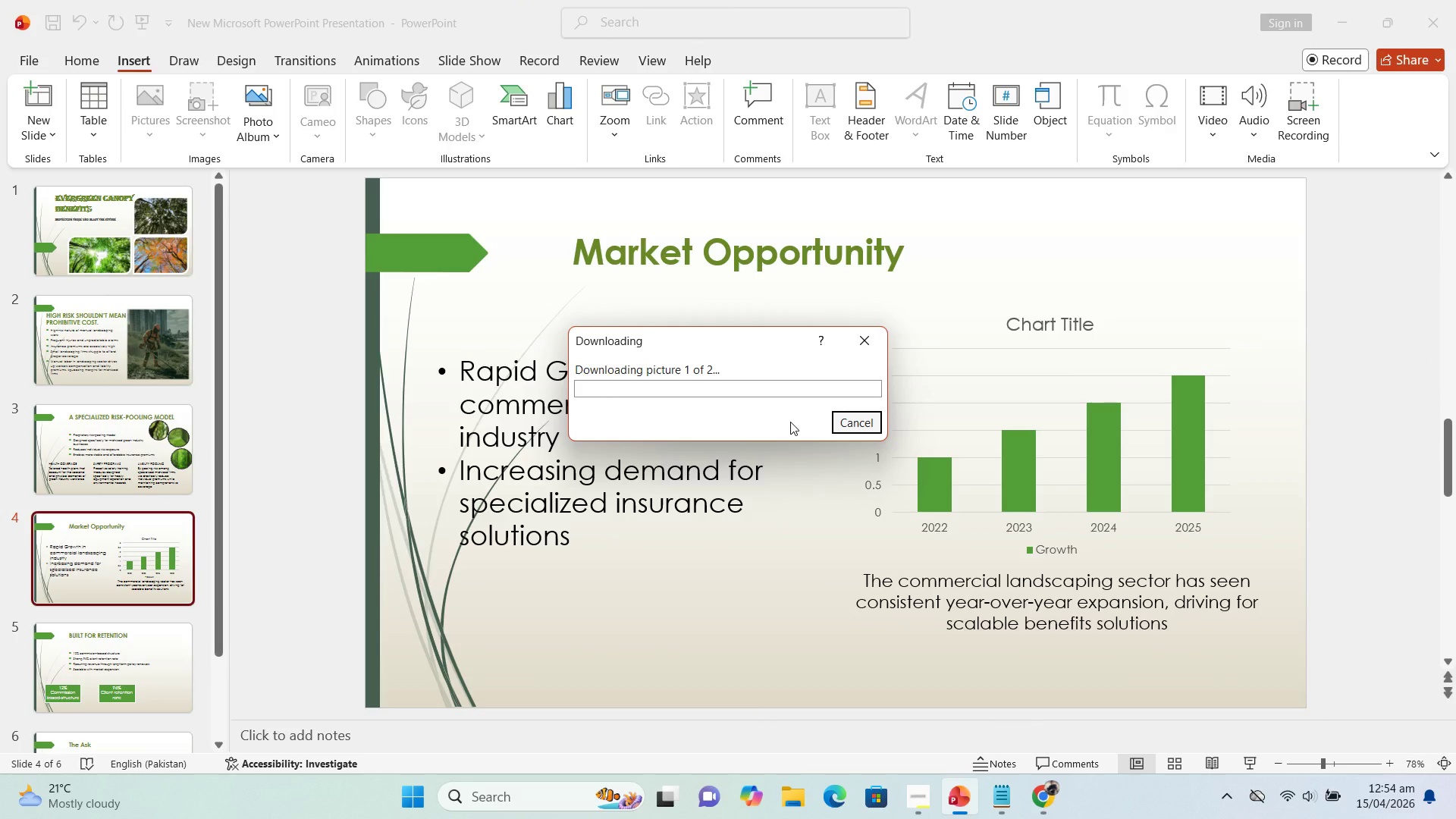 
left_click([837, 435])
 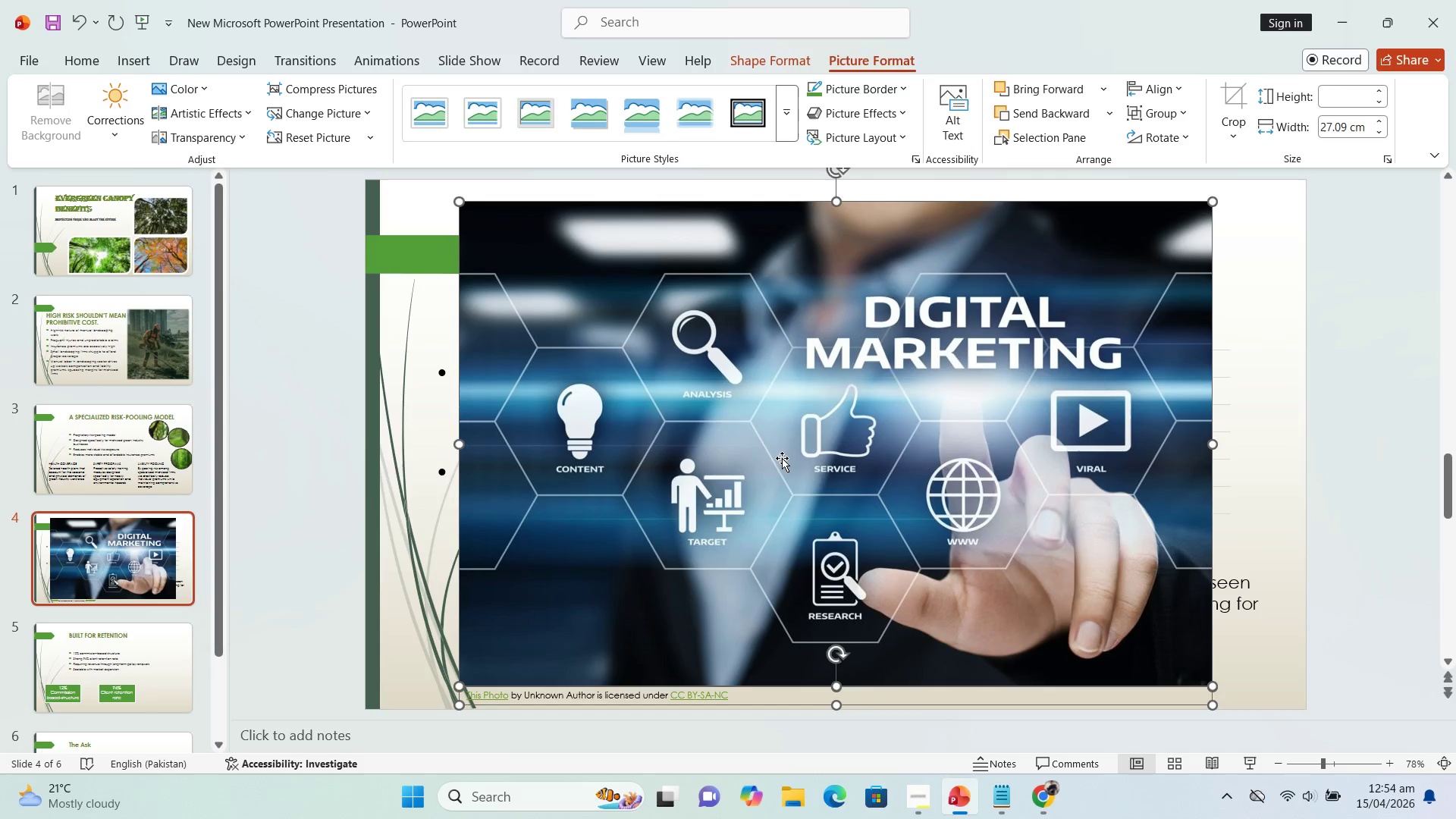 
left_click([982, 441])
 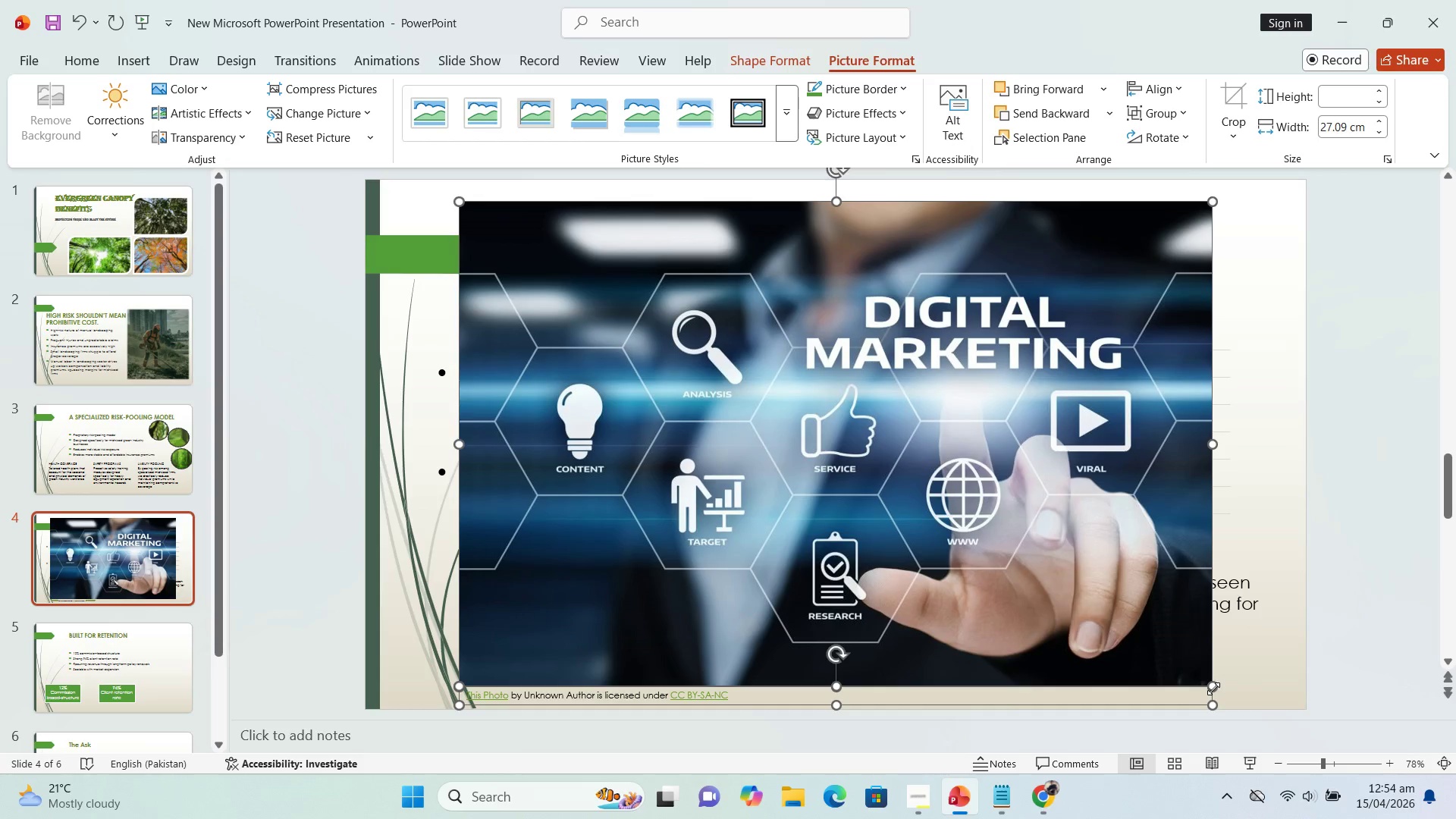 
left_click_drag(start_coordinate=[1213, 687], to_coordinate=[1179, 686])
 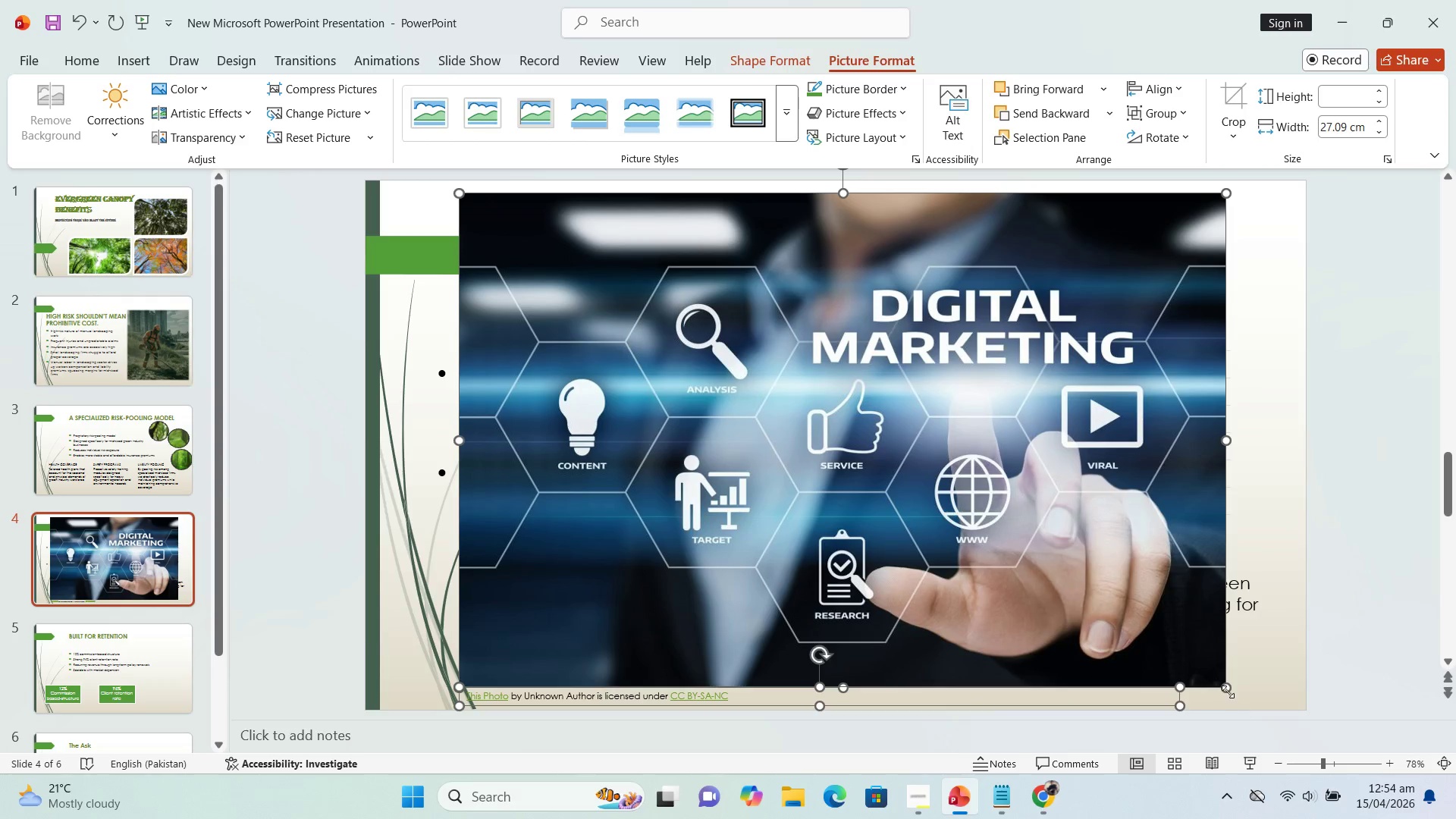 
left_click_drag(start_coordinate=[1227, 688], to_coordinate=[711, 409])
 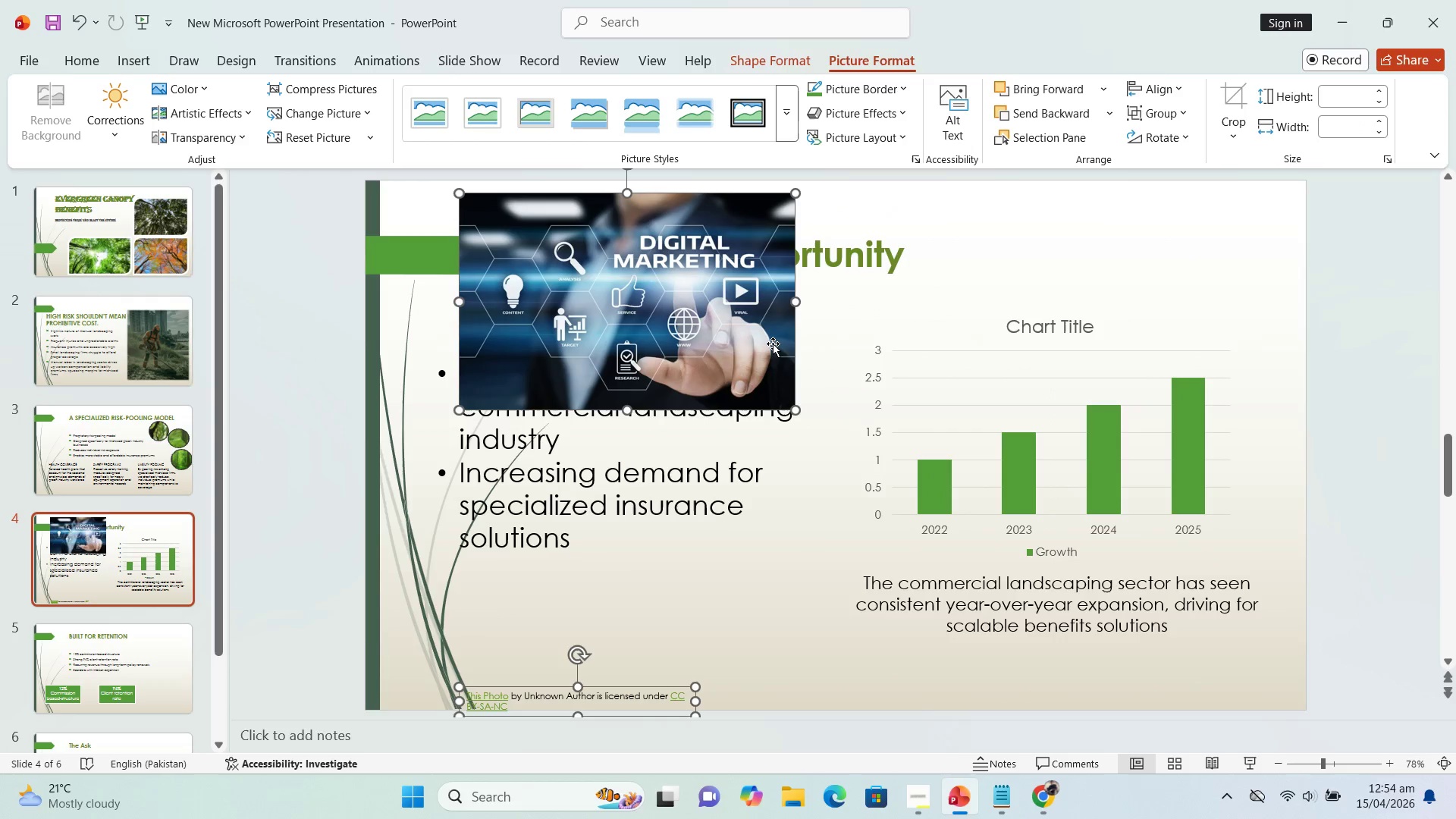 
left_click_drag(start_coordinate=[773, 346], to_coordinate=[796, 284])
 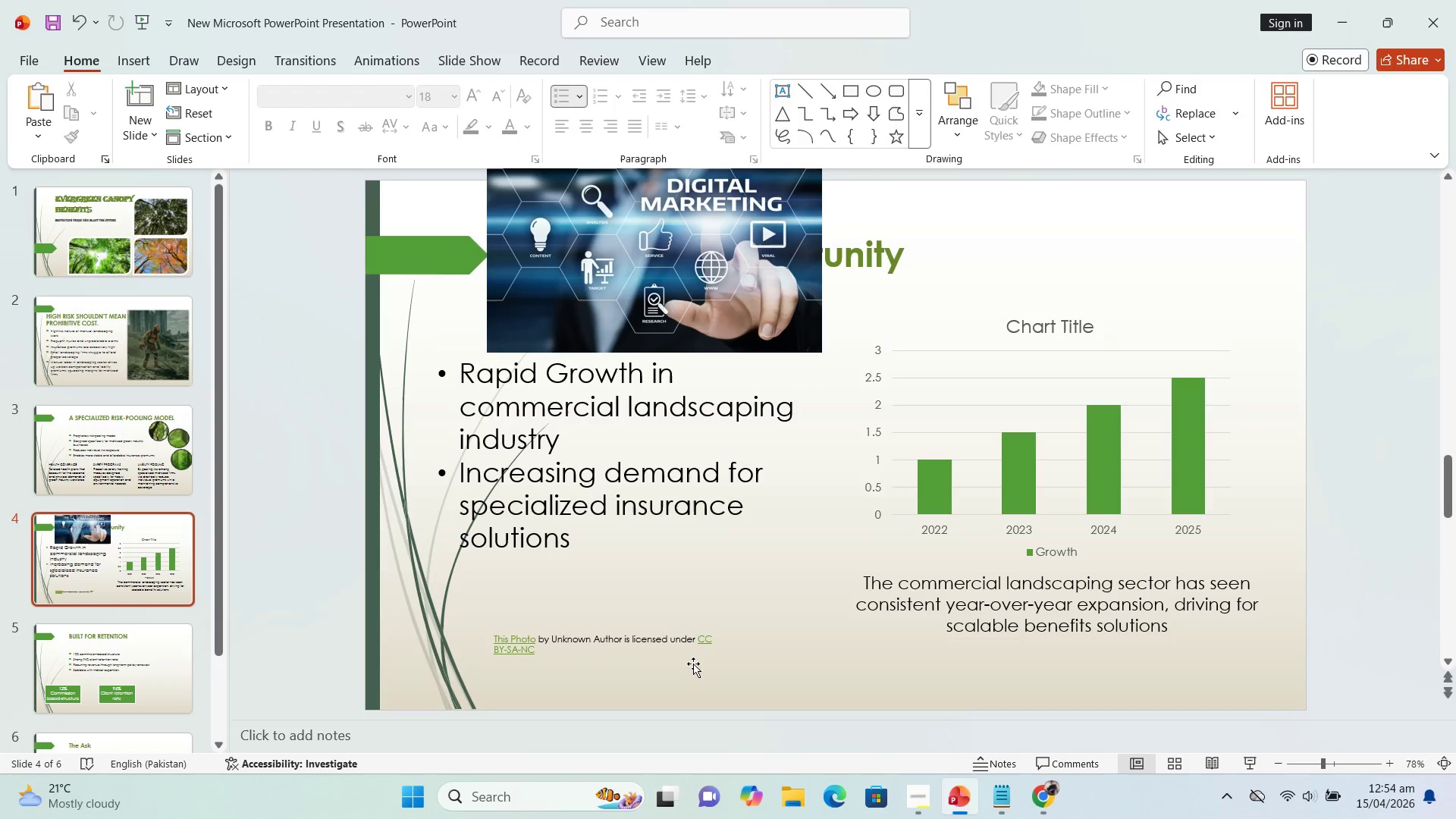 
left_click([673, 642])
 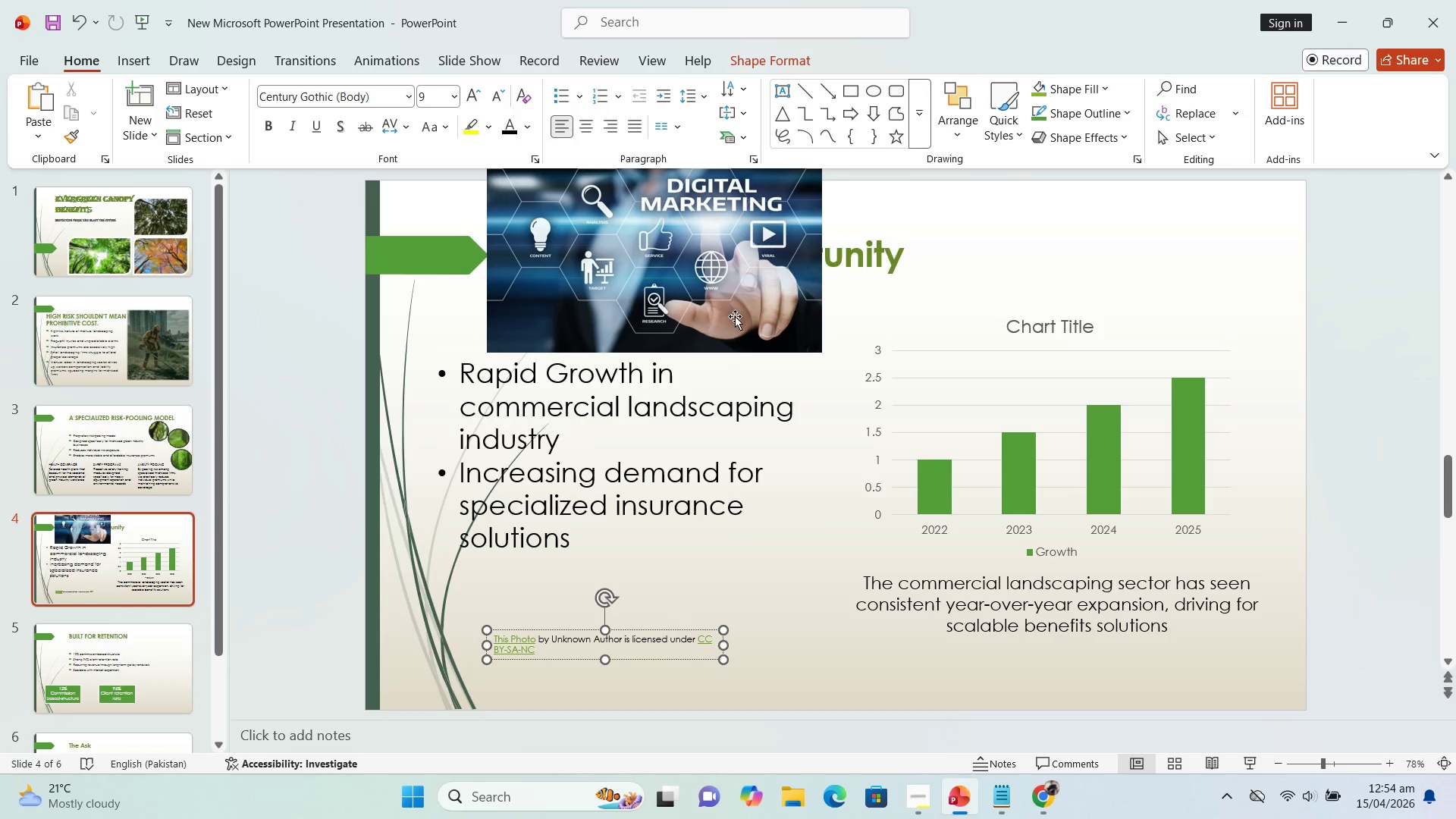 
left_click([735, 304])
 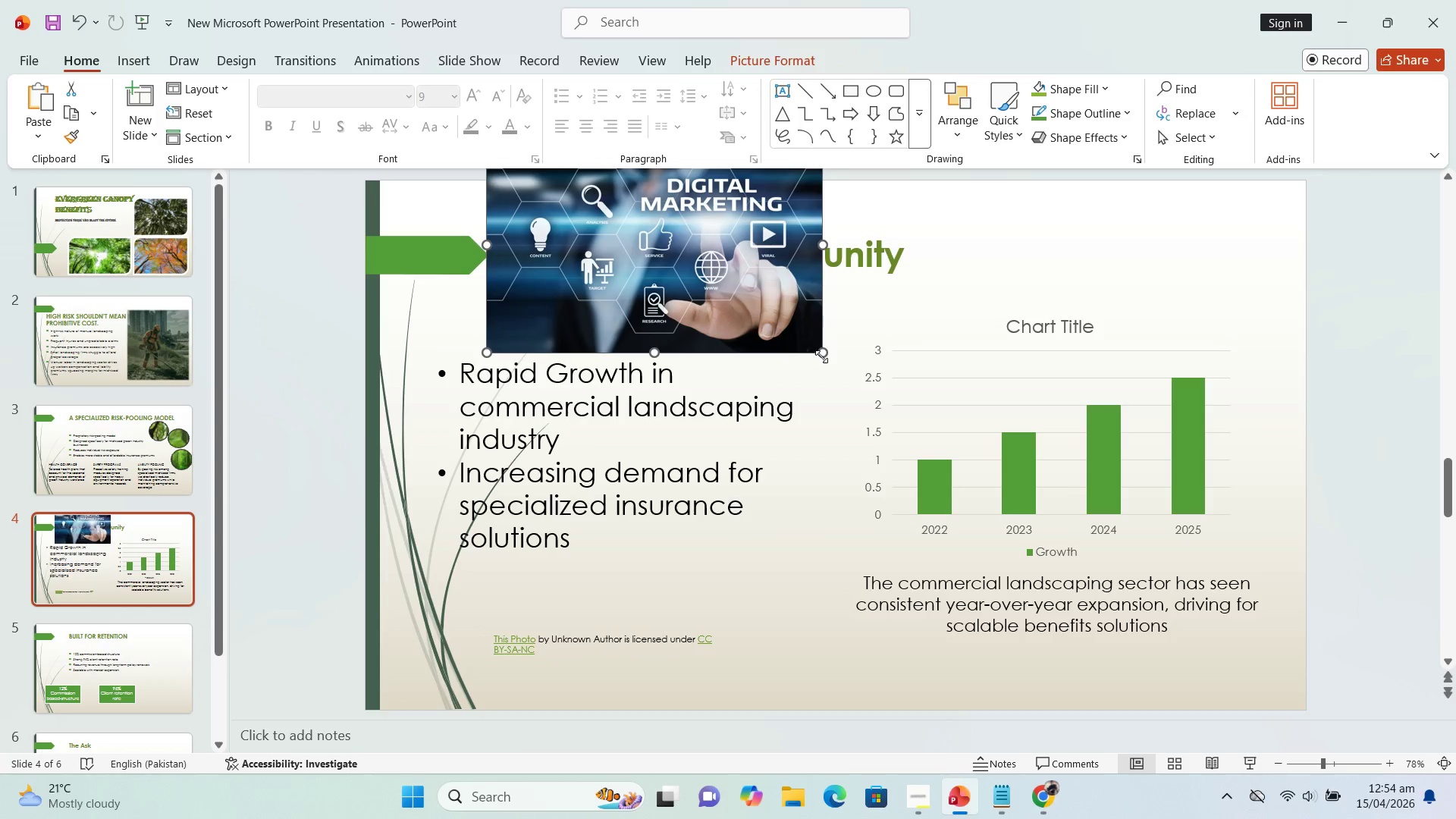 
left_click_drag(start_coordinate=[821, 356], to_coordinate=[865, 394])
 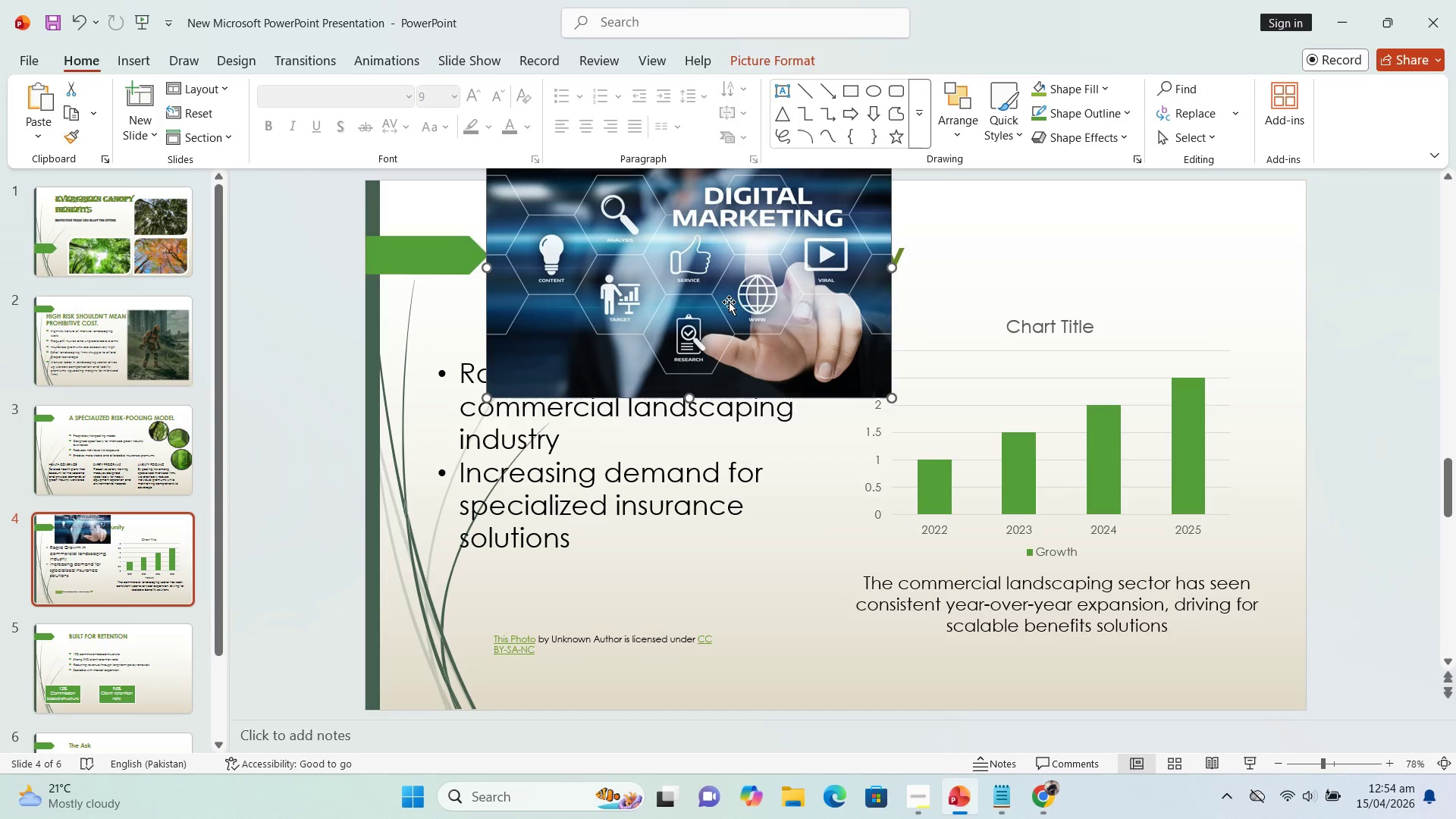 
left_click_drag(start_coordinate=[728, 302], to_coordinate=[693, 389])
 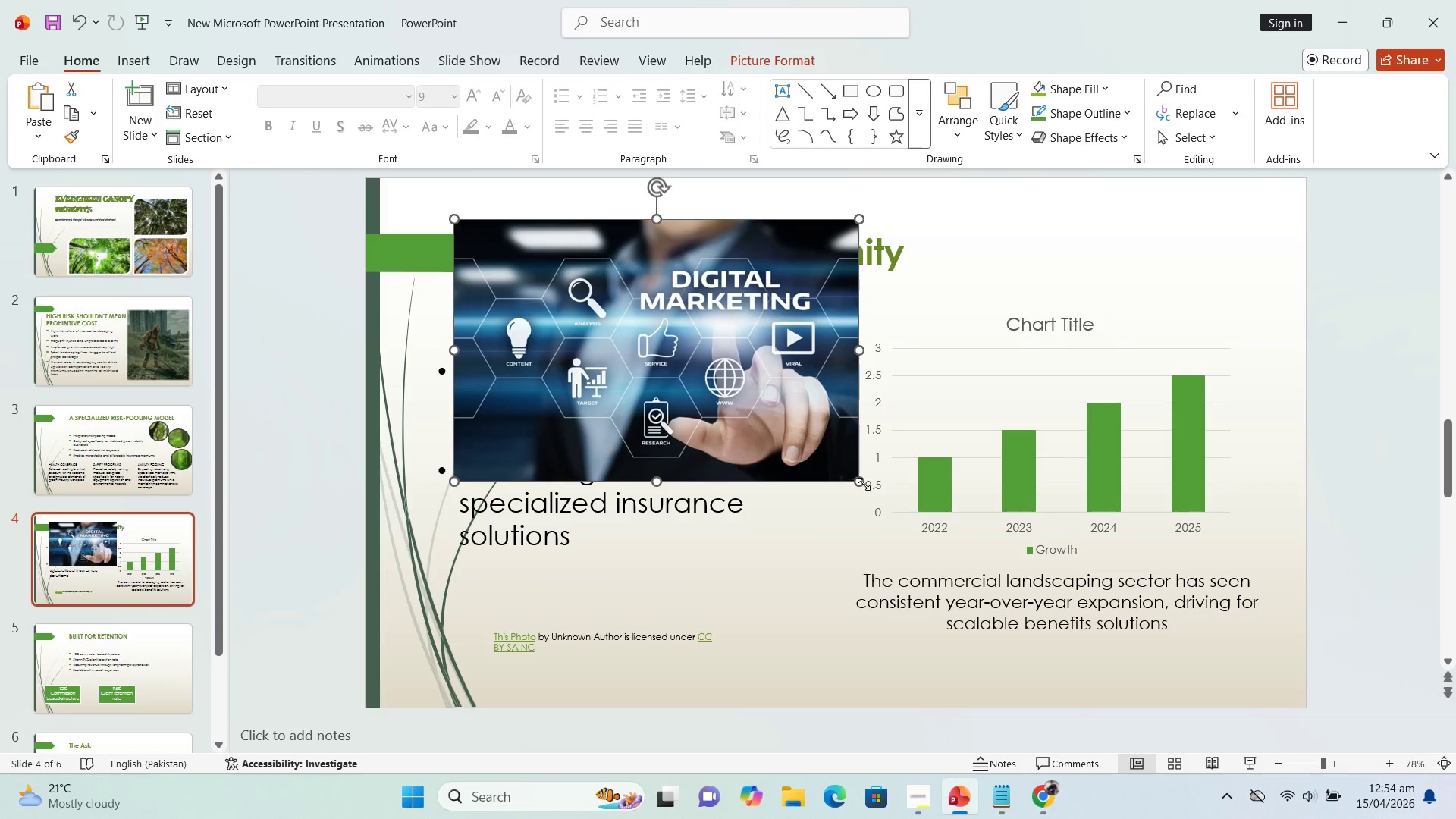 
left_click_drag(start_coordinate=[864, 484], to_coordinate=[745, 373])
 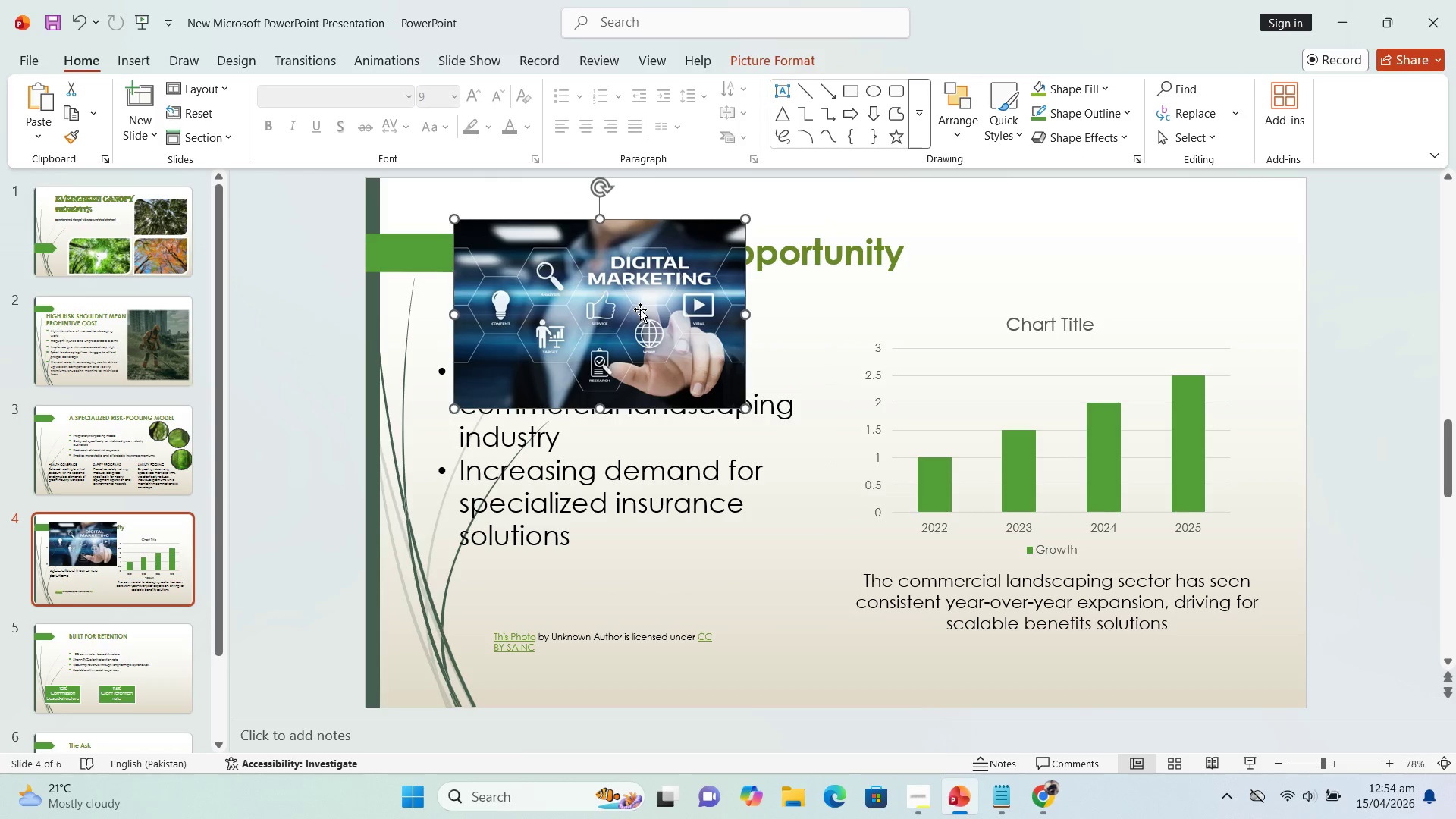 
left_click_drag(start_coordinate=[640, 311], to_coordinate=[703, 502])
 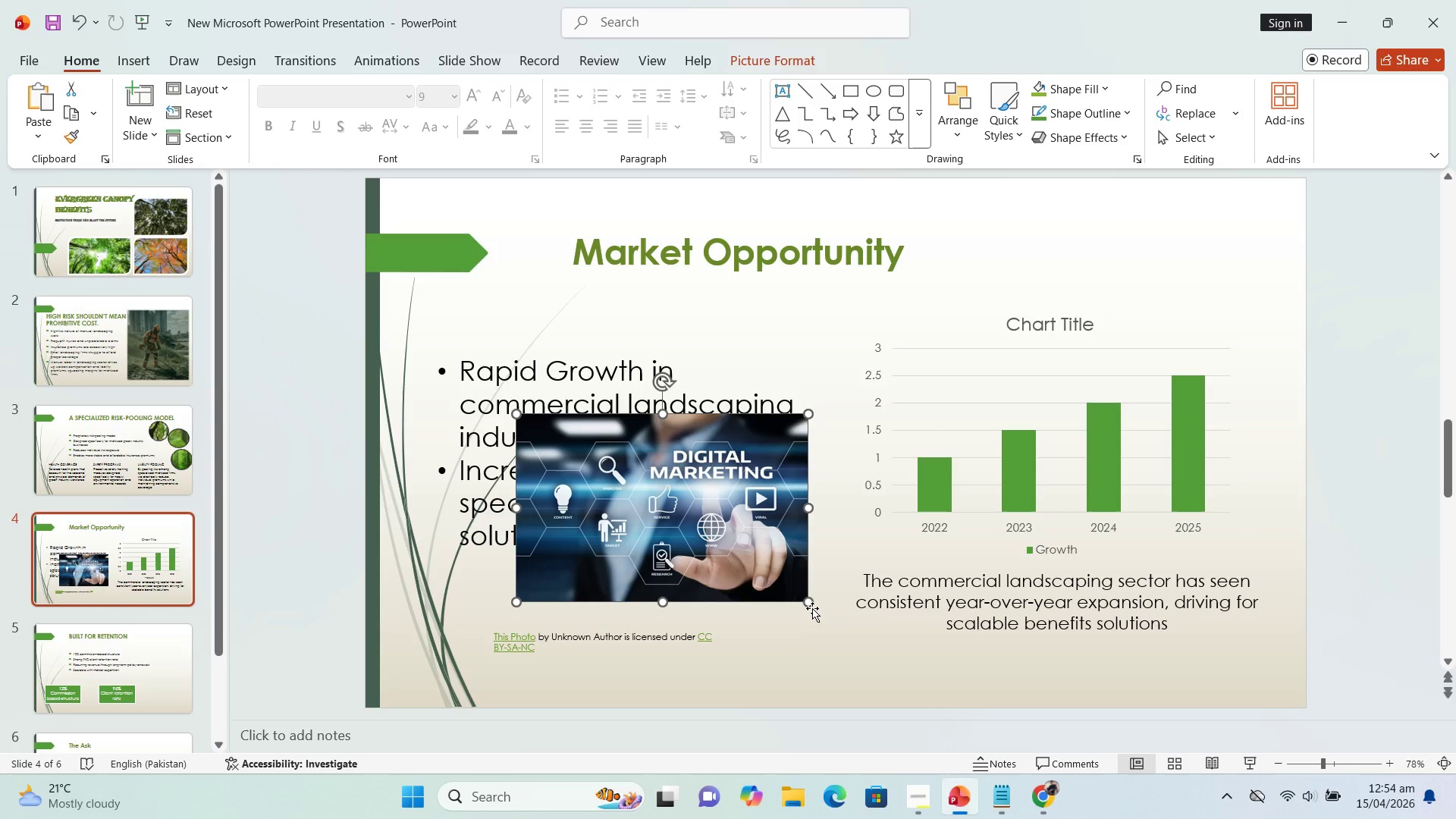 
left_click_drag(start_coordinate=[811, 607], to_coordinate=[721, 552])
 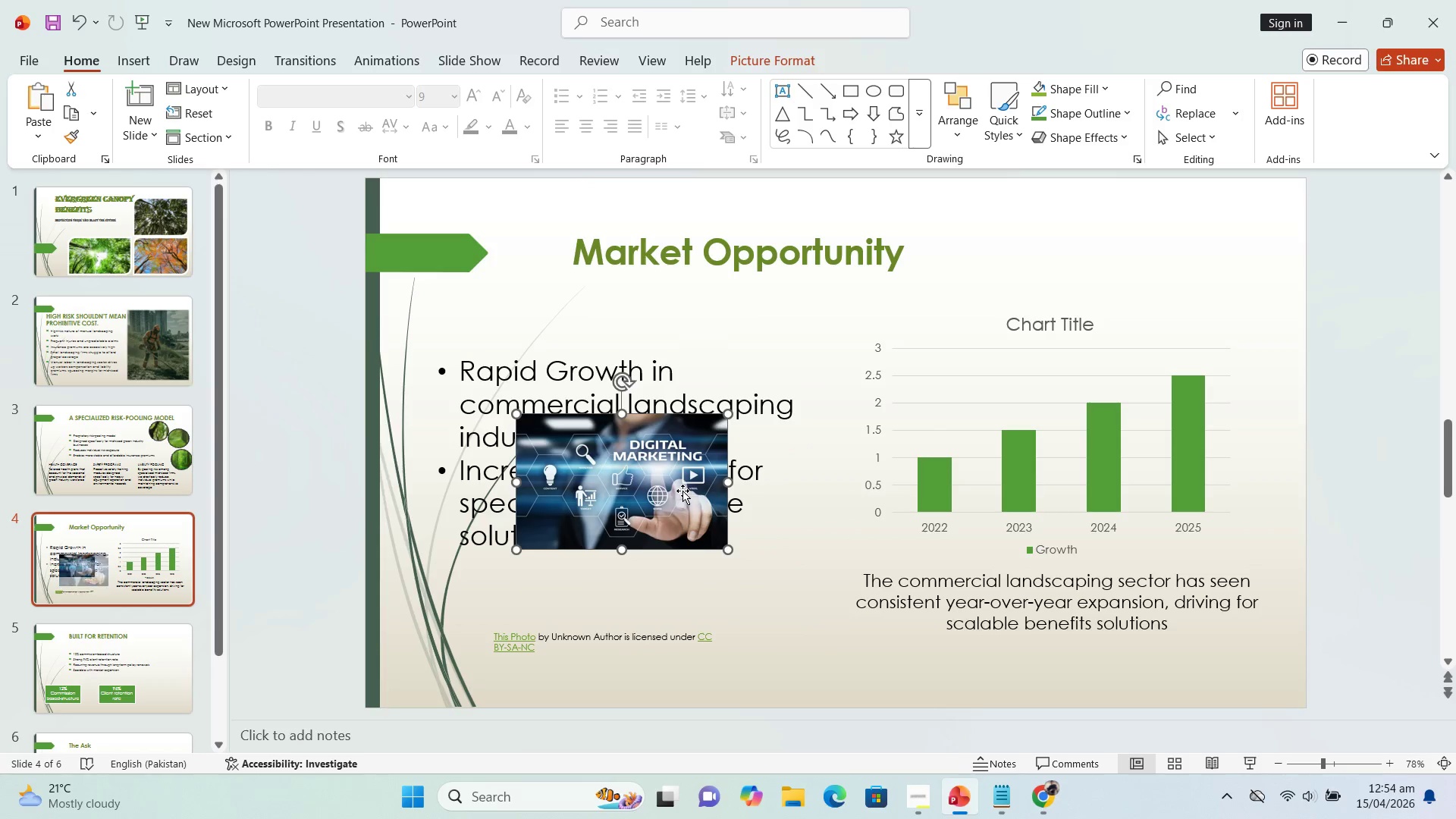 
left_click([682, 491])
 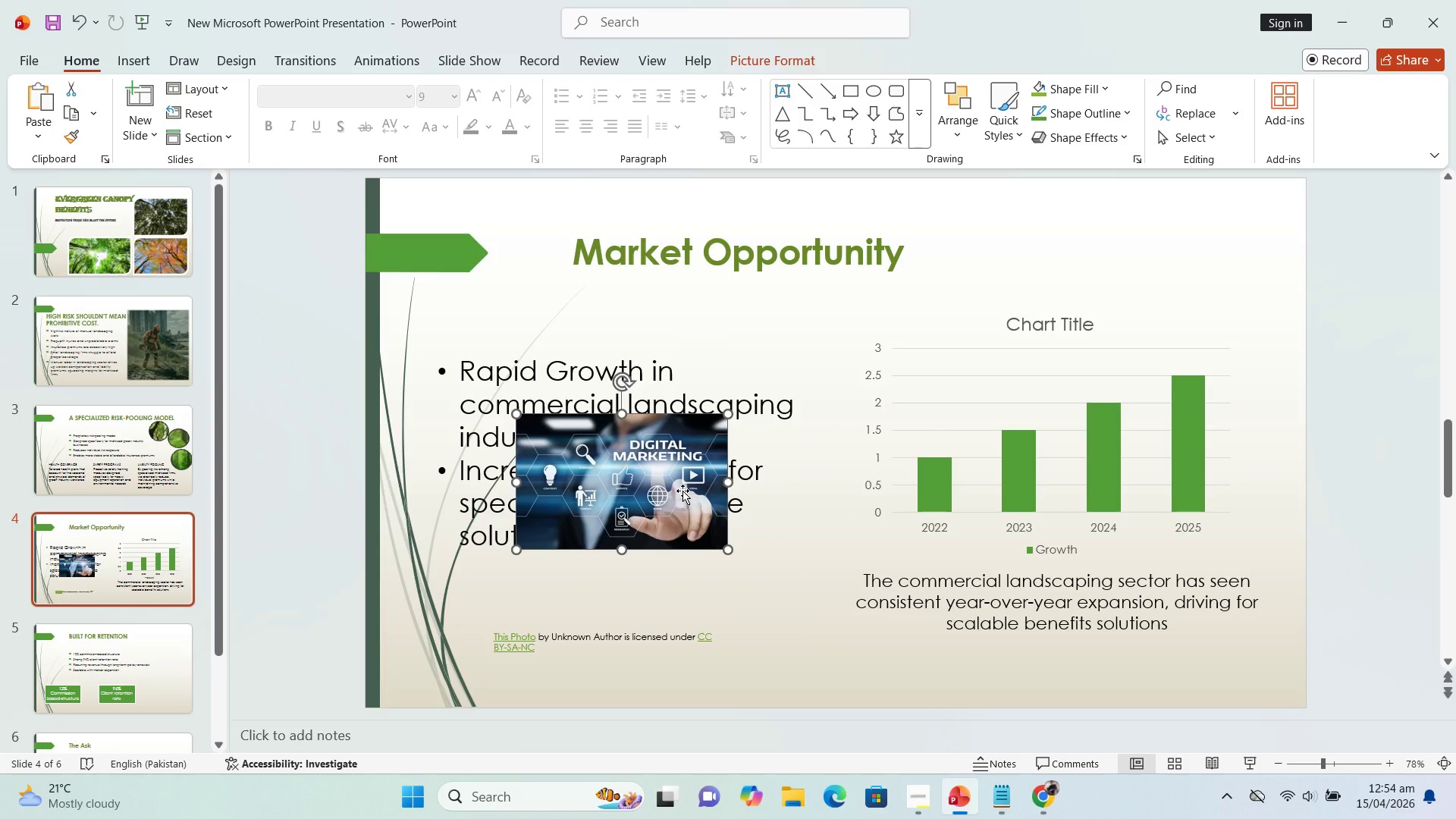 
key(Delete)
 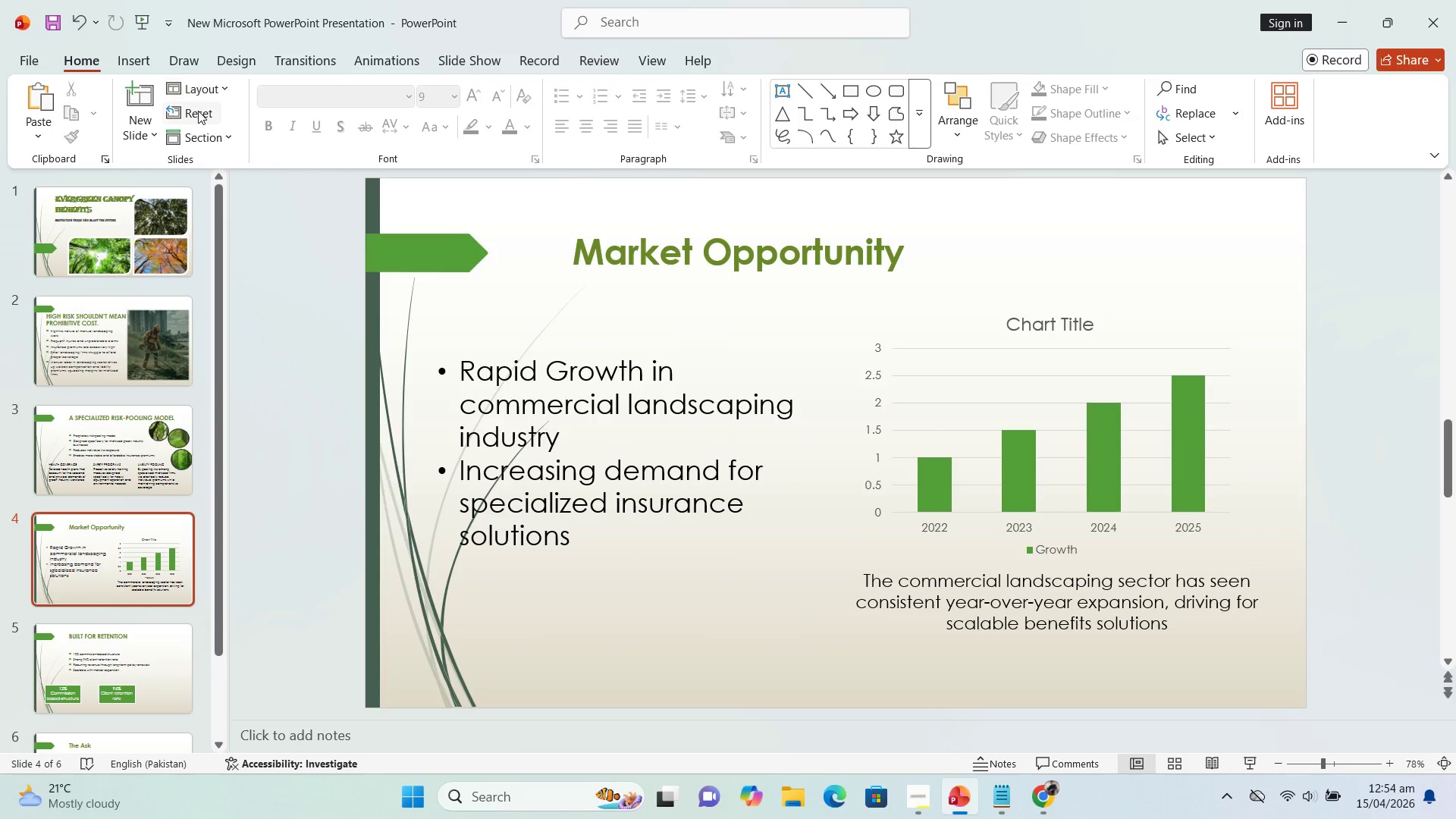 
left_click([139, 60])
 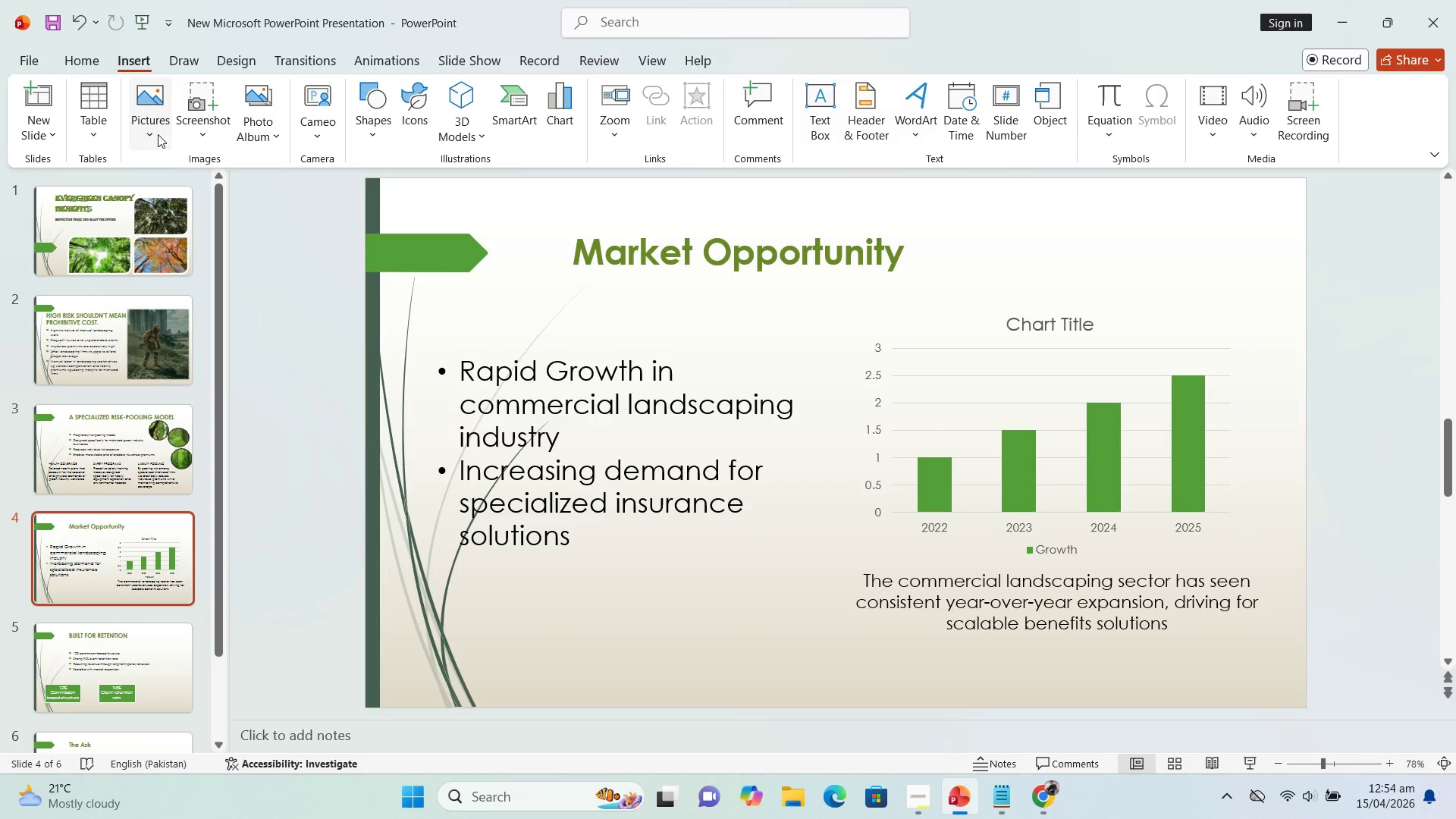 
left_click([157, 134])
 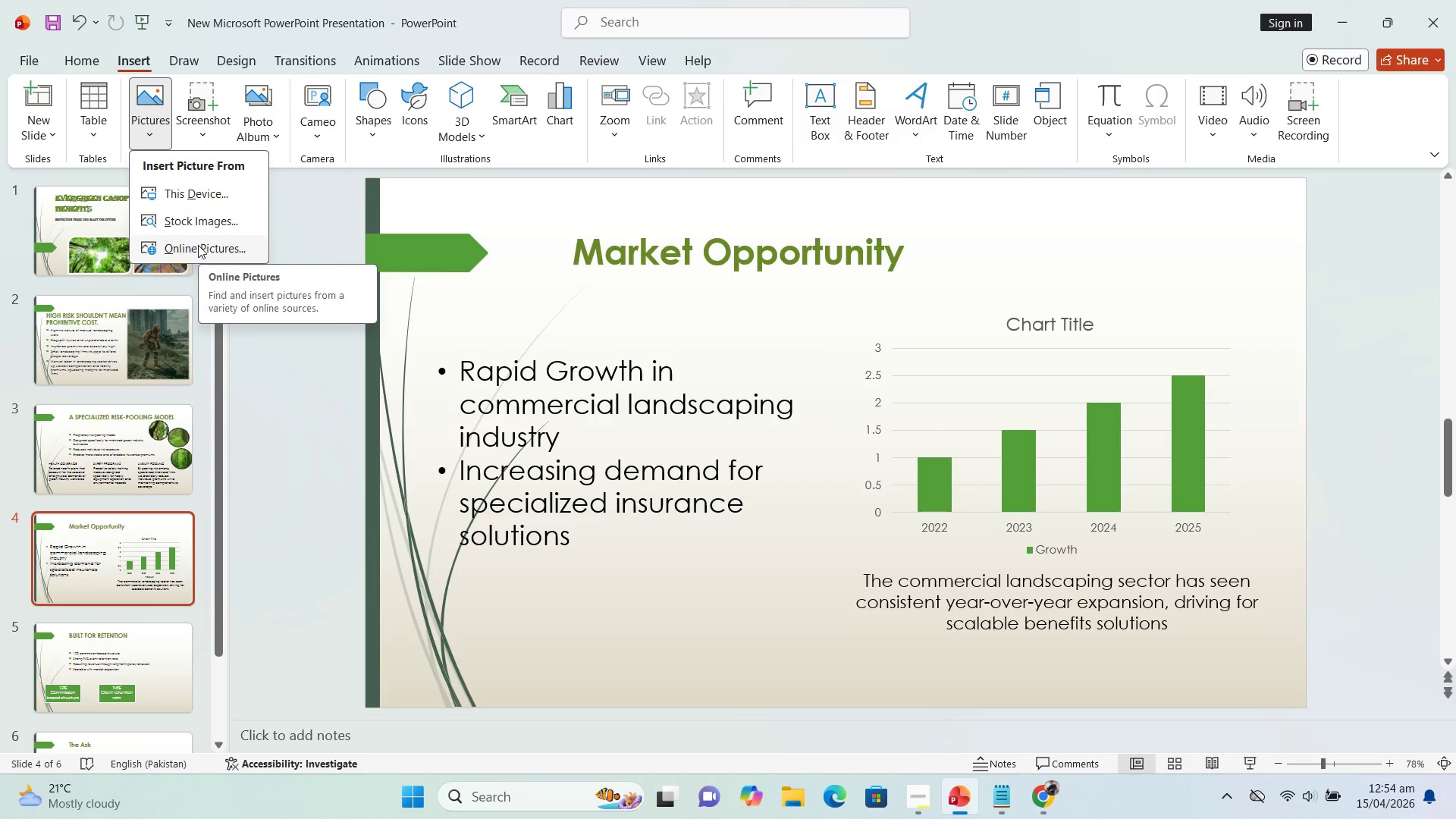 
wait(5.48)
 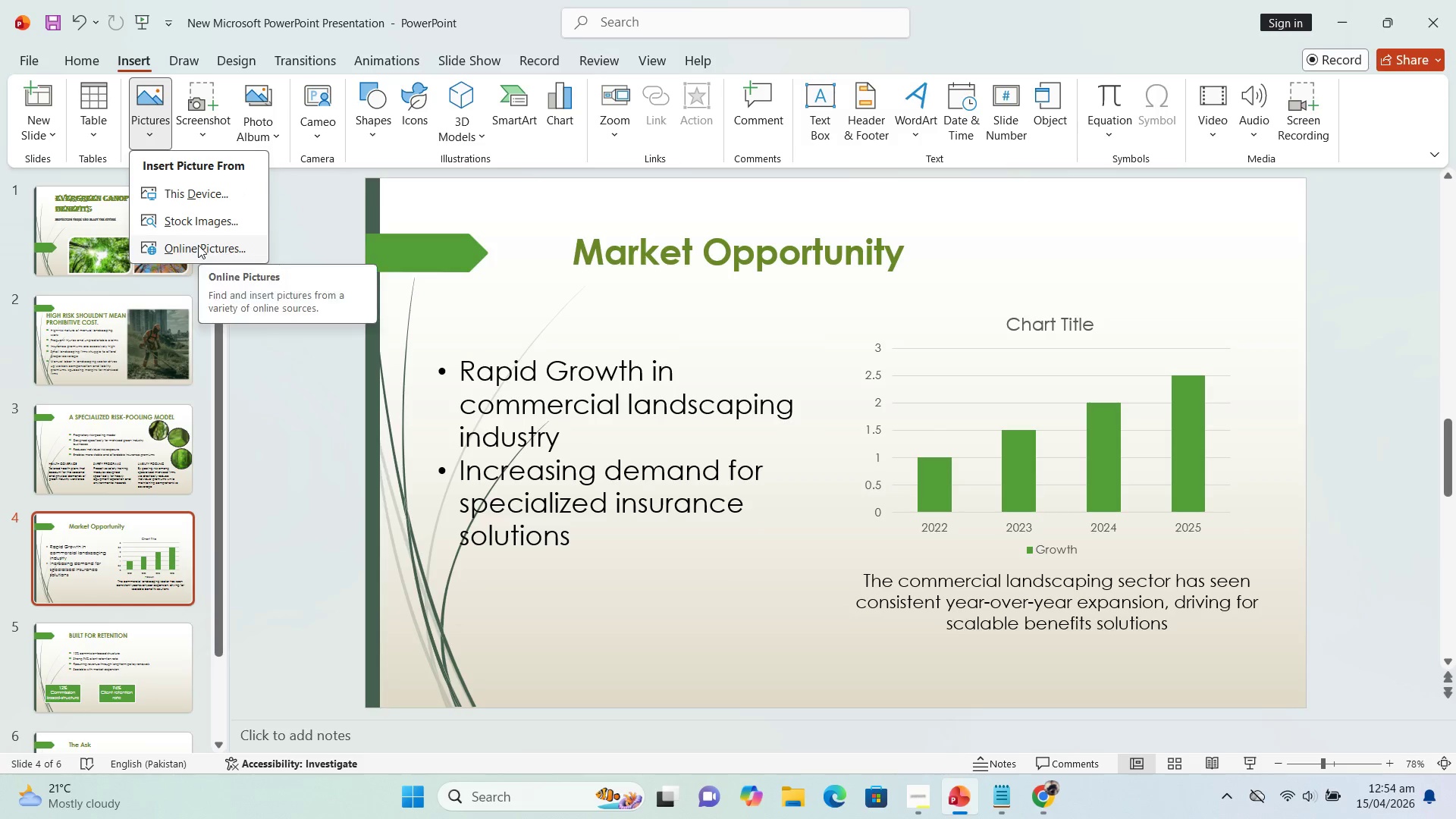 
left_click([198, 245])
 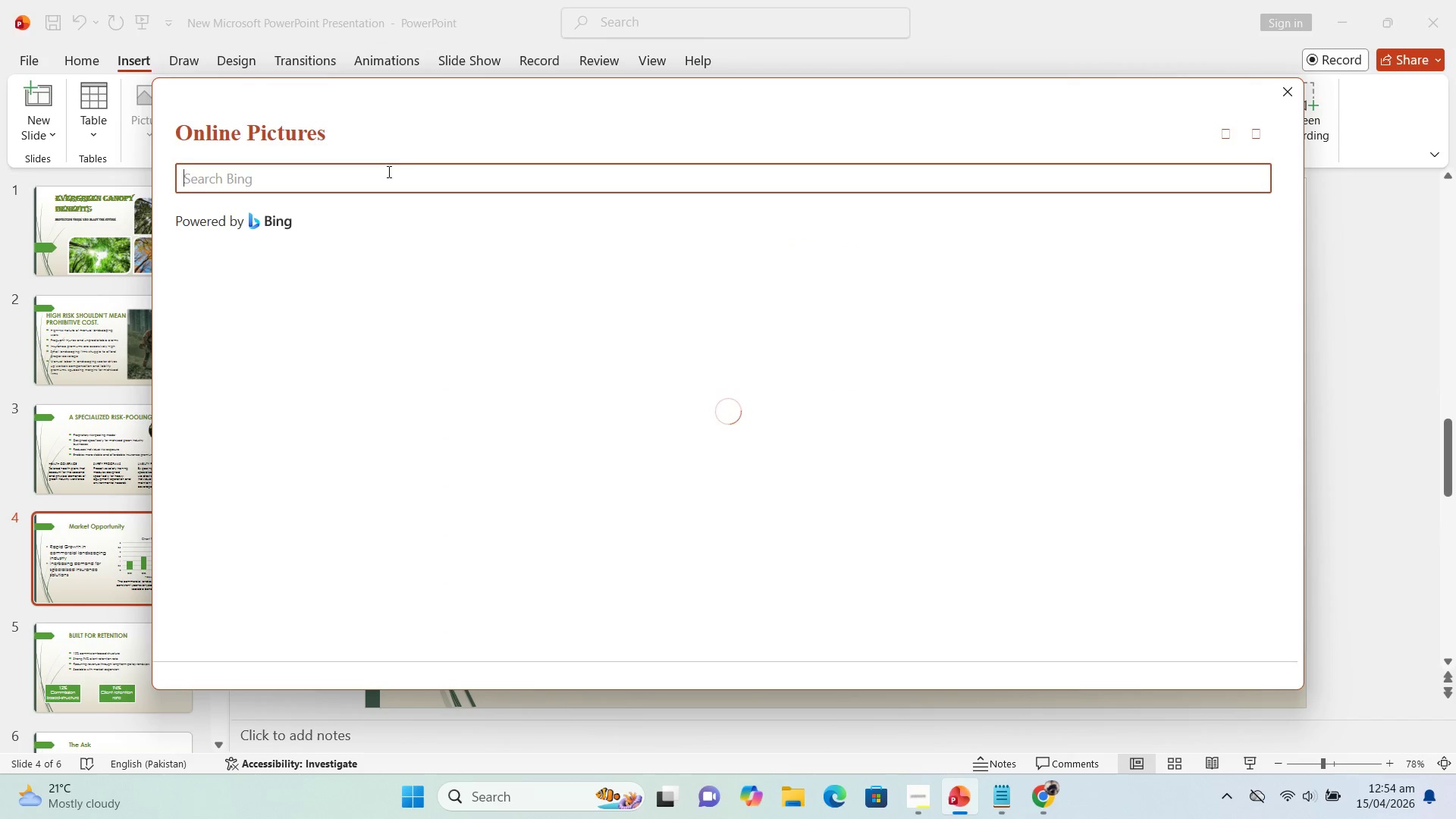 
left_click([362, 180])
 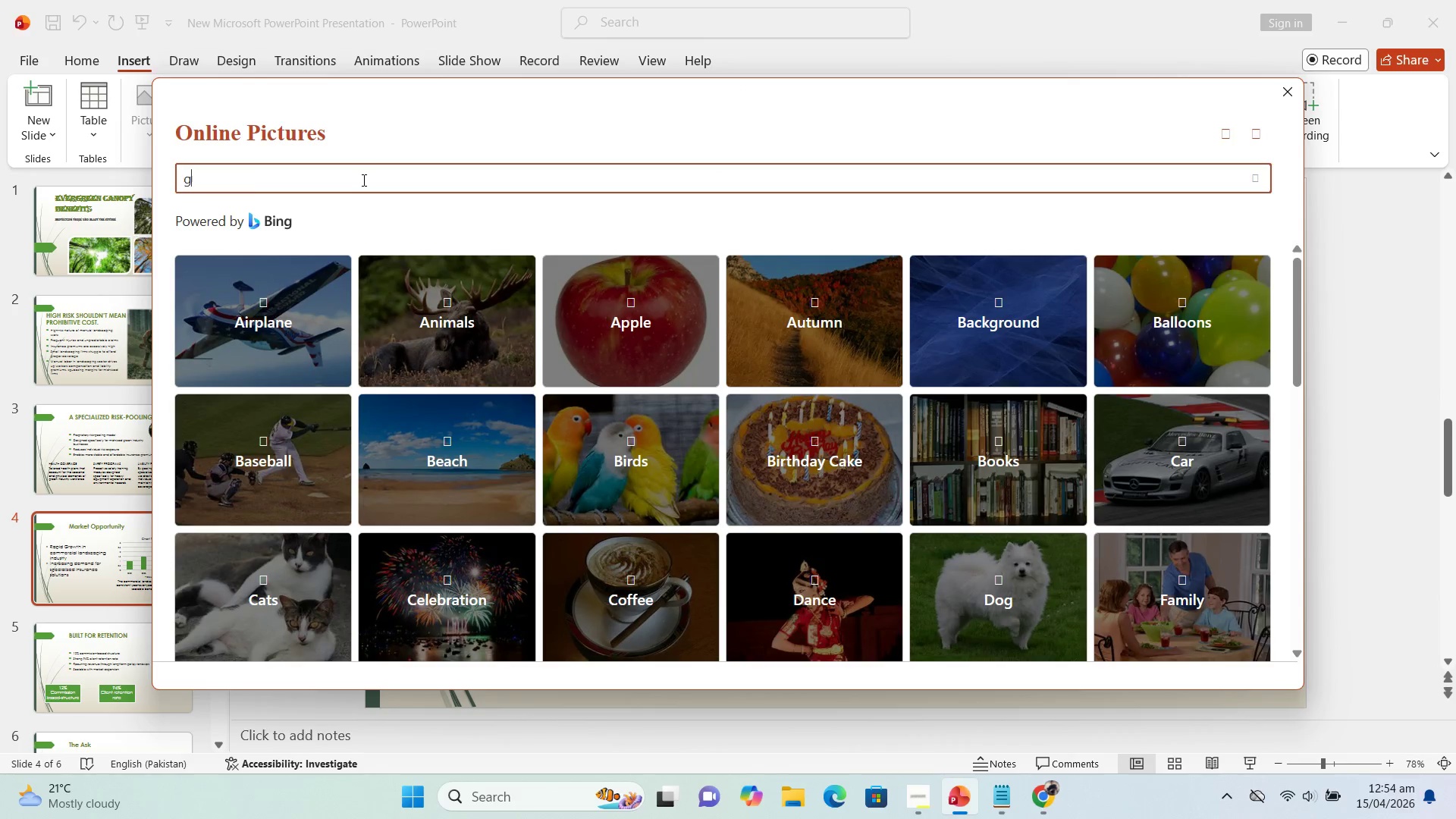 
type(growth)
 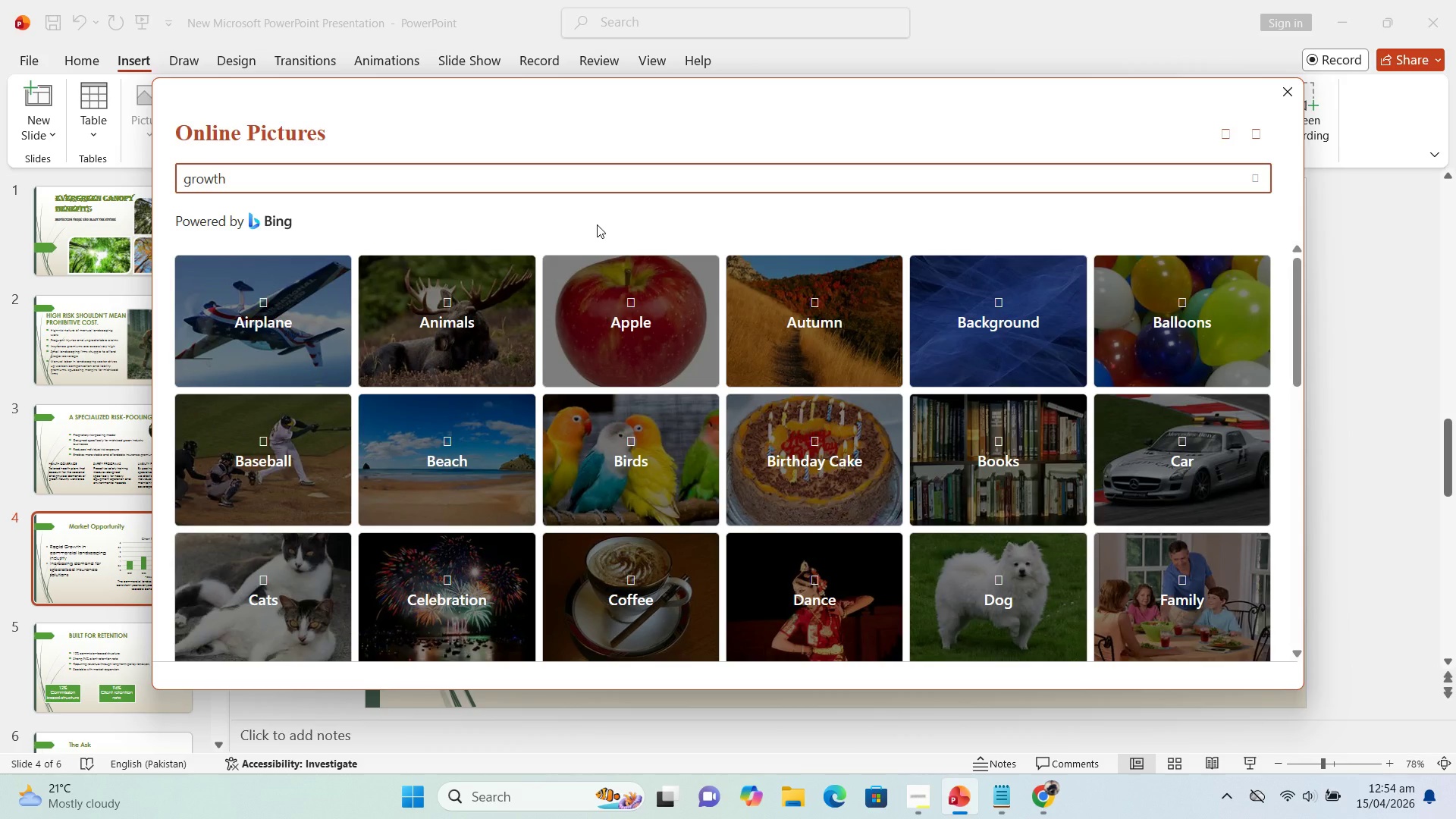 
key(Enter)
 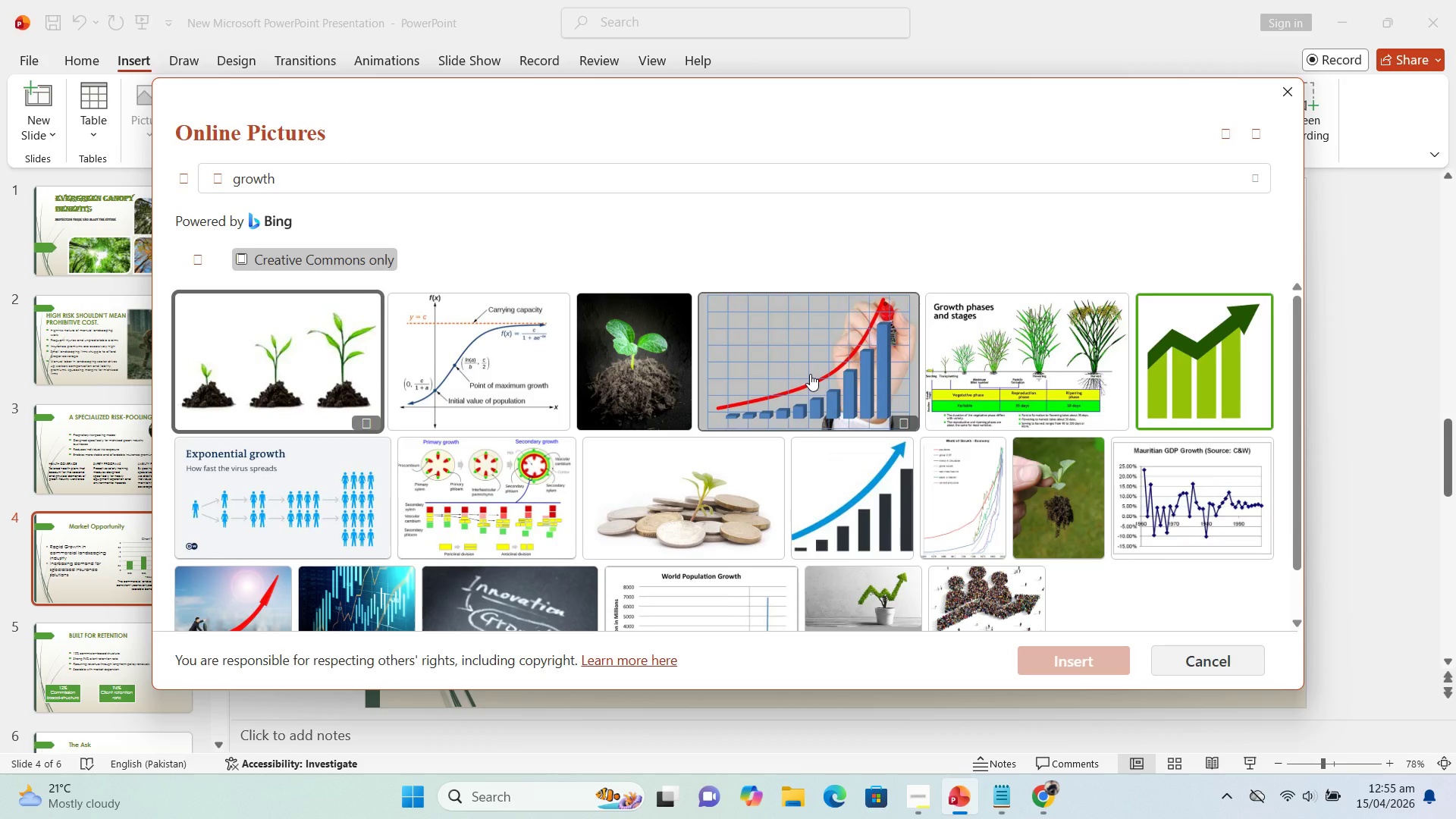 
left_click([1183, 356])
 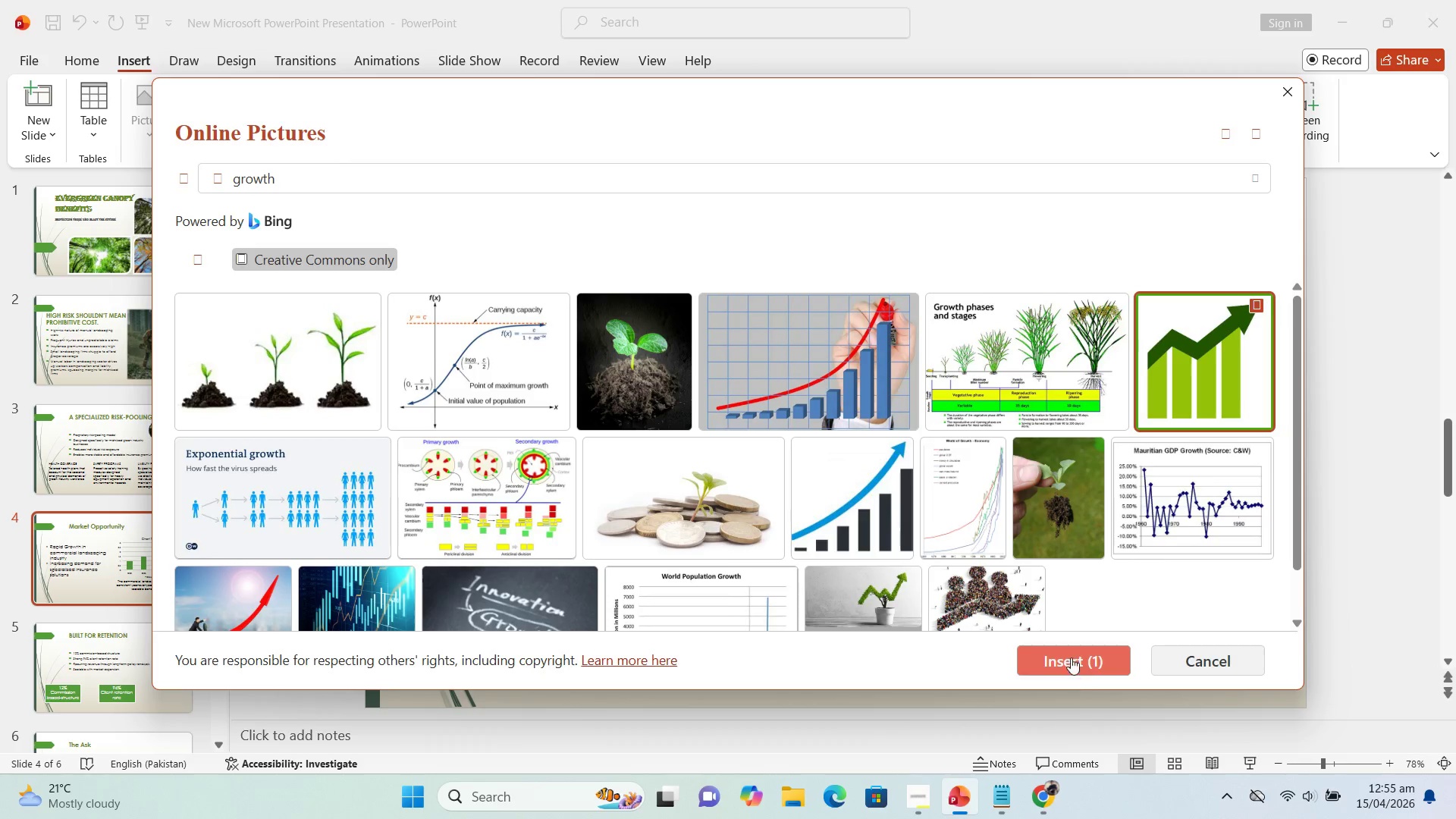 
left_click([1069, 655])
 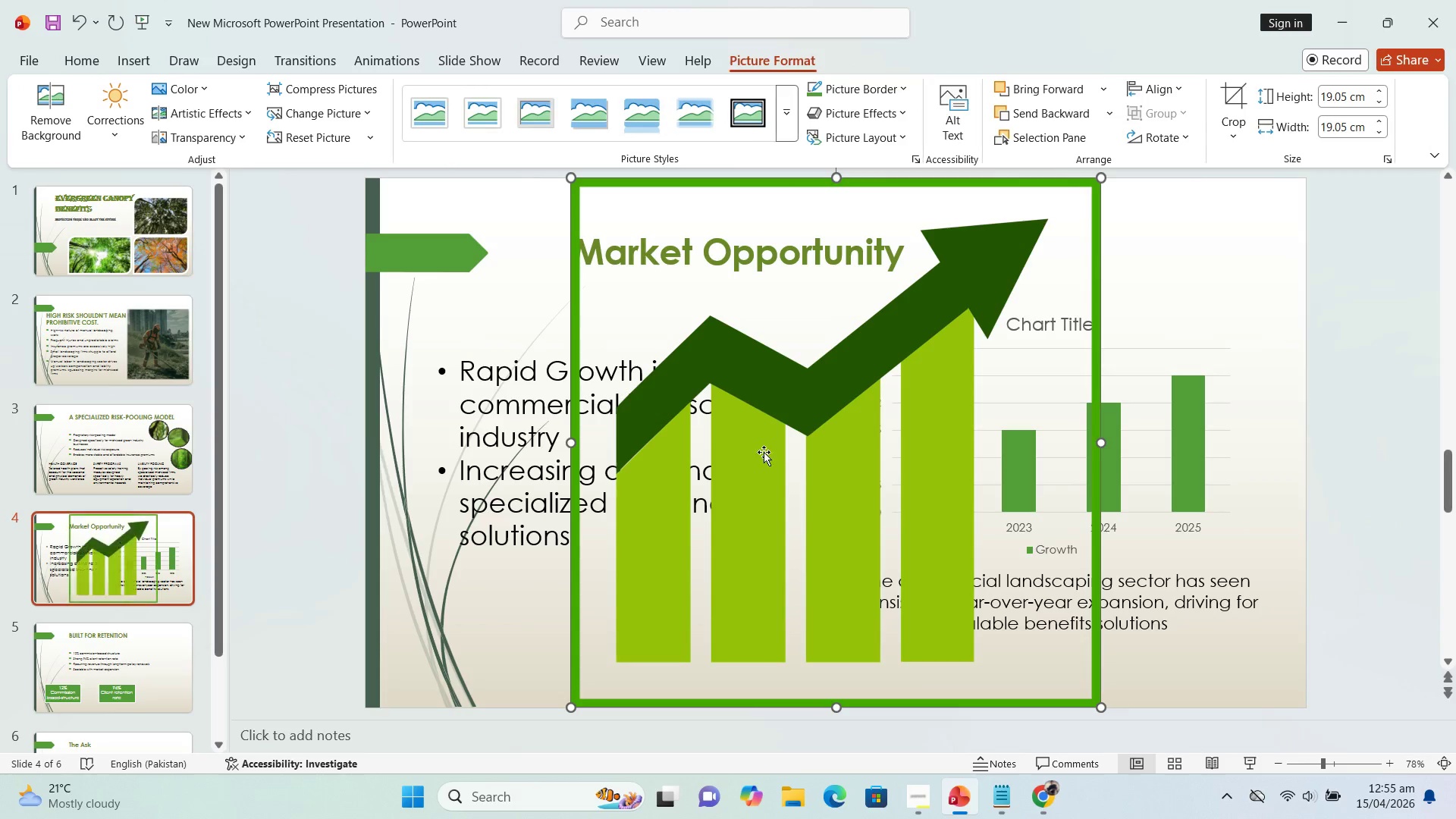 
left_click_drag(start_coordinate=[1101, 707], to_coordinate=[764, 400])
 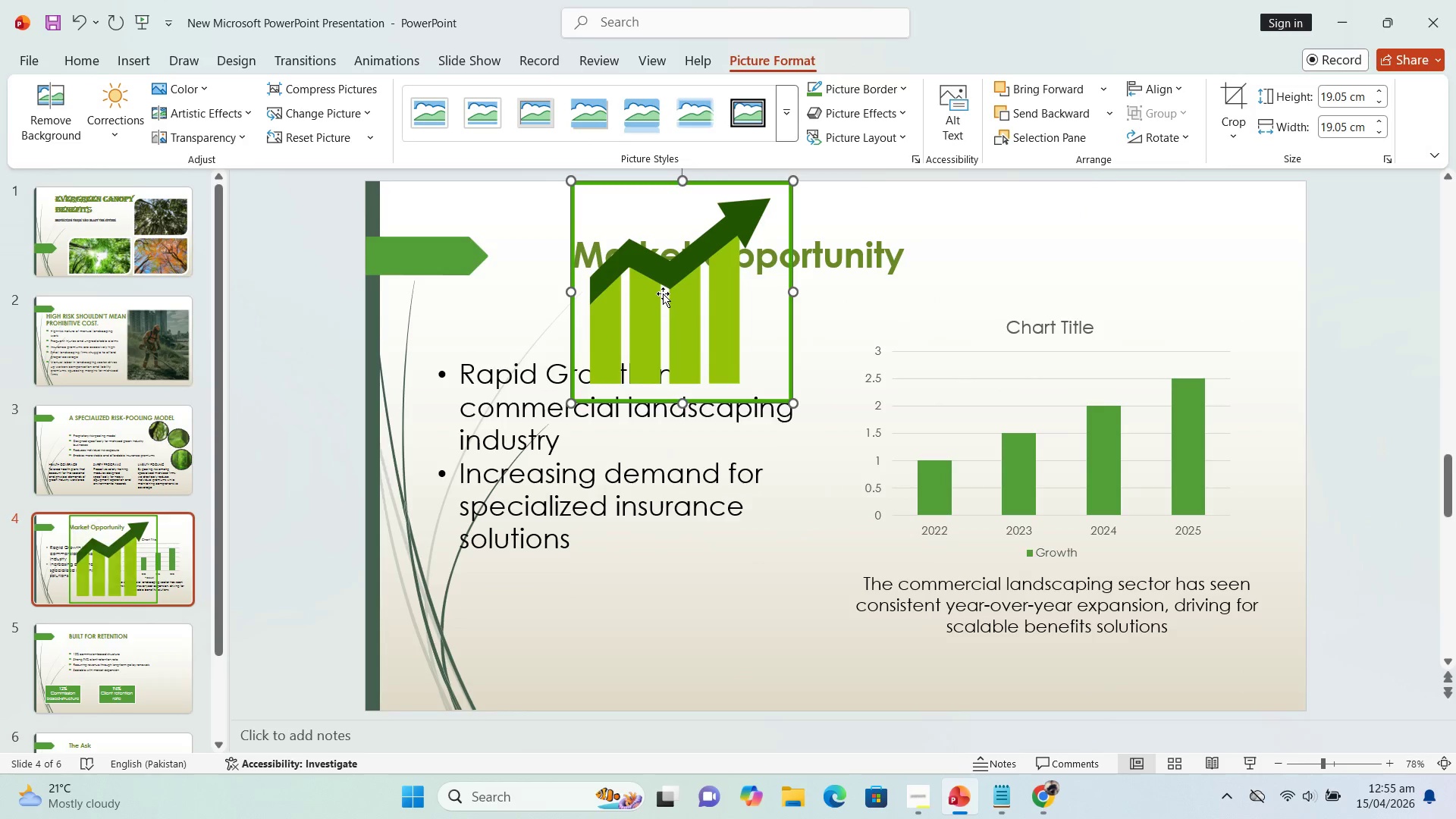 
left_click_drag(start_coordinate=[670, 297], to_coordinate=[891, 290])
 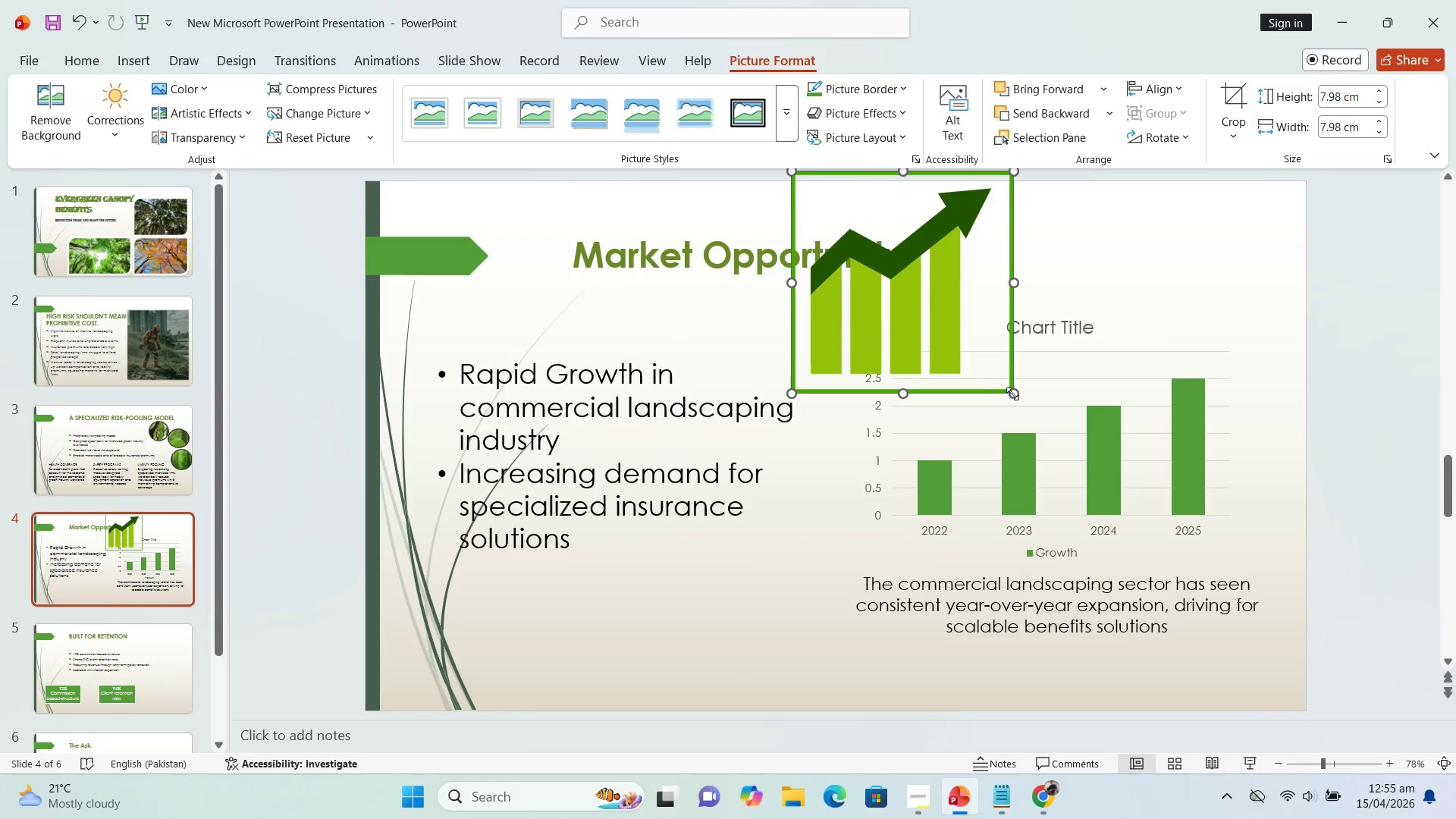 
left_click_drag(start_coordinate=[1012, 394], to_coordinate=[930, 317])
 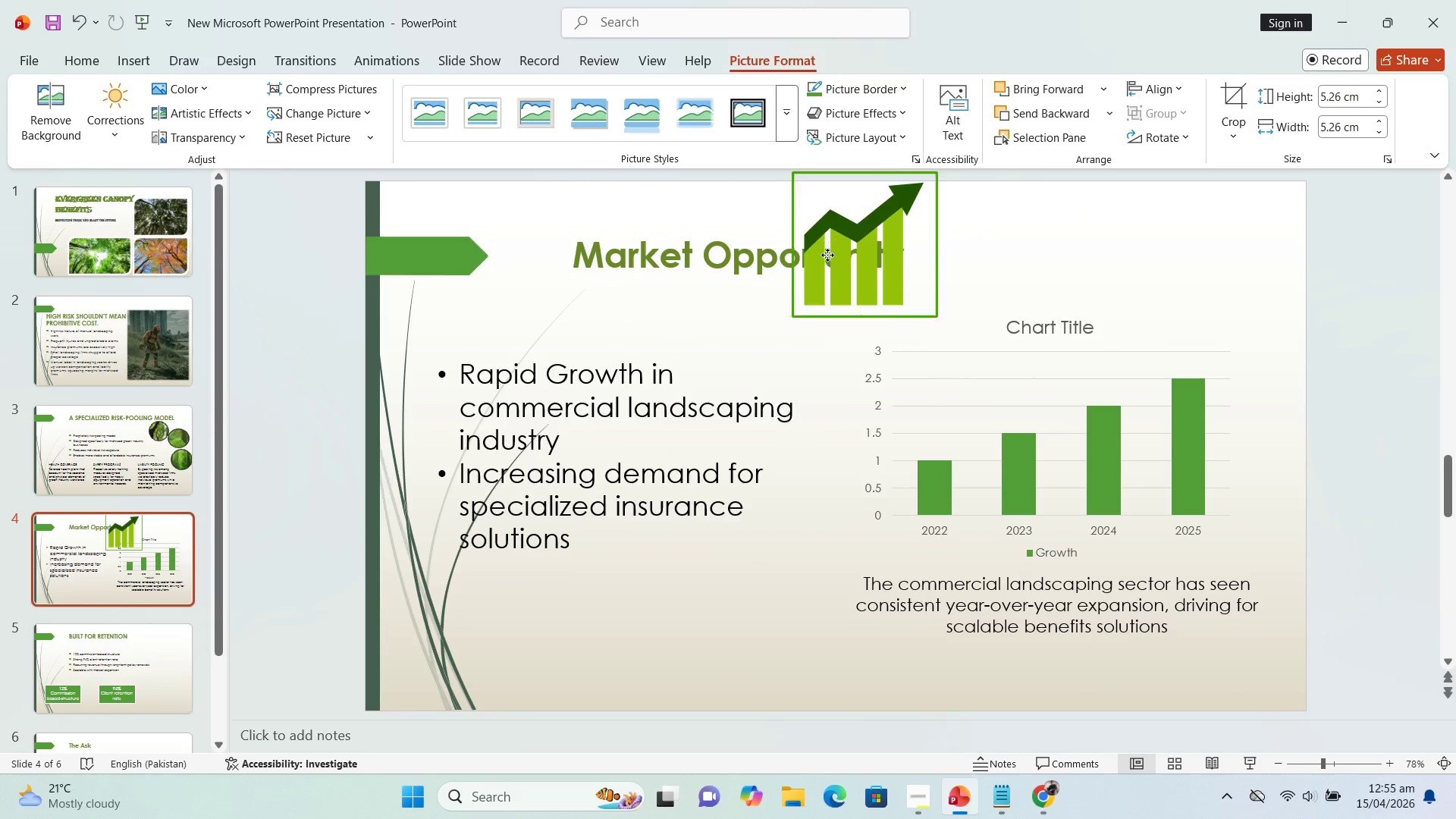 
left_click_drag(start_coordinate=[828, 242], to_coordinate=[663, 595])
 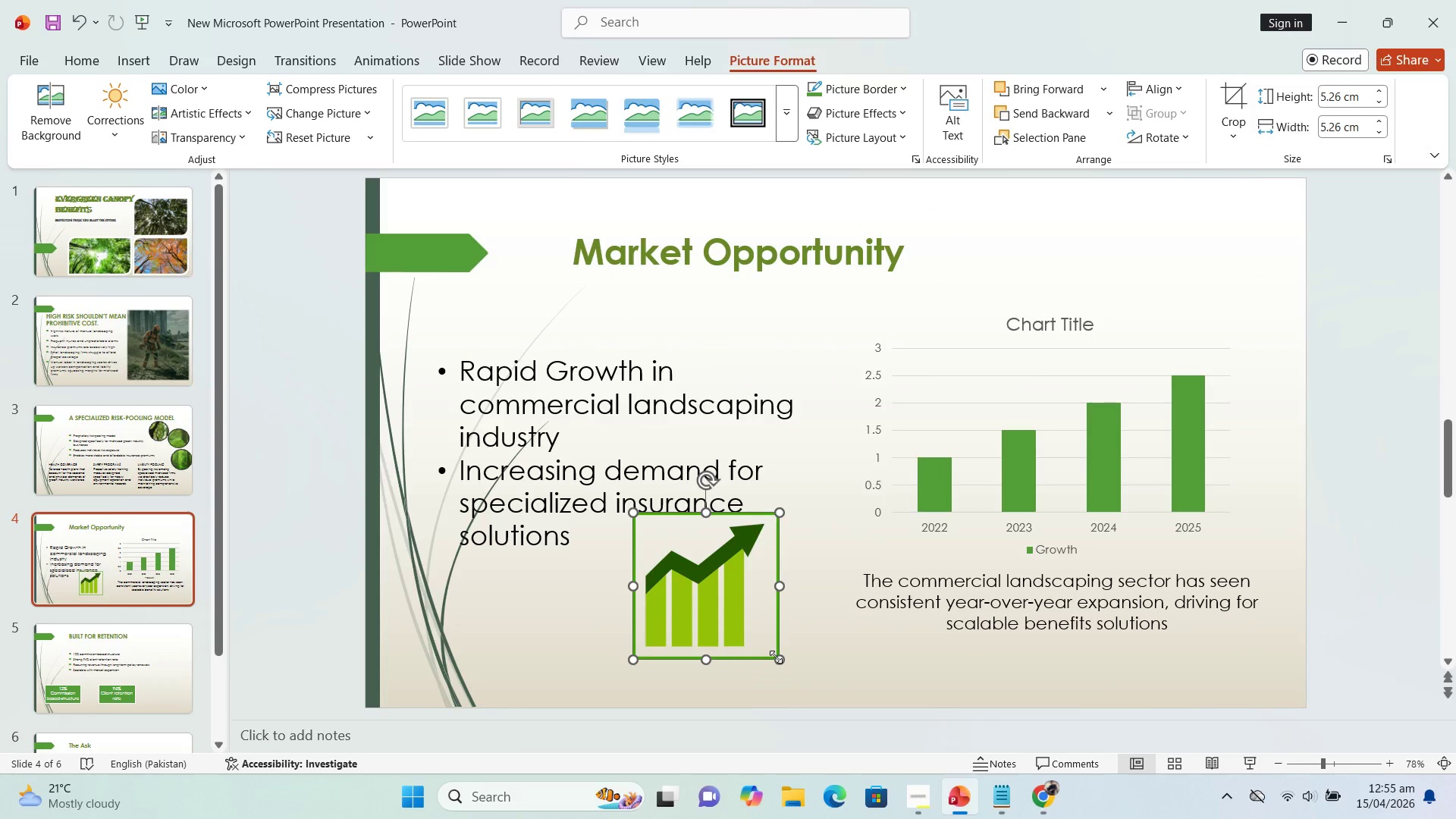 
left_click_drag(start_coordinate=[780, 663], to_coordinate=[833, 698])
 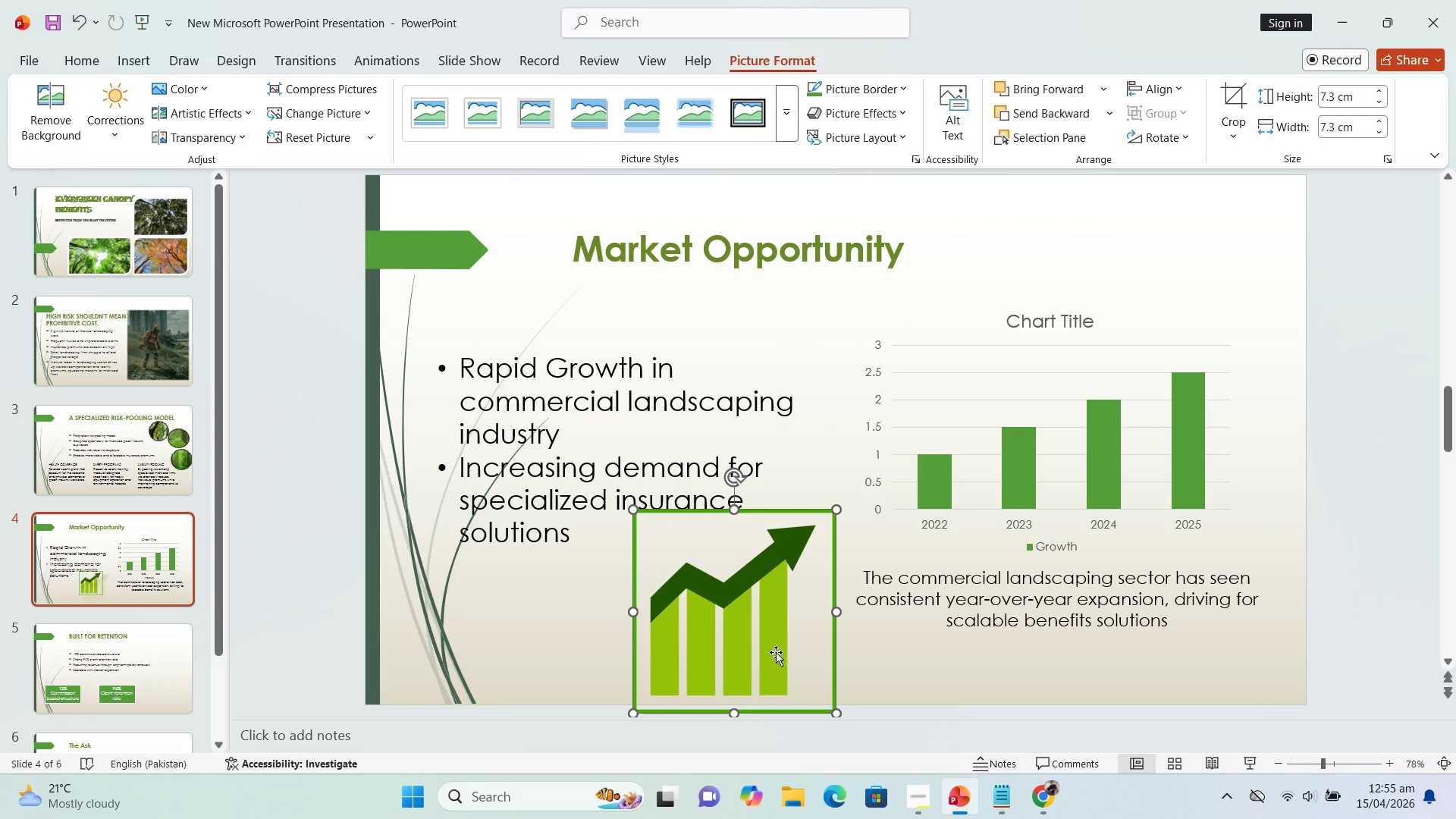 
left_click_drag(start_coordinate=[775, 652], to_coordinate=[765, 640])
 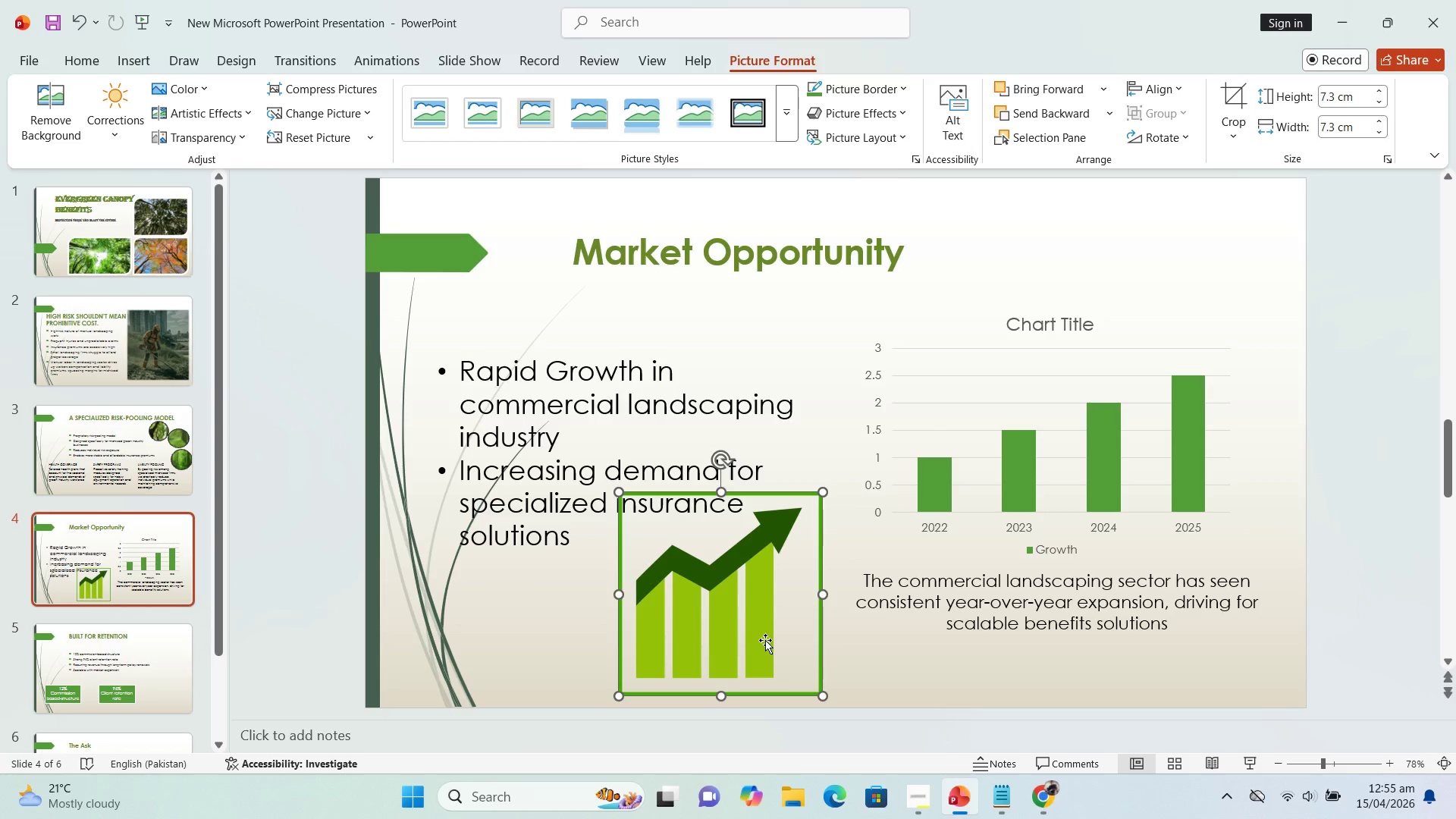 
double_click([767, 642])
 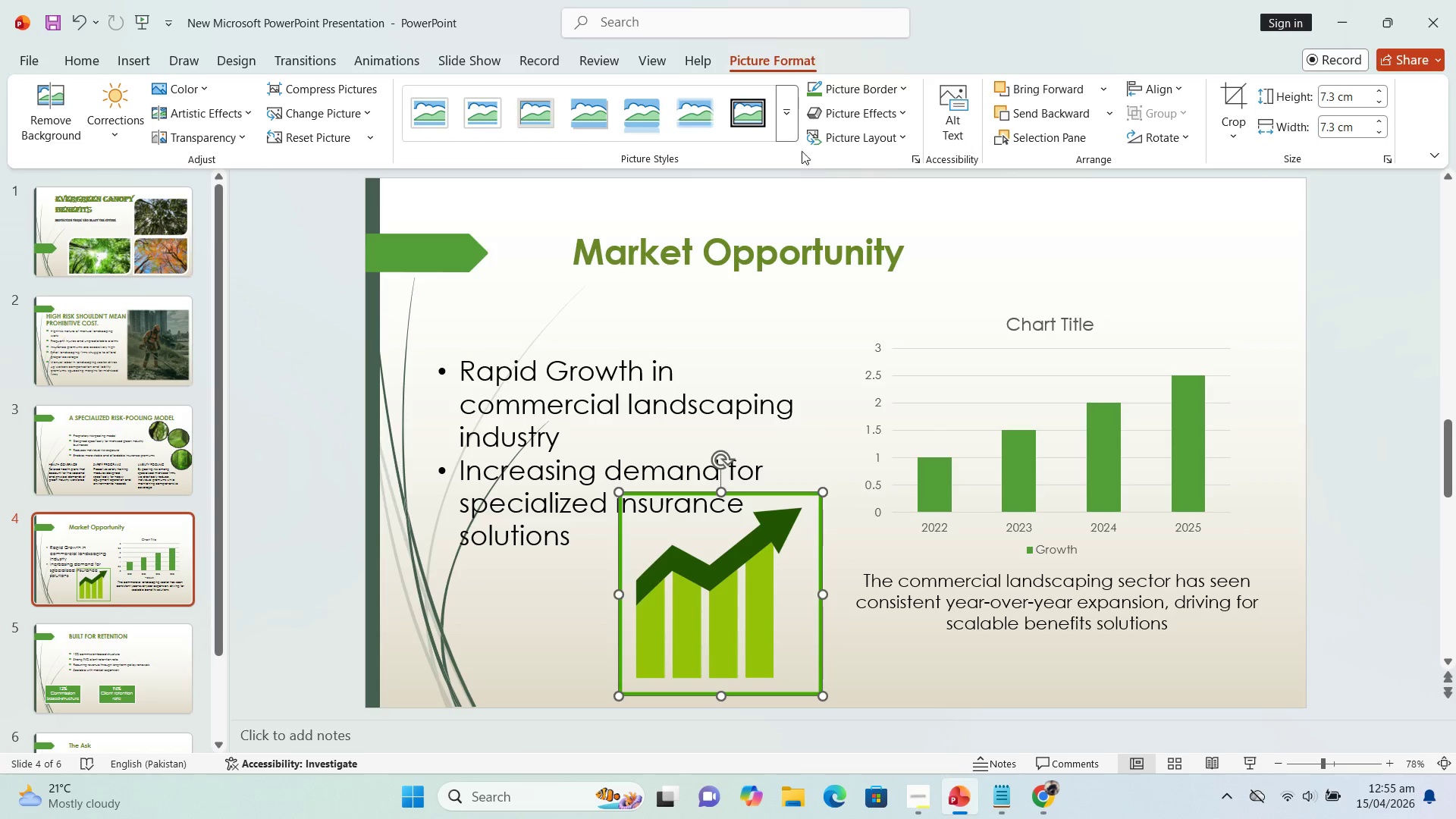 
left_click([794, 130])
 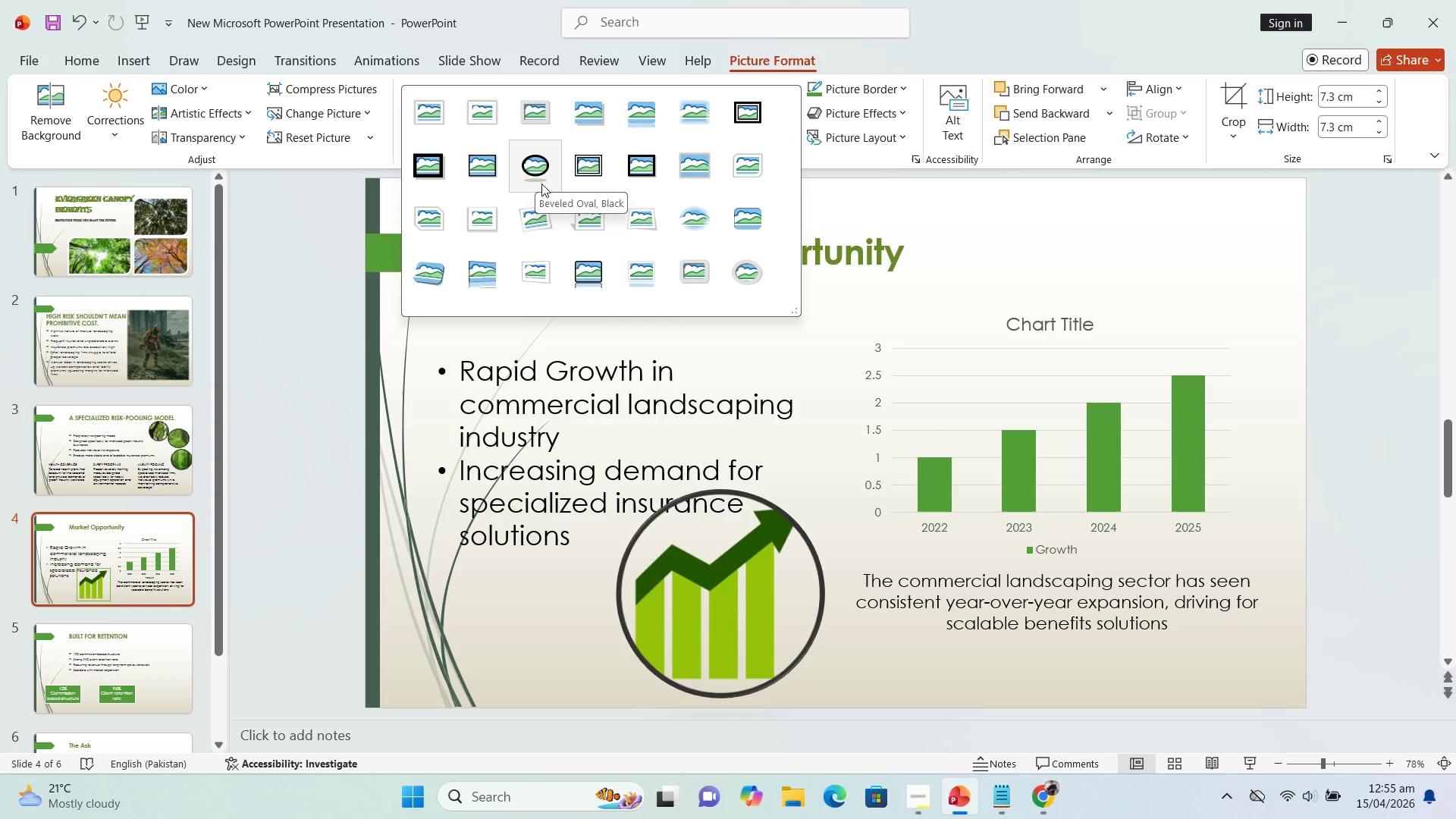 
left_click([535, 160])
 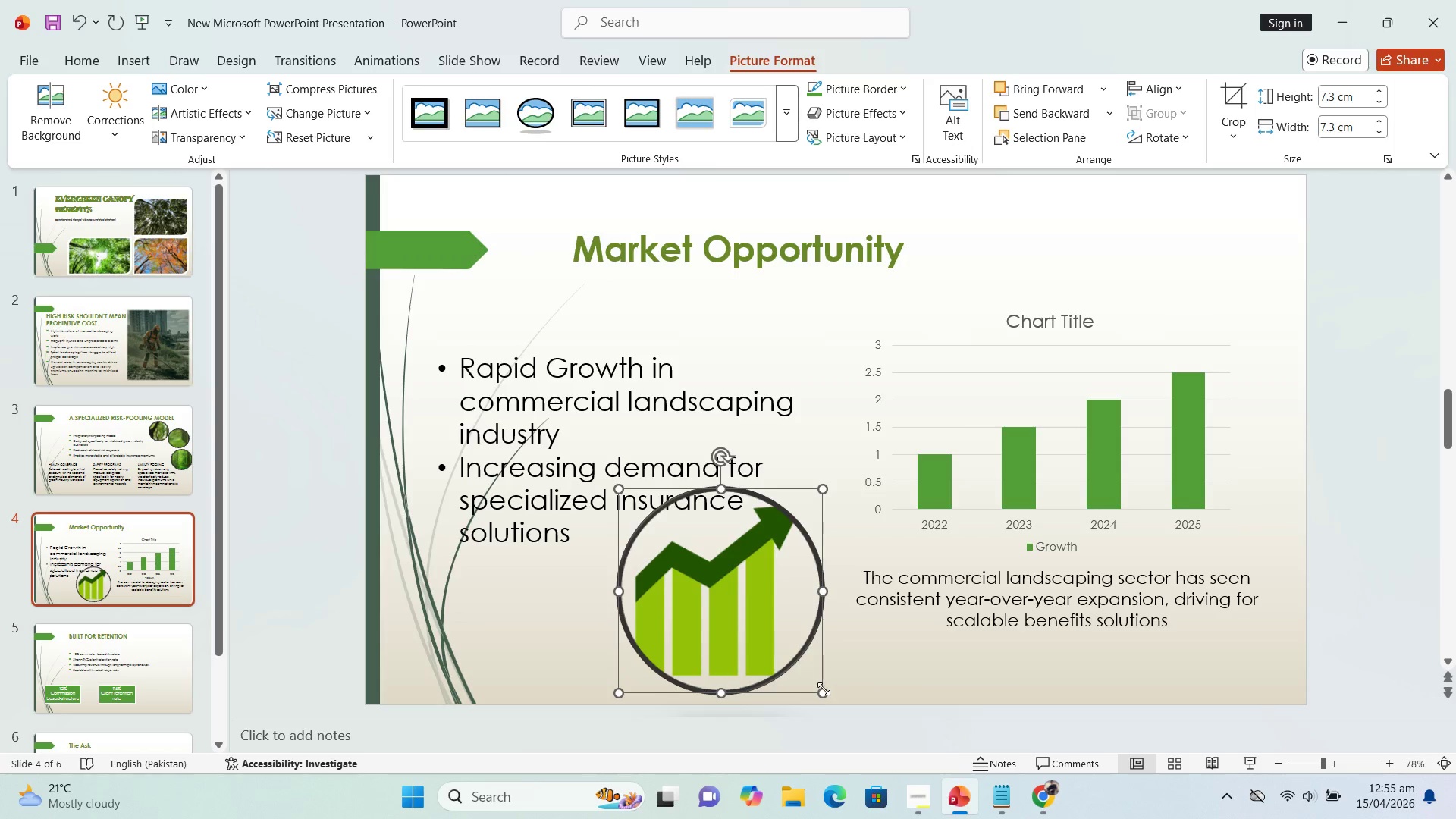 
left_click_drag(start_coordinate=[823, 689], to_coordinate=[769, 635])
 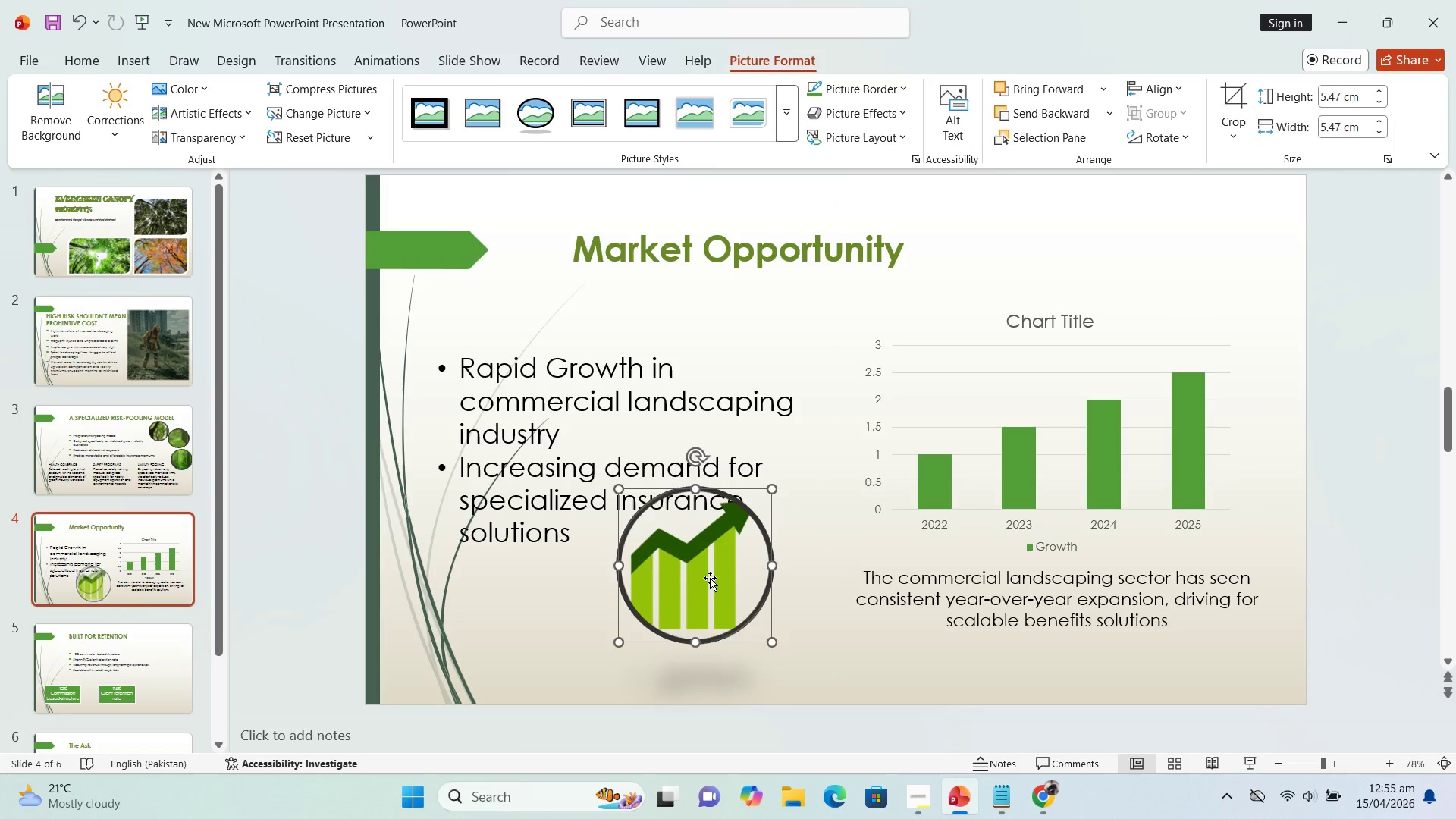 
left_click_drag(start_coordinate=[710, 578], to_coordinate=[716, 610])
 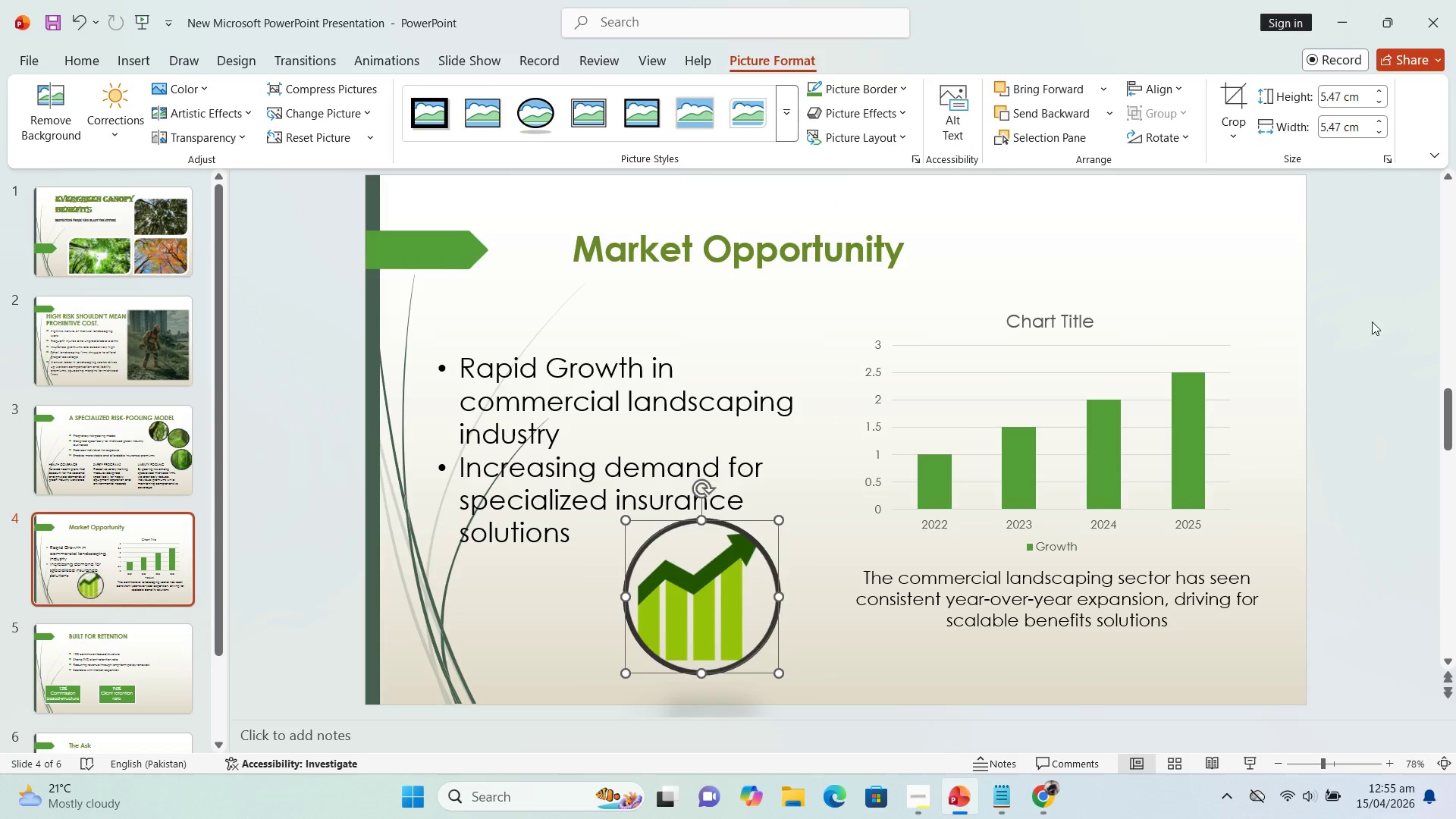 
left_click([1372, 322])
 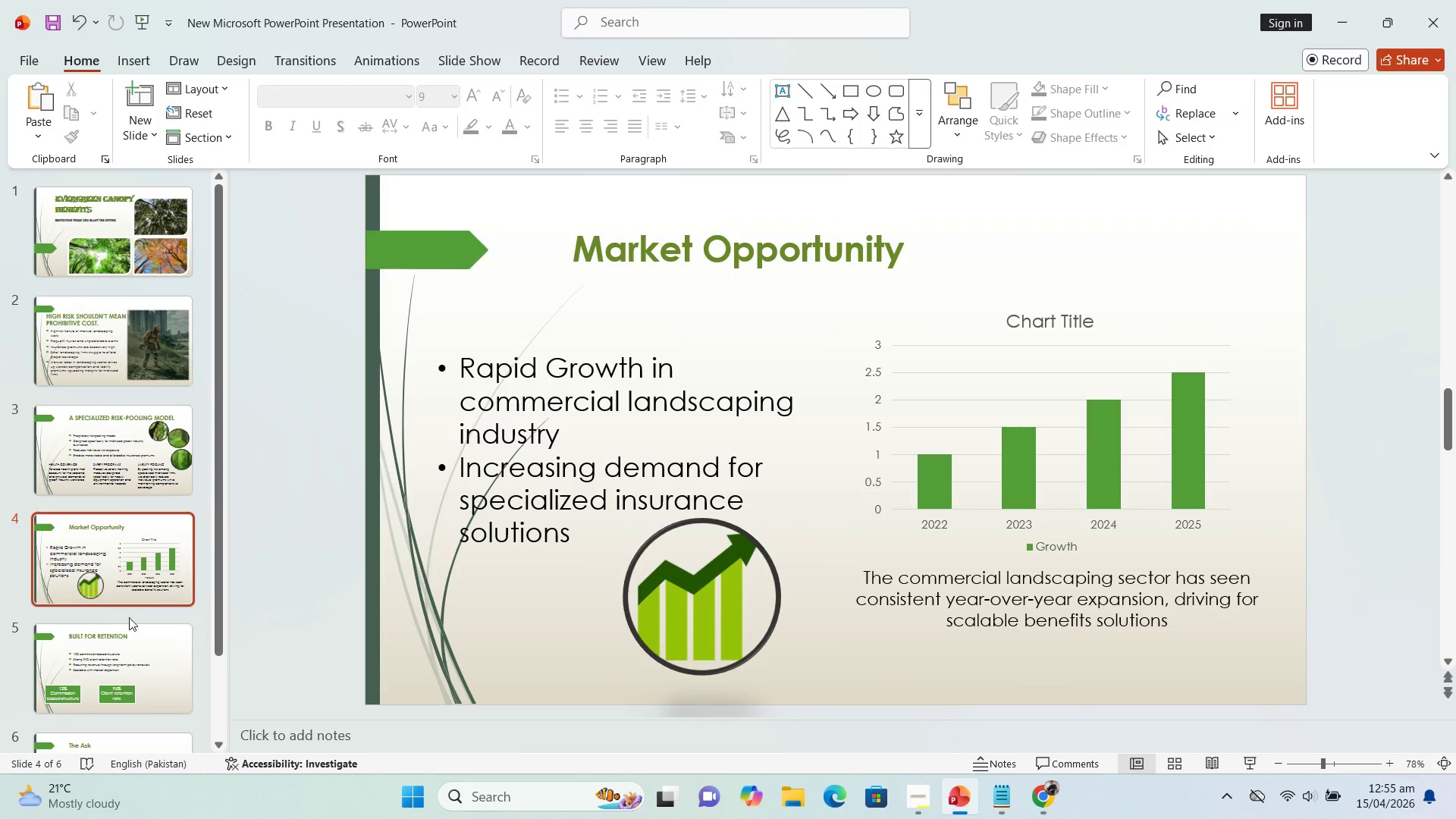 
left_click([111, 667])
 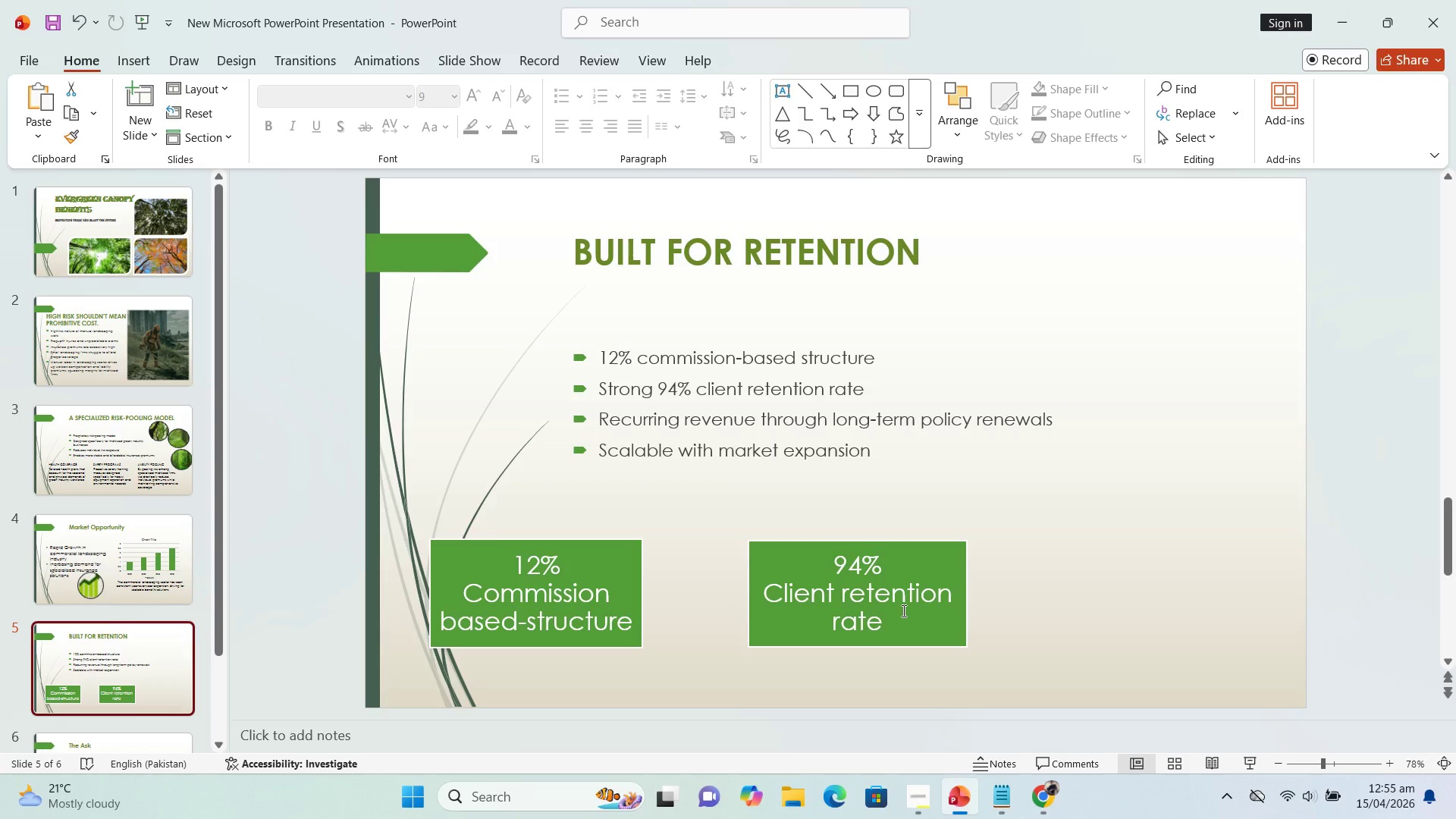 
wait(19.91)
 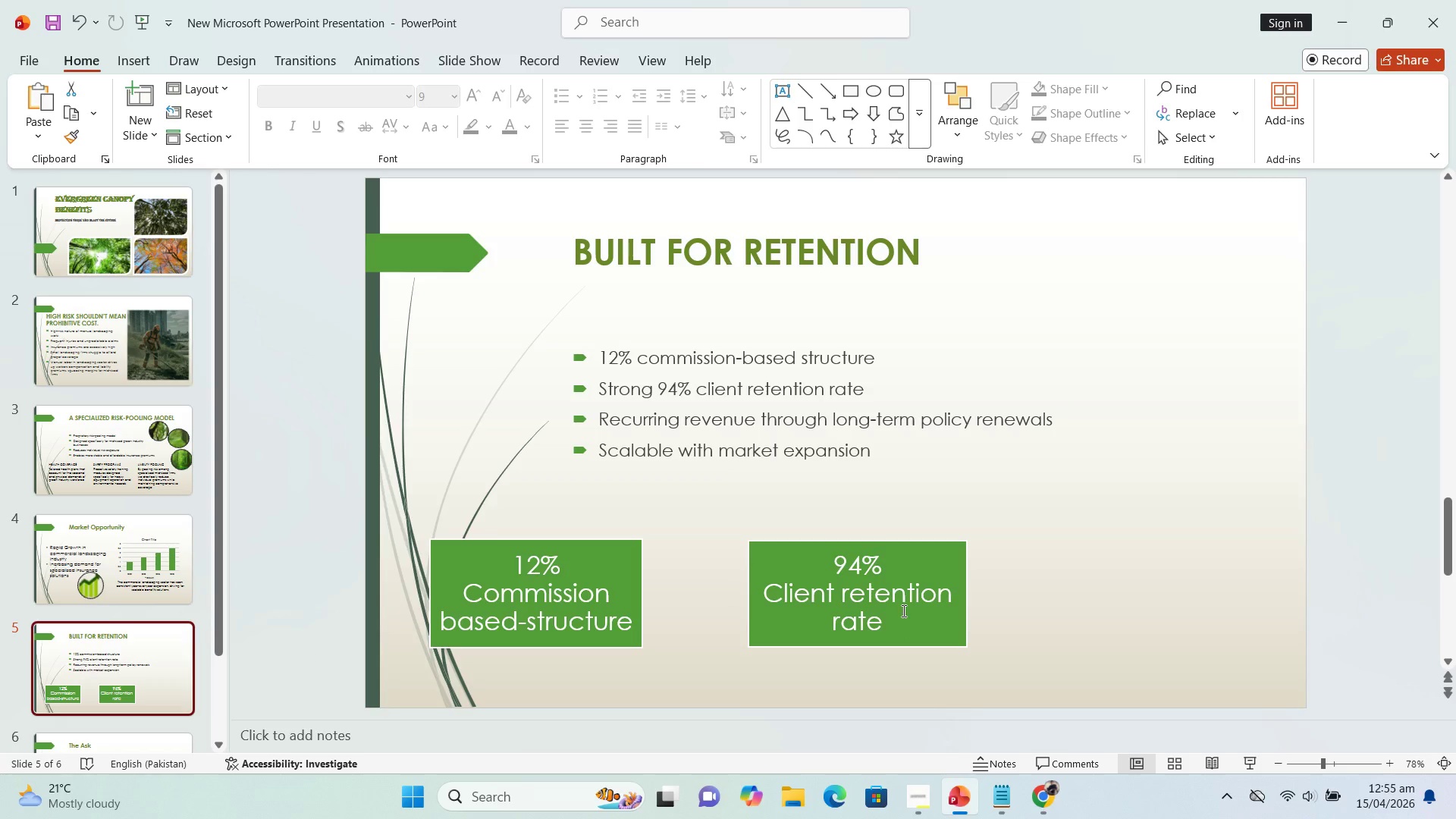 
left_click([940, 637])
 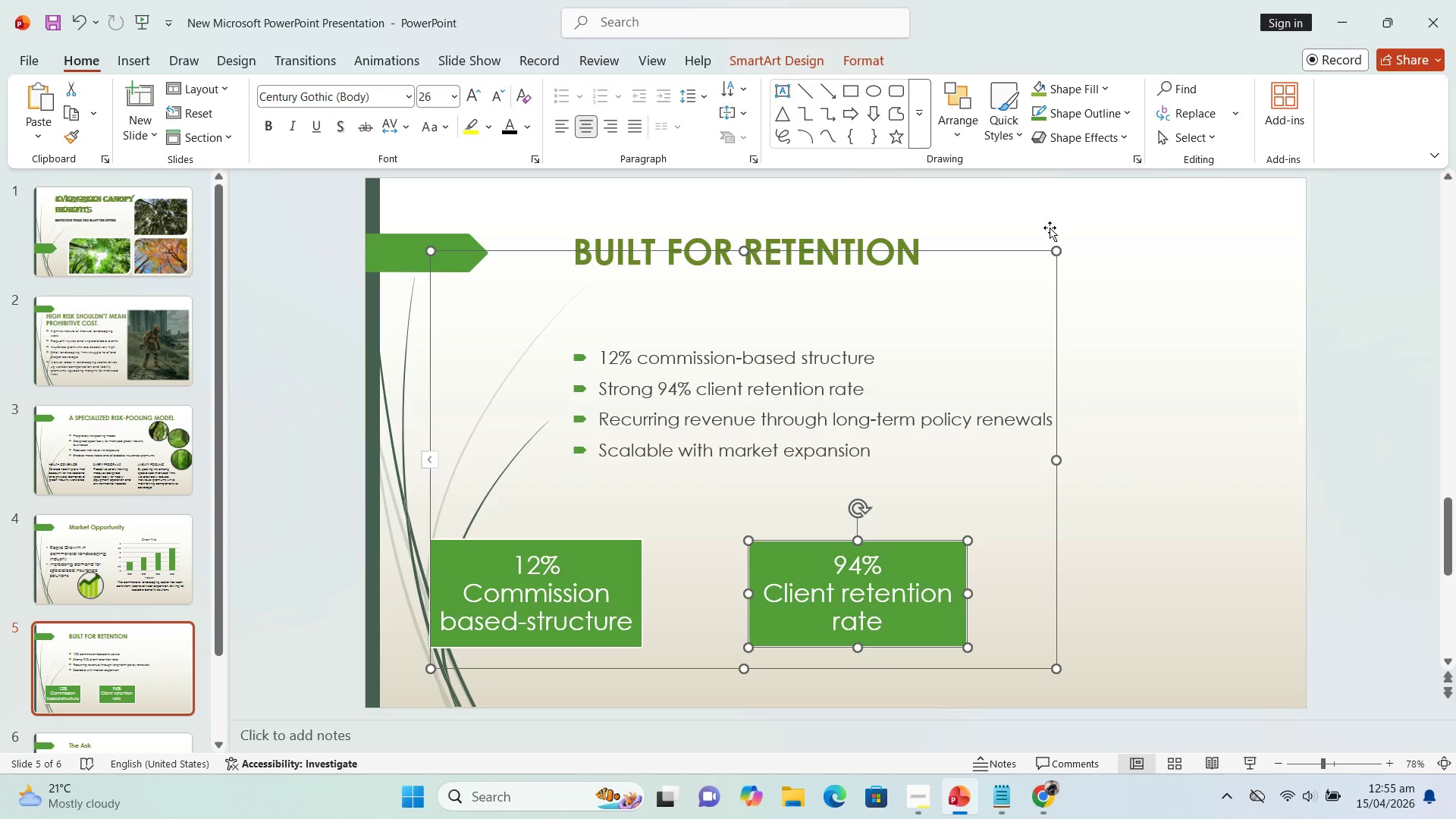 
left_click_drag(start_coordinate=[1056, 251], to_coordinate=[1002, 508])
 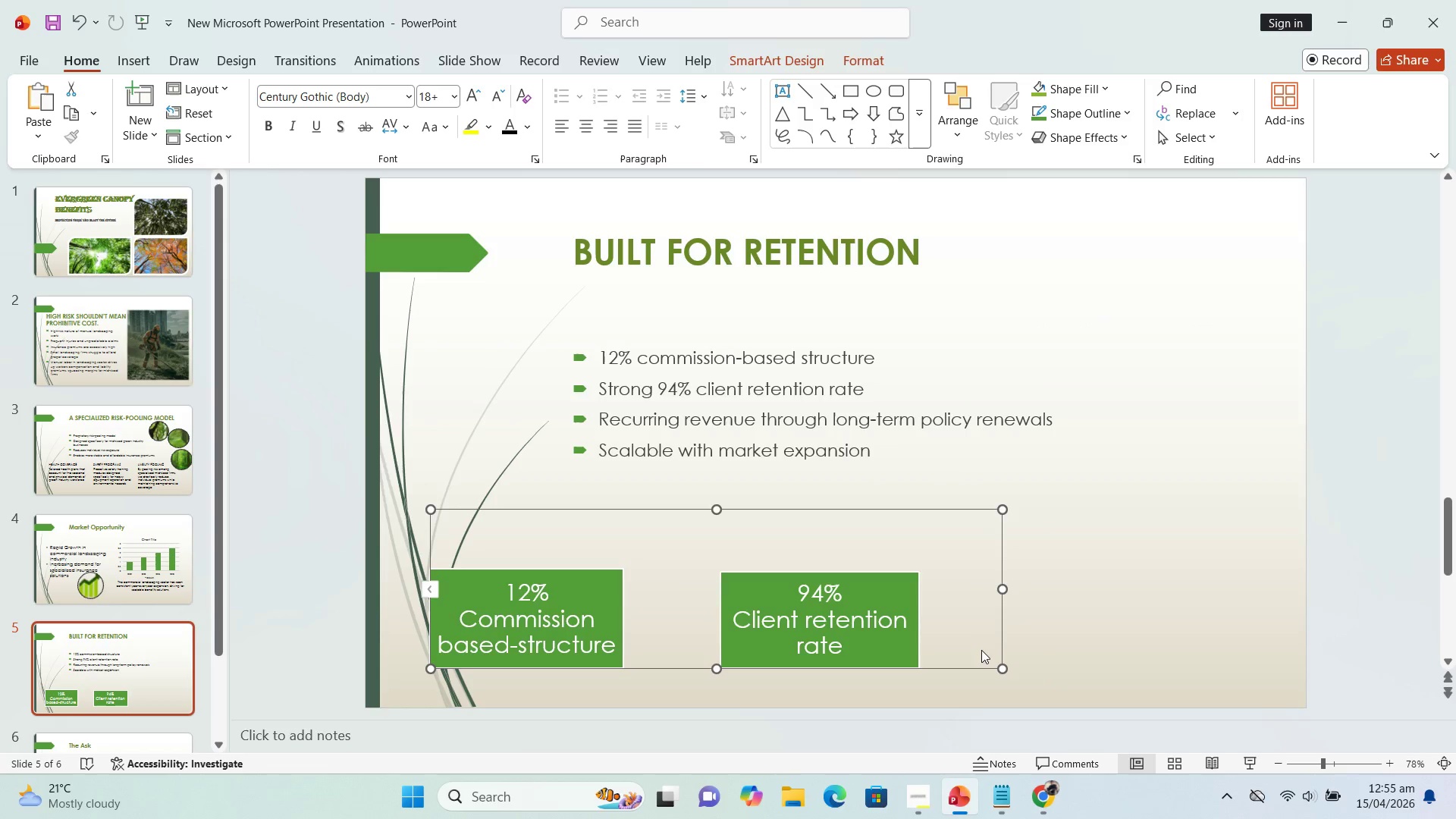 
double_click([969, 624])
 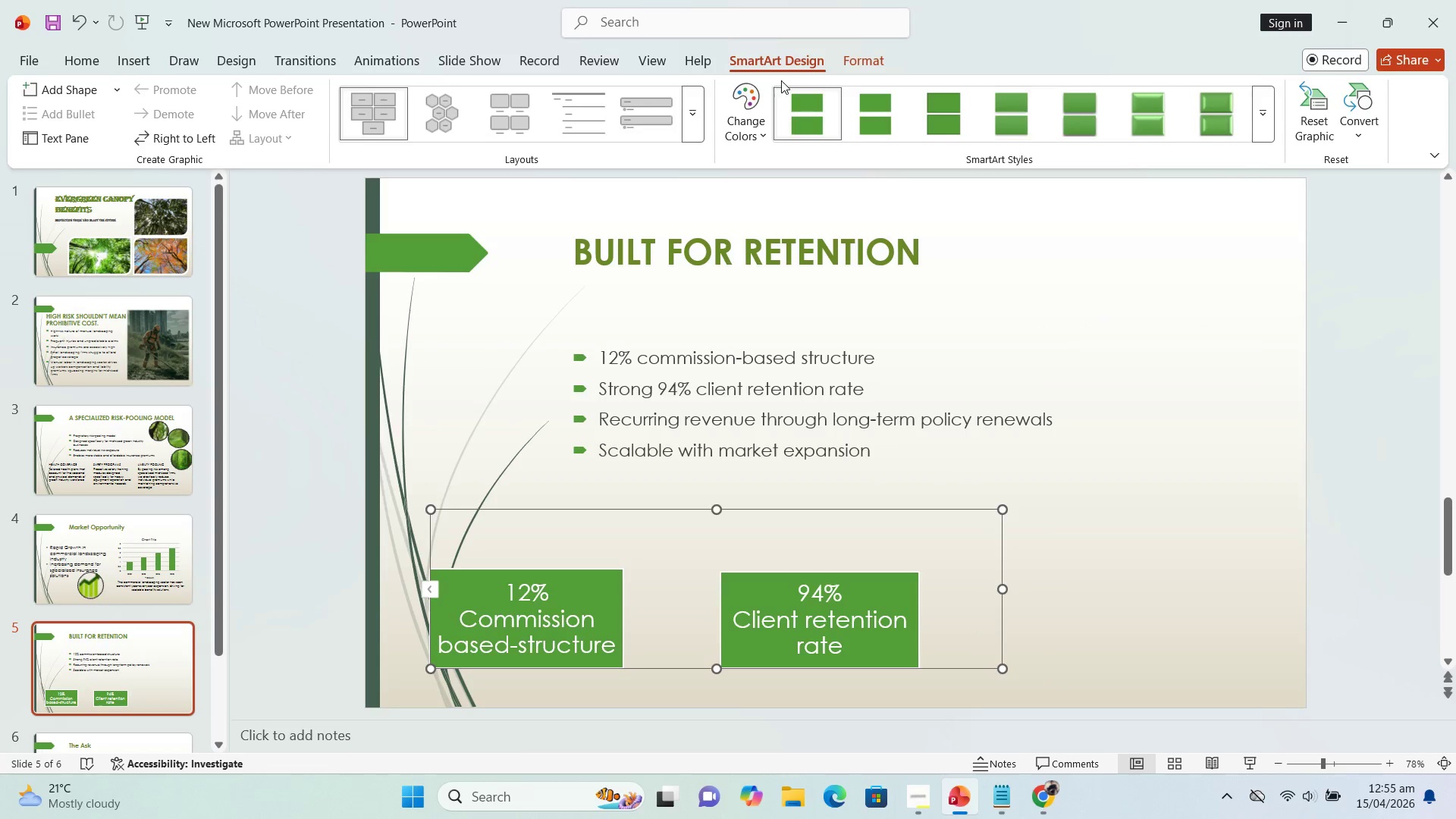 
left_click([1217, 115])
 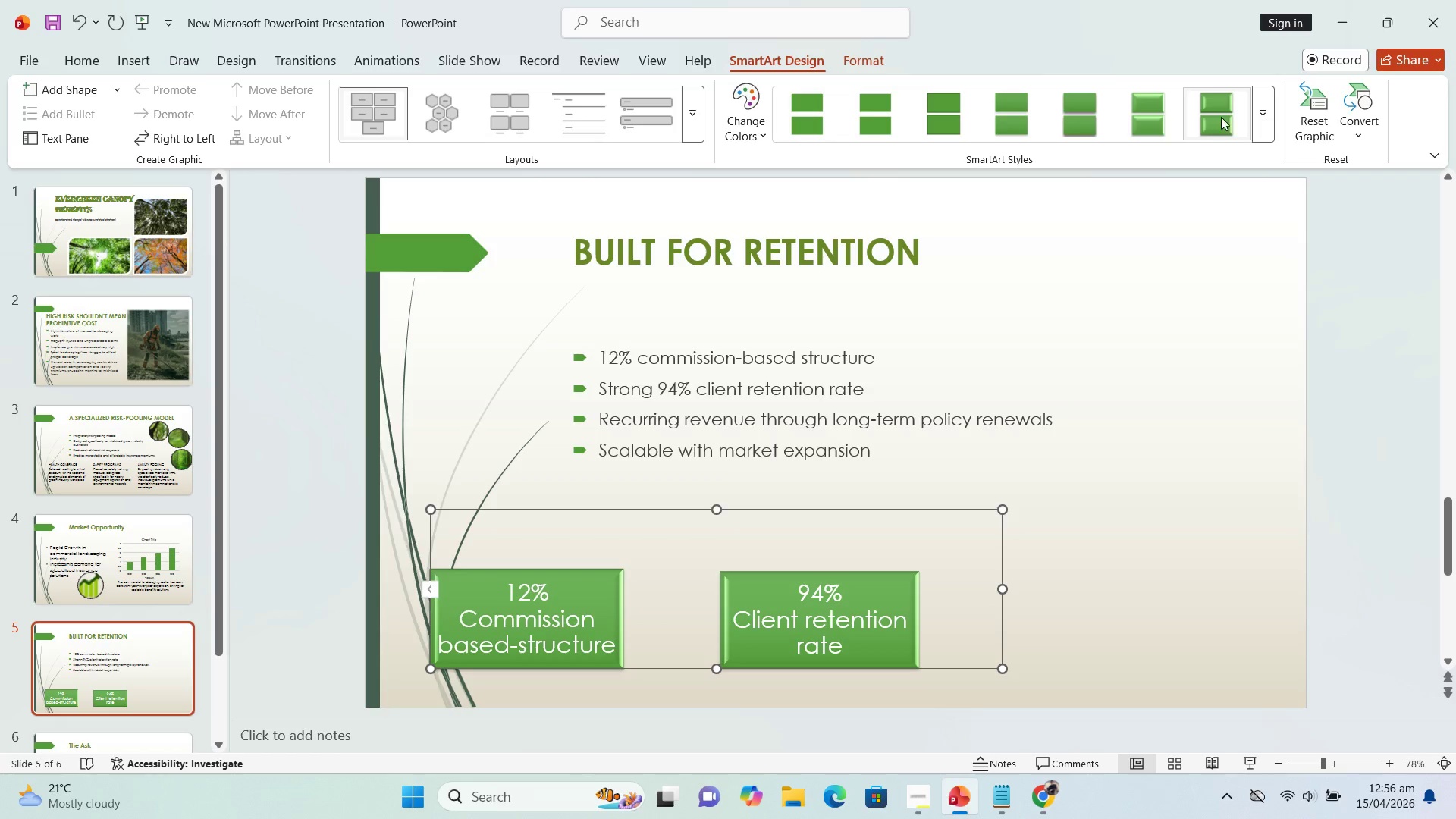 
left_click([1259, 127])
 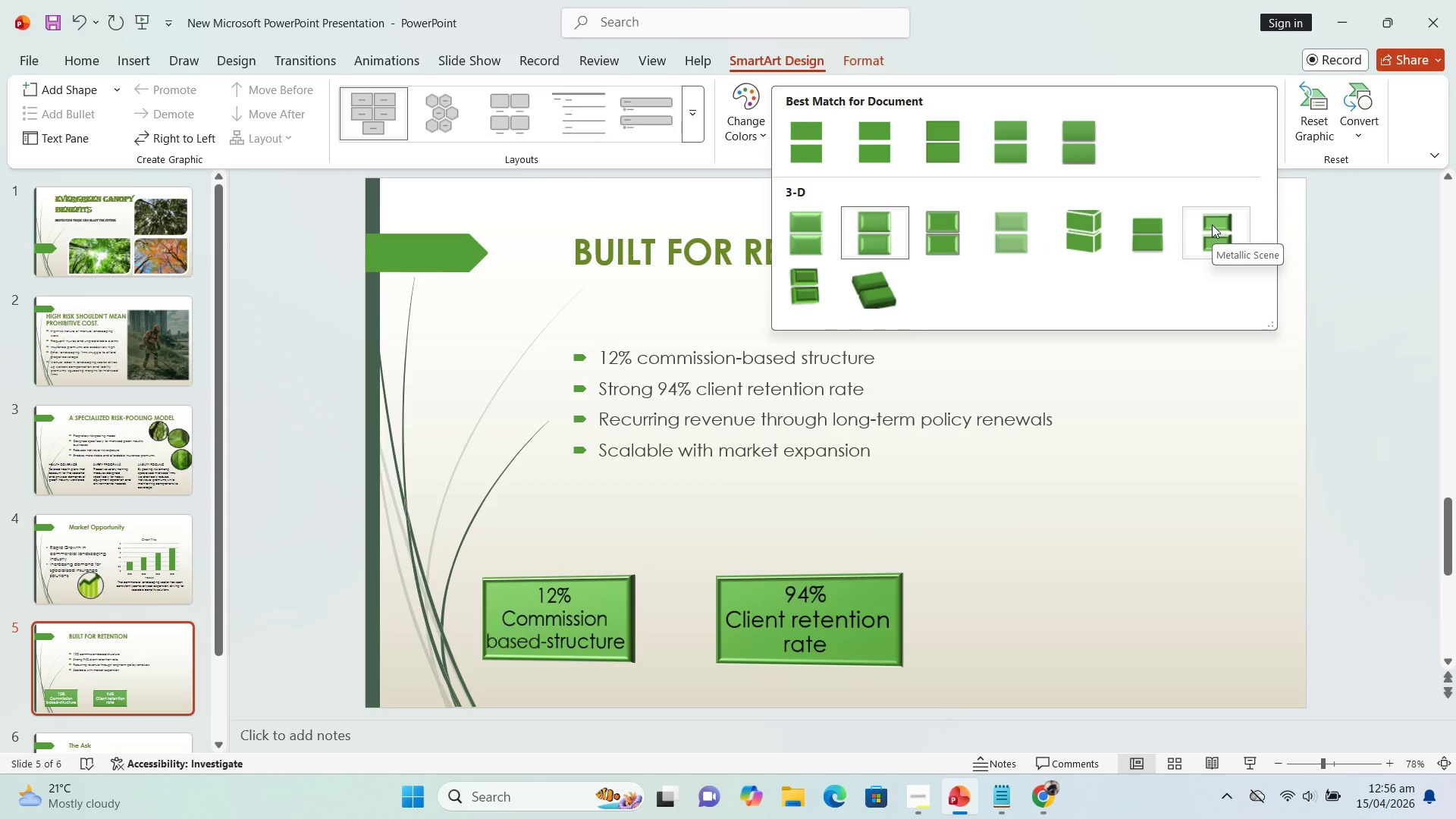 
wait(9.39)
 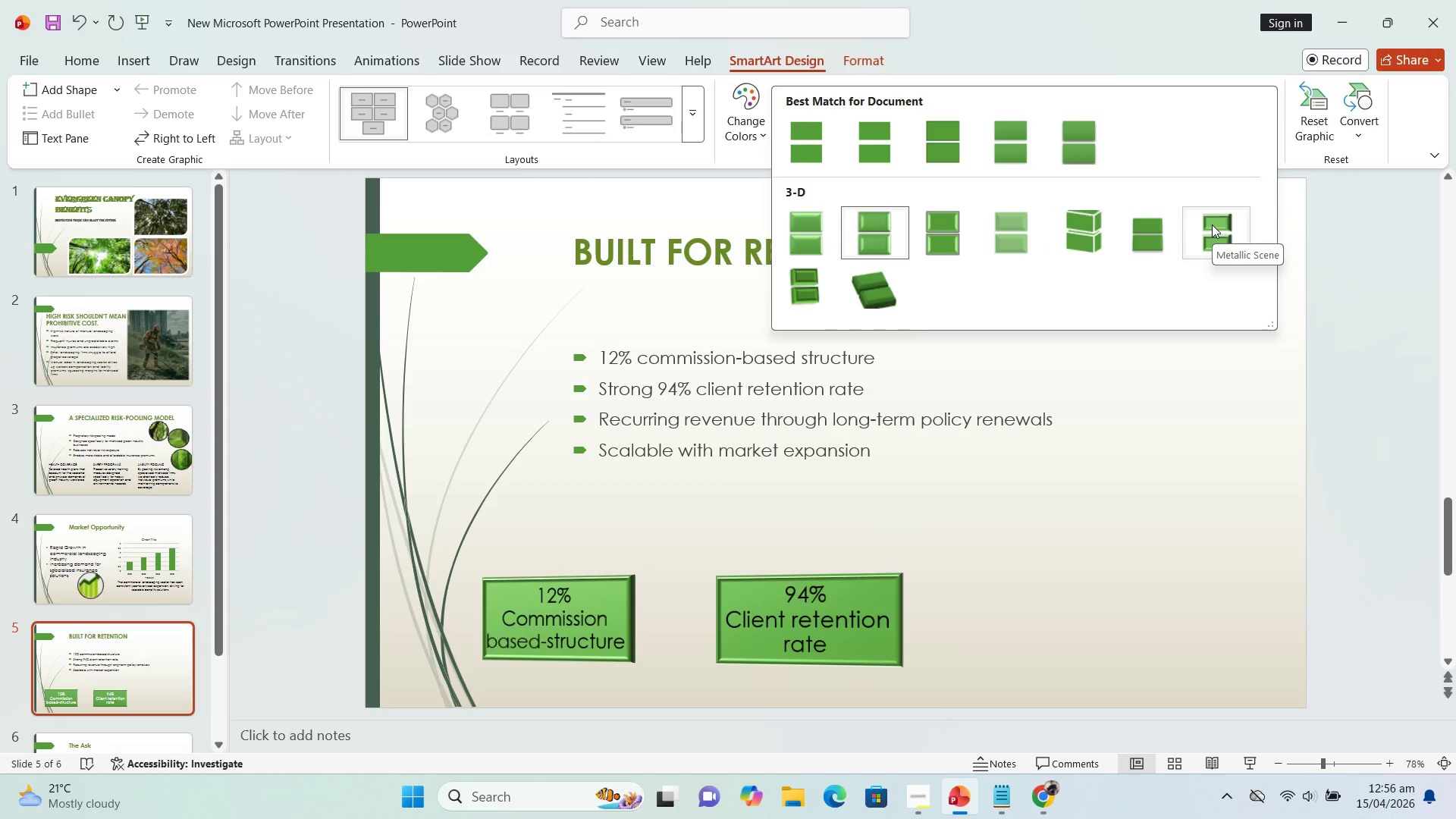 
left_click([799, 224])
 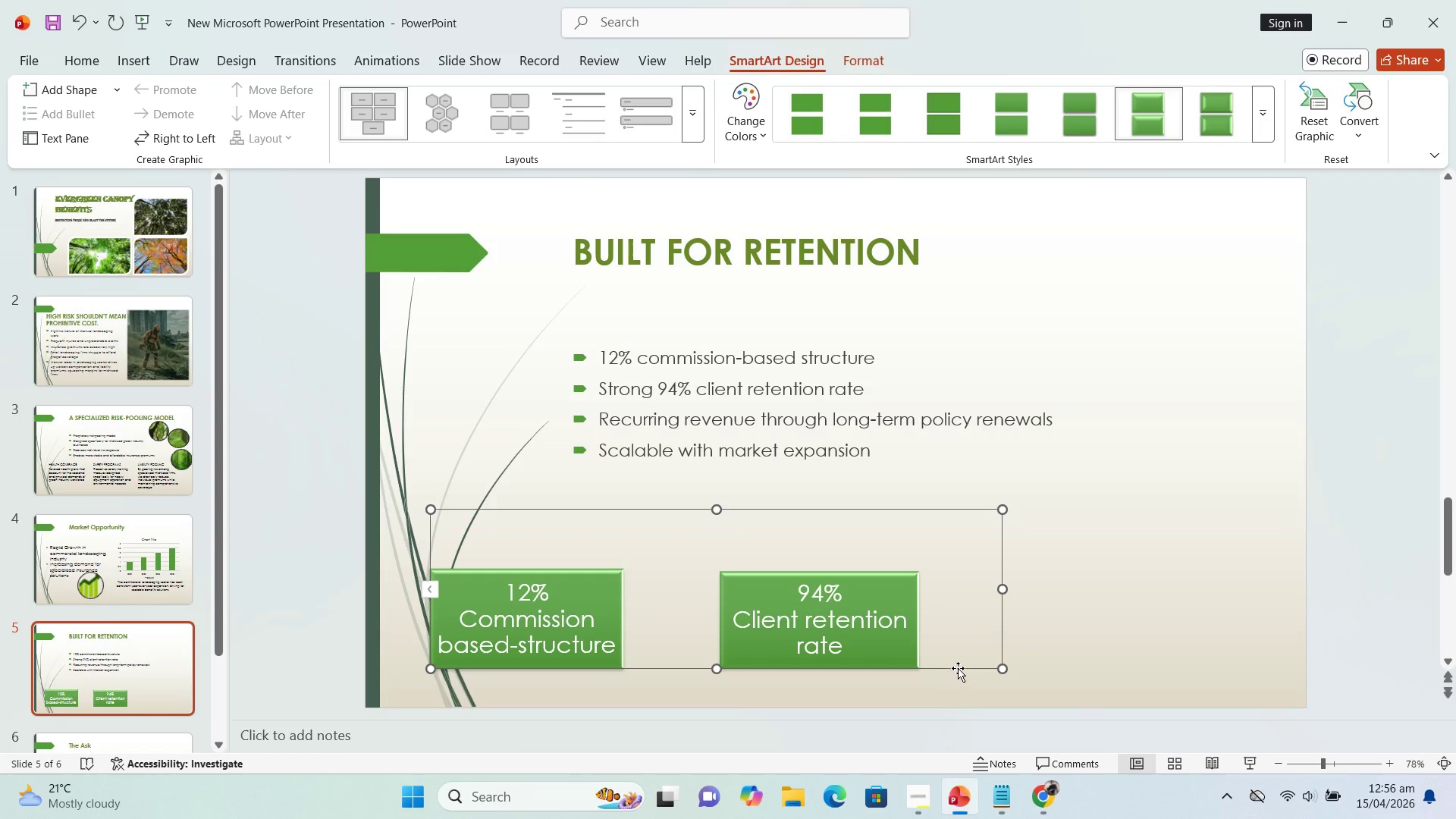 
left_click_drag(start_coordinate=[958, 667], to_coordinate=[1134, 613])
 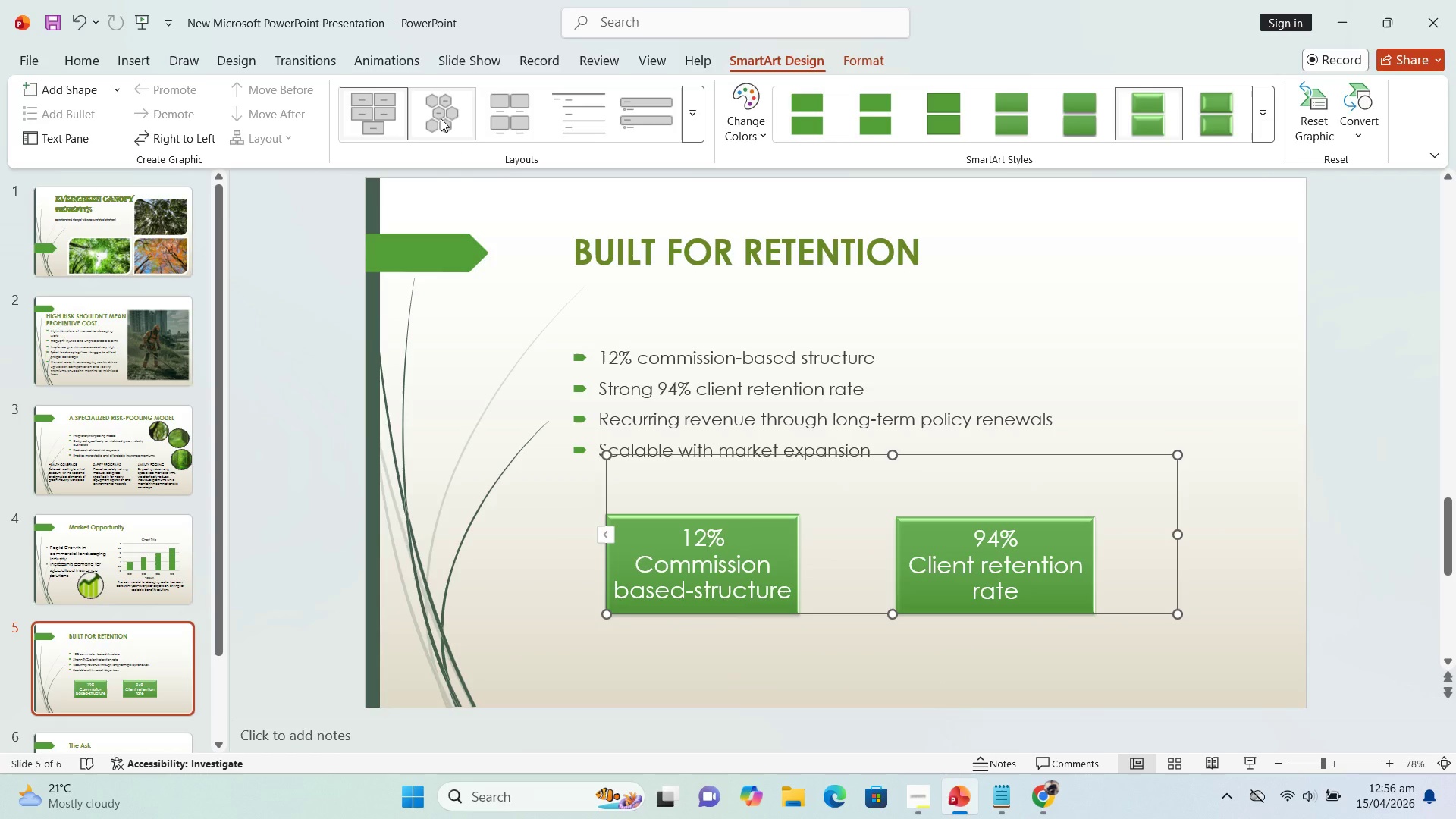 
mouse_move([397, 118])
 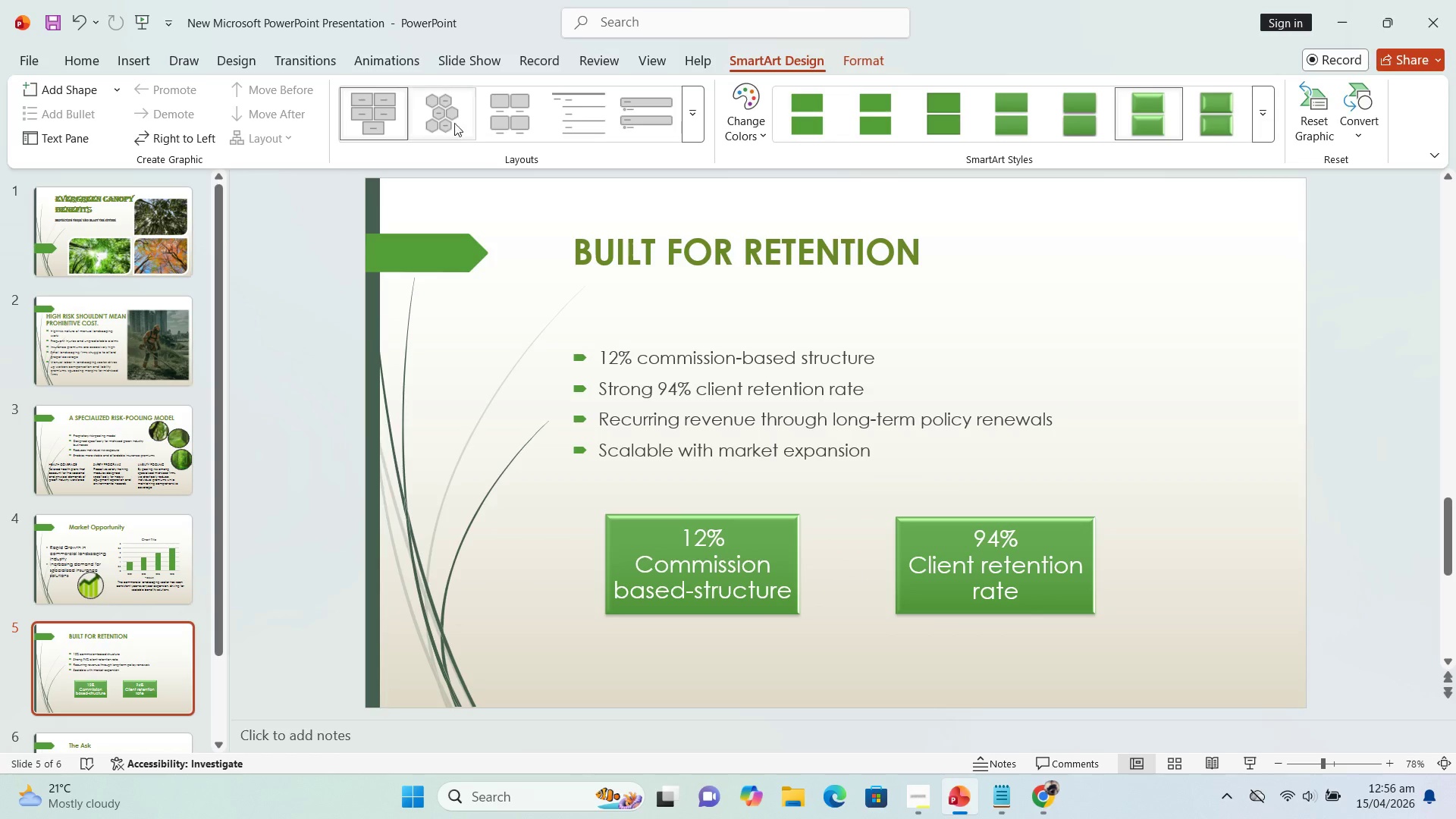 
mouse_move([510, 121])
 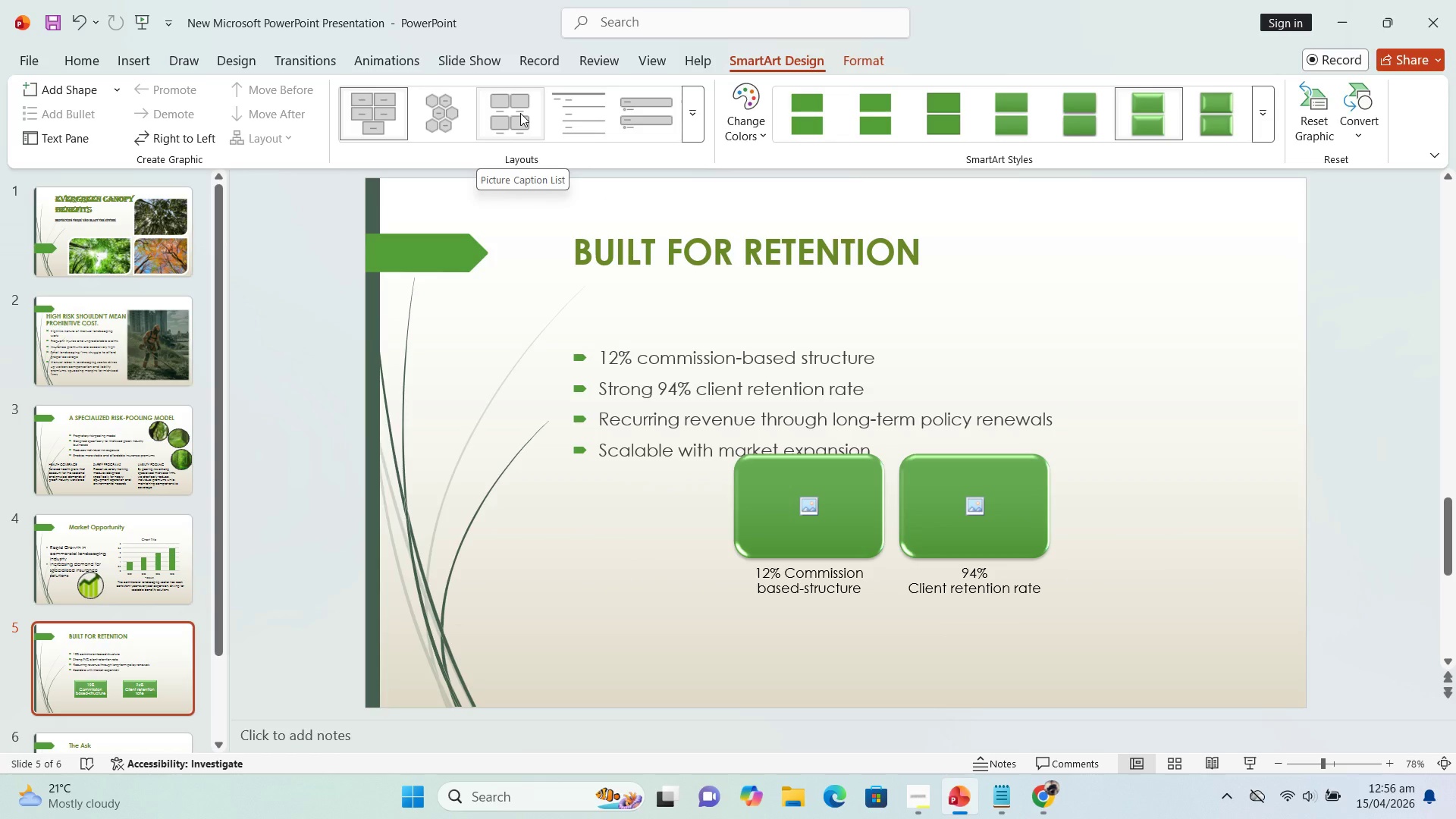 
wait(12.65)
 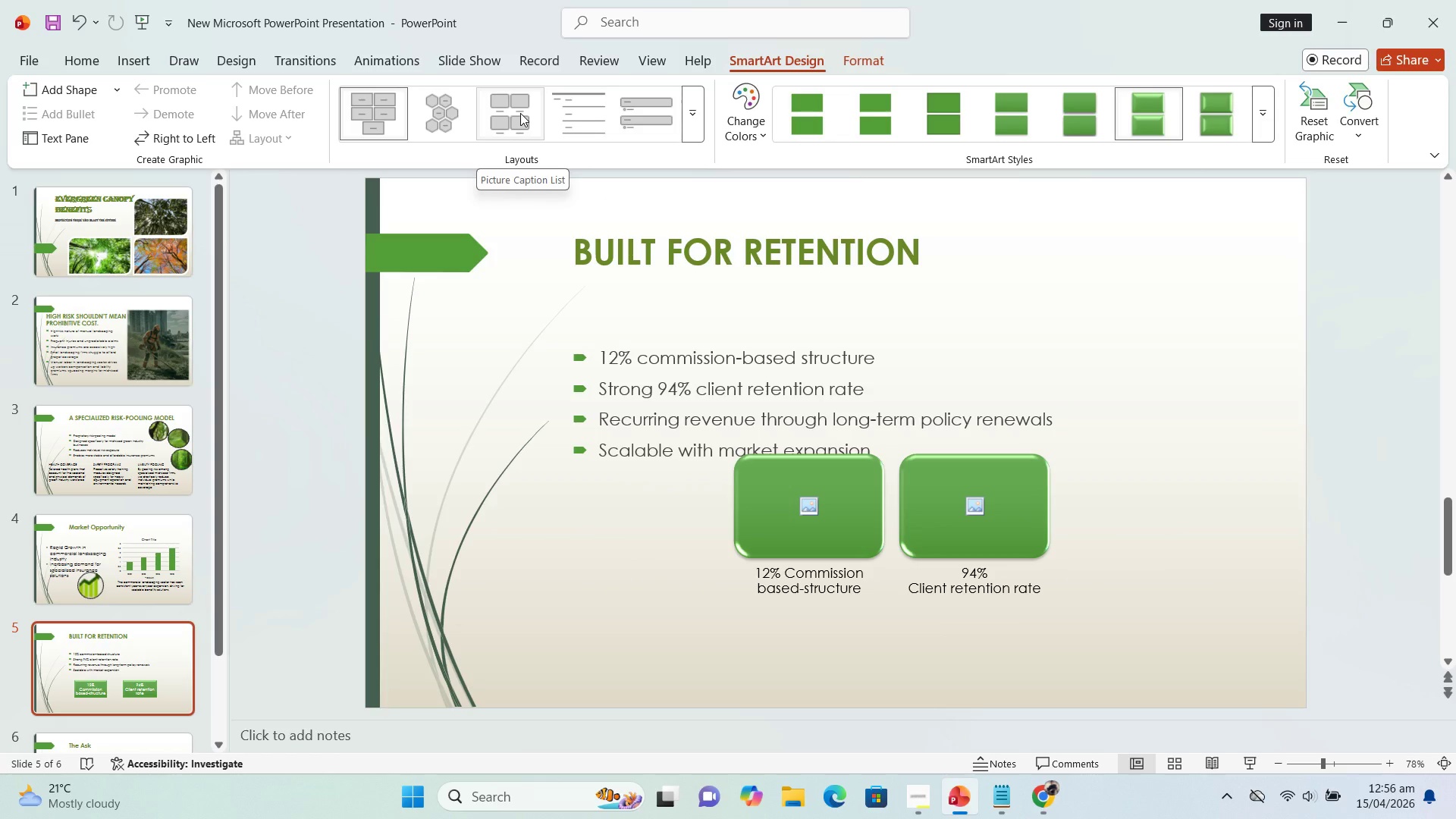 
left_click([520, 113])
 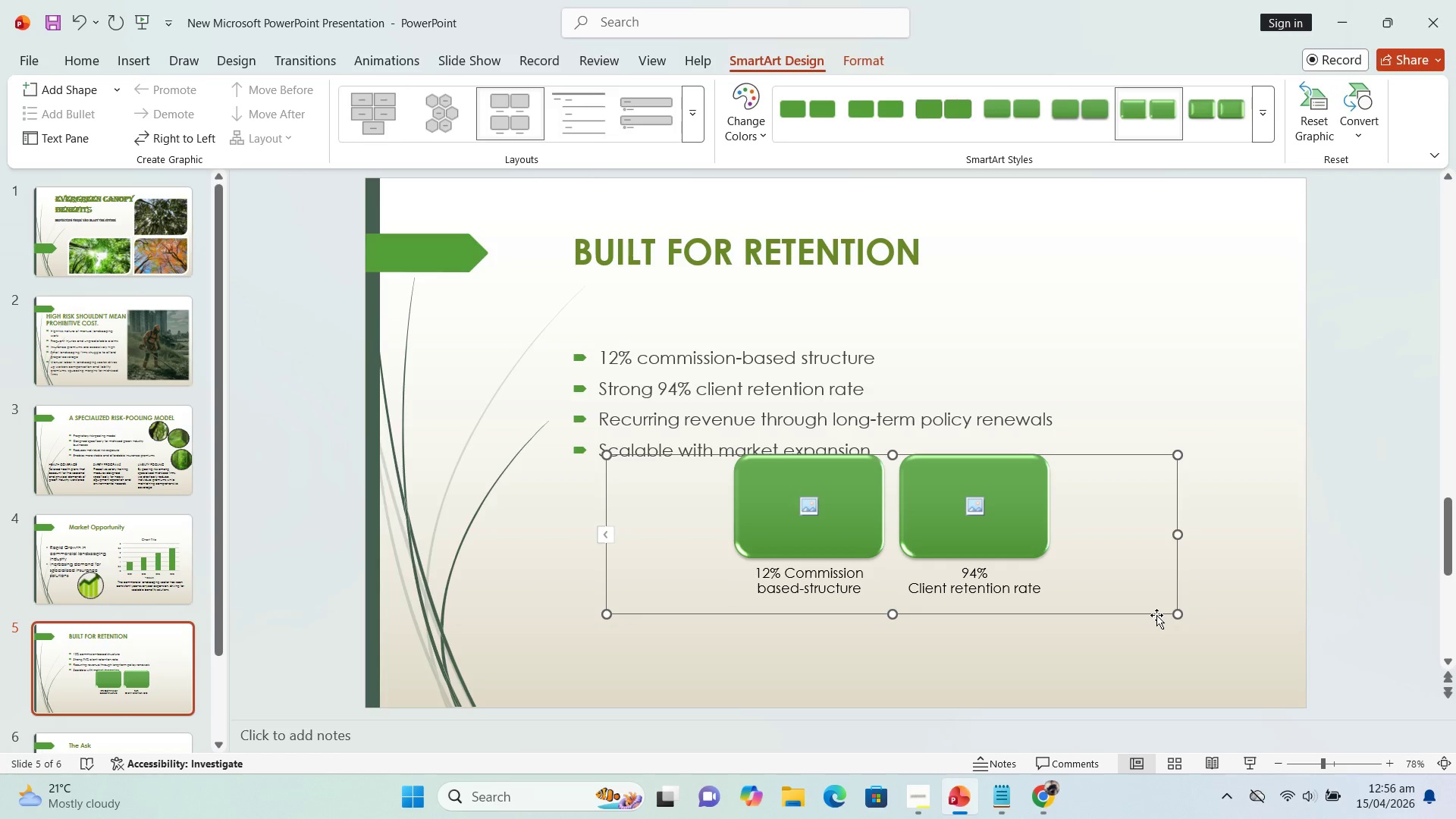 
left_click([1156, 615])
 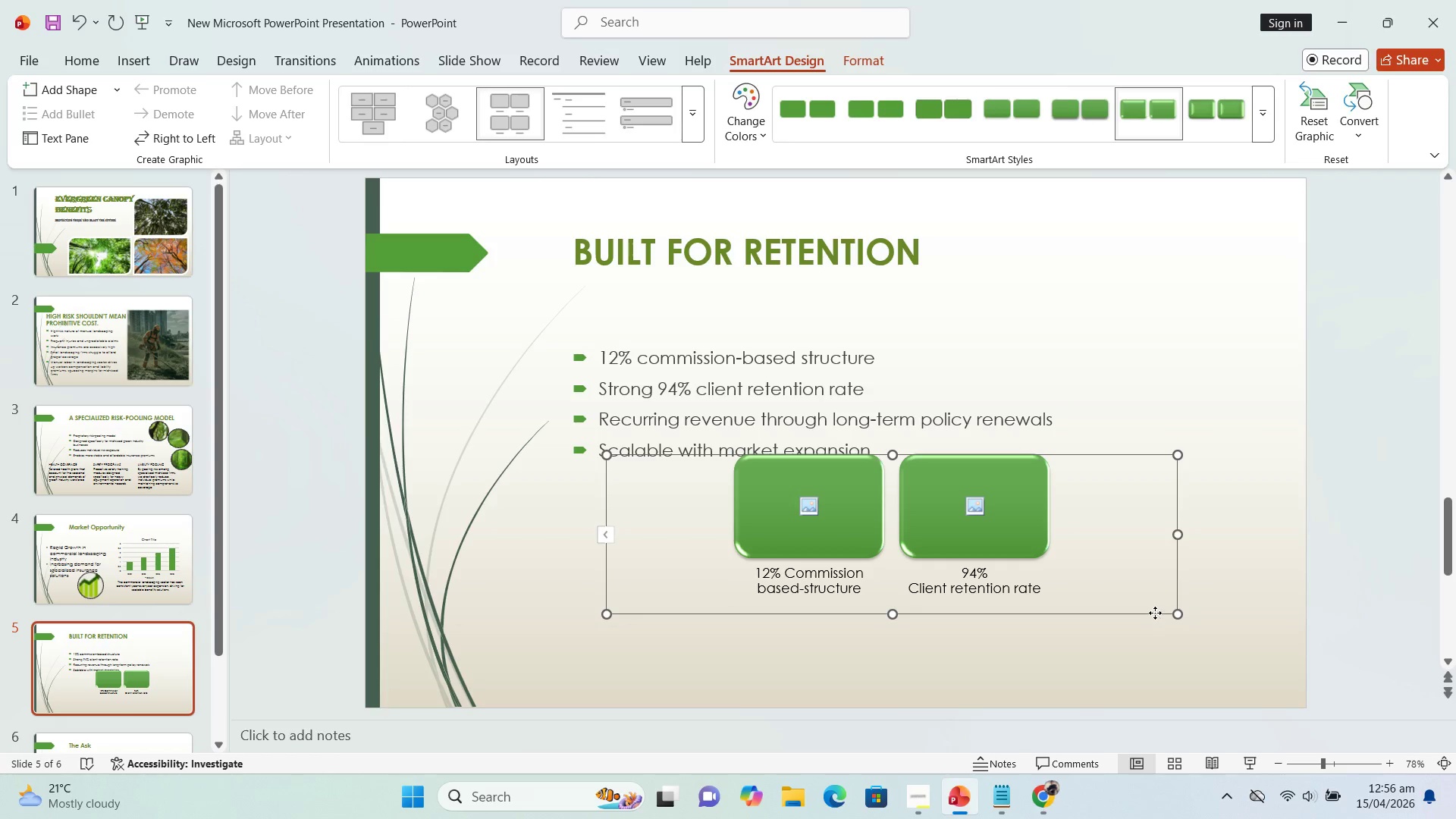 
left_click_drag(start_coordinate=[1155, 613], to_coordinate=[1112, 646])
 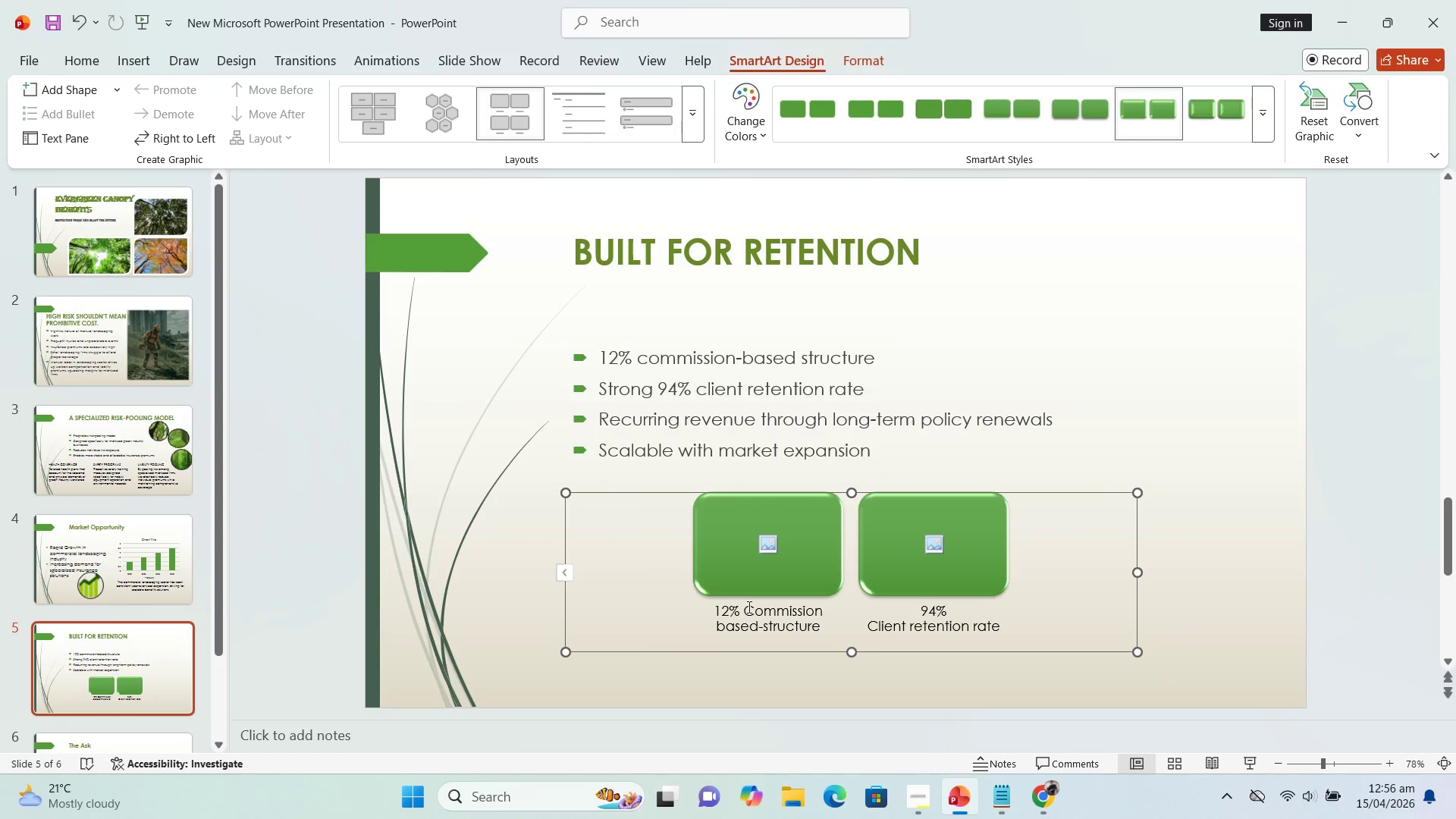 
left_click_drag(start_coordinate=[743, 607], to_coordinate=[714, 610])
 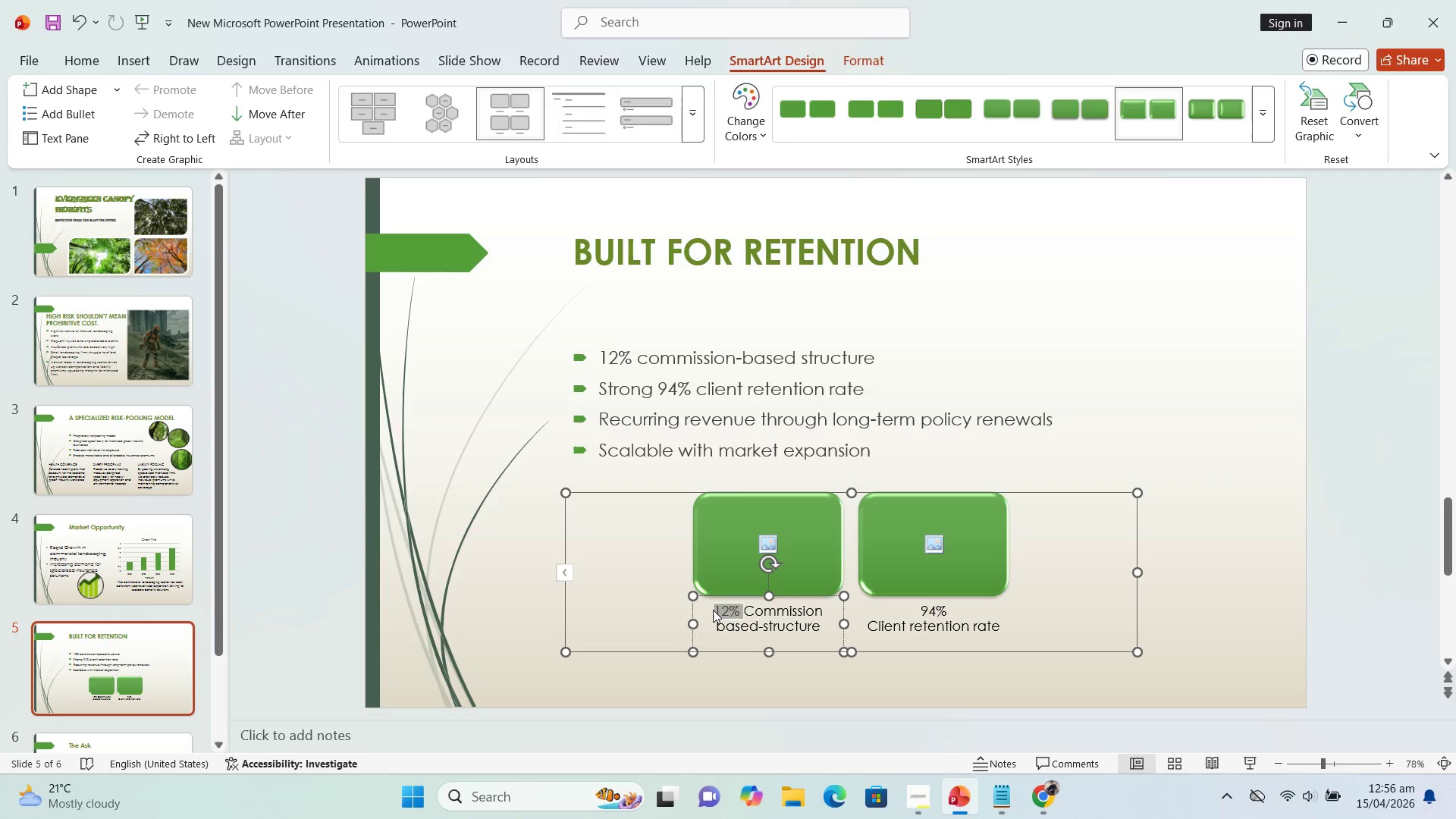 
key(Control+X)
 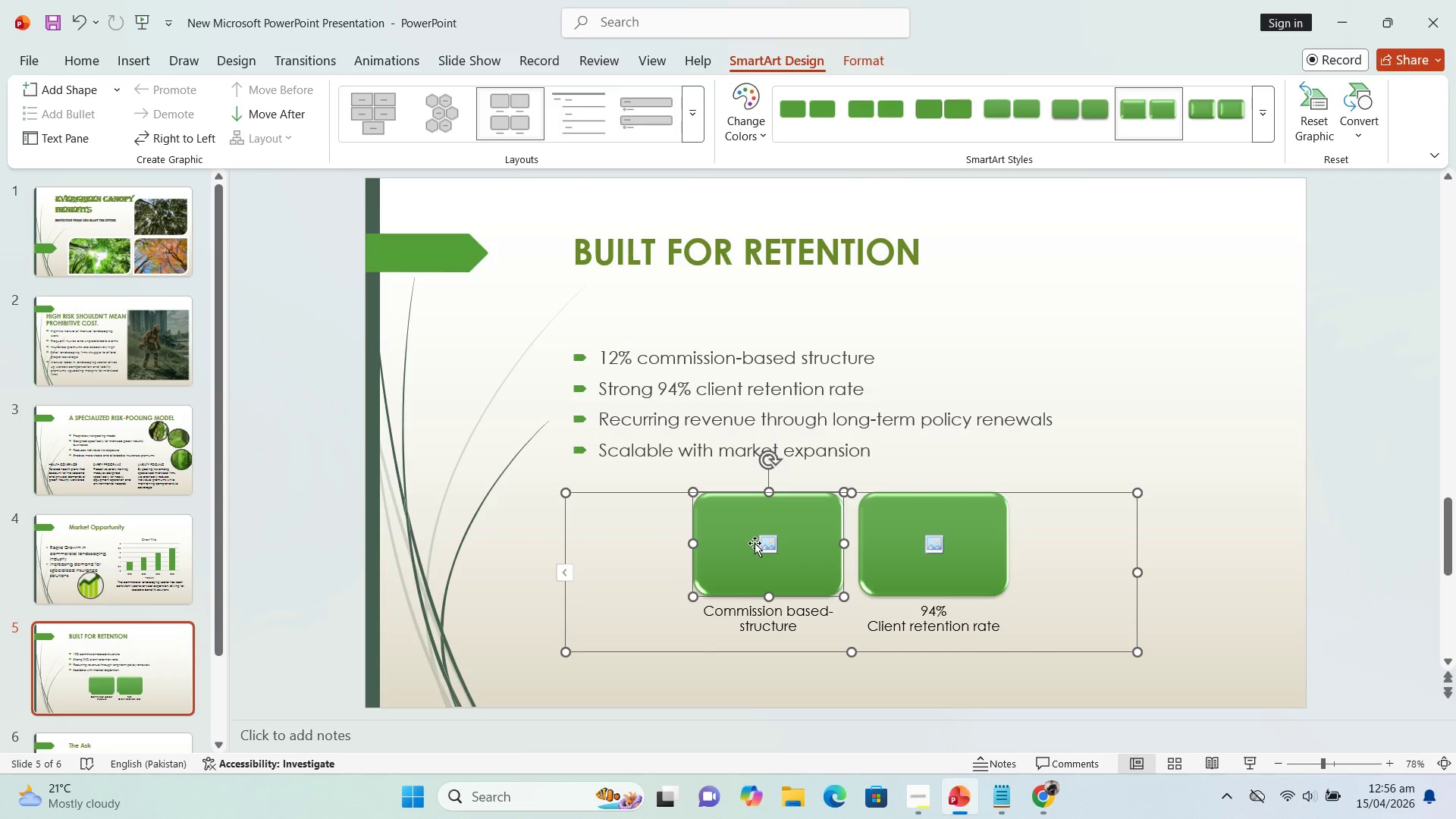 
double_click([752, 543])
 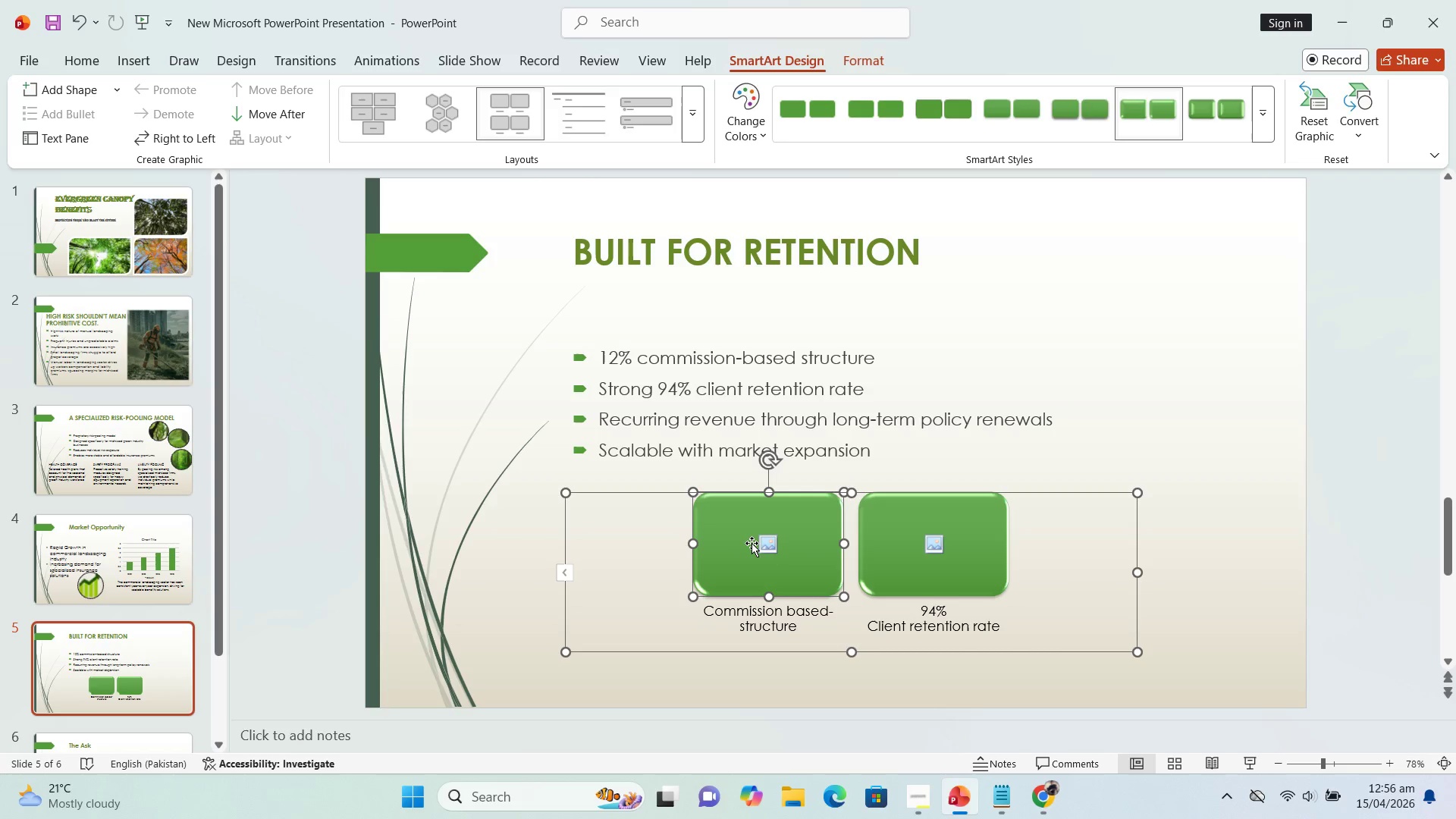 
triple_click([752, 543])
 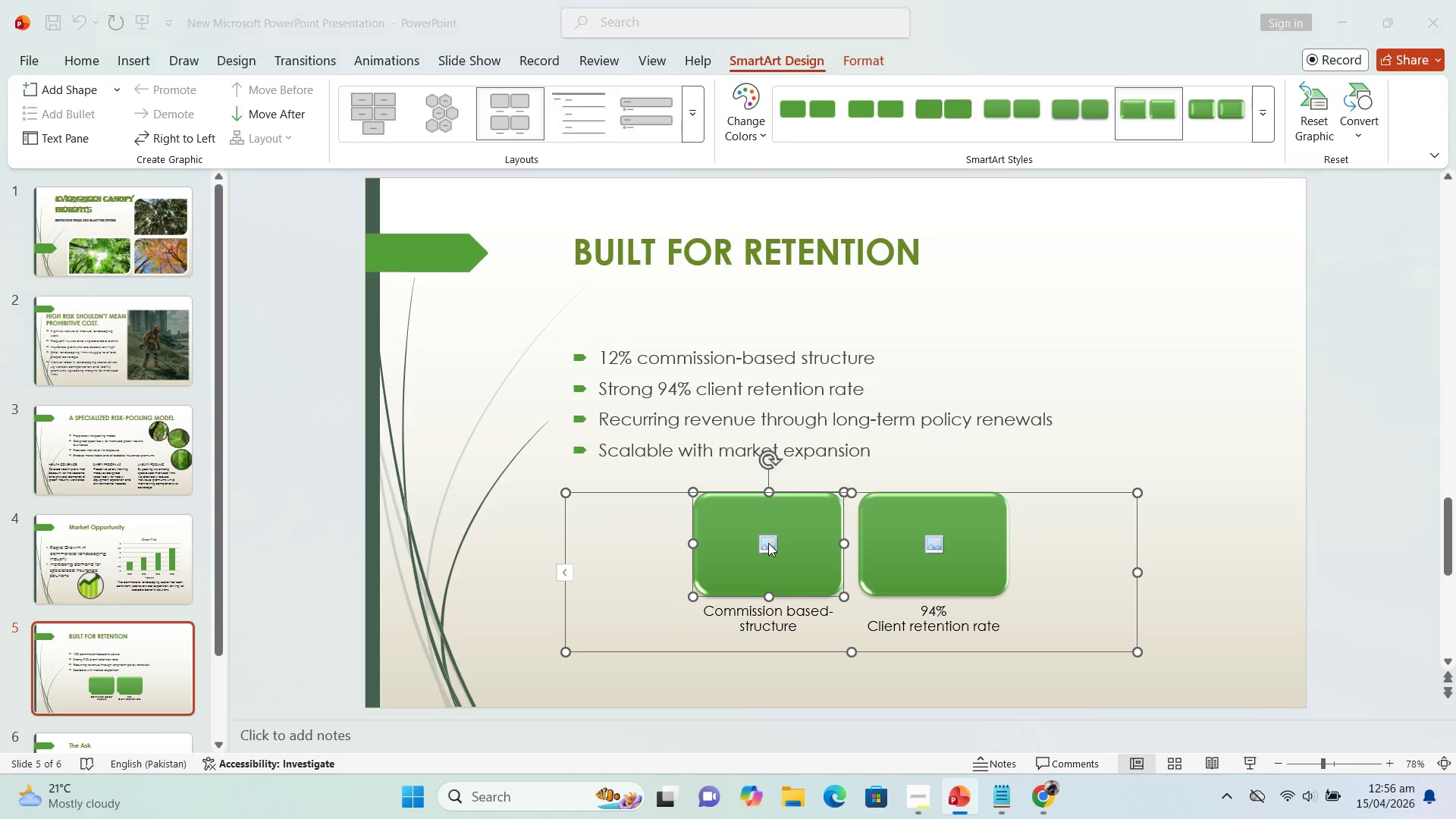 
double_click([768, 543])
 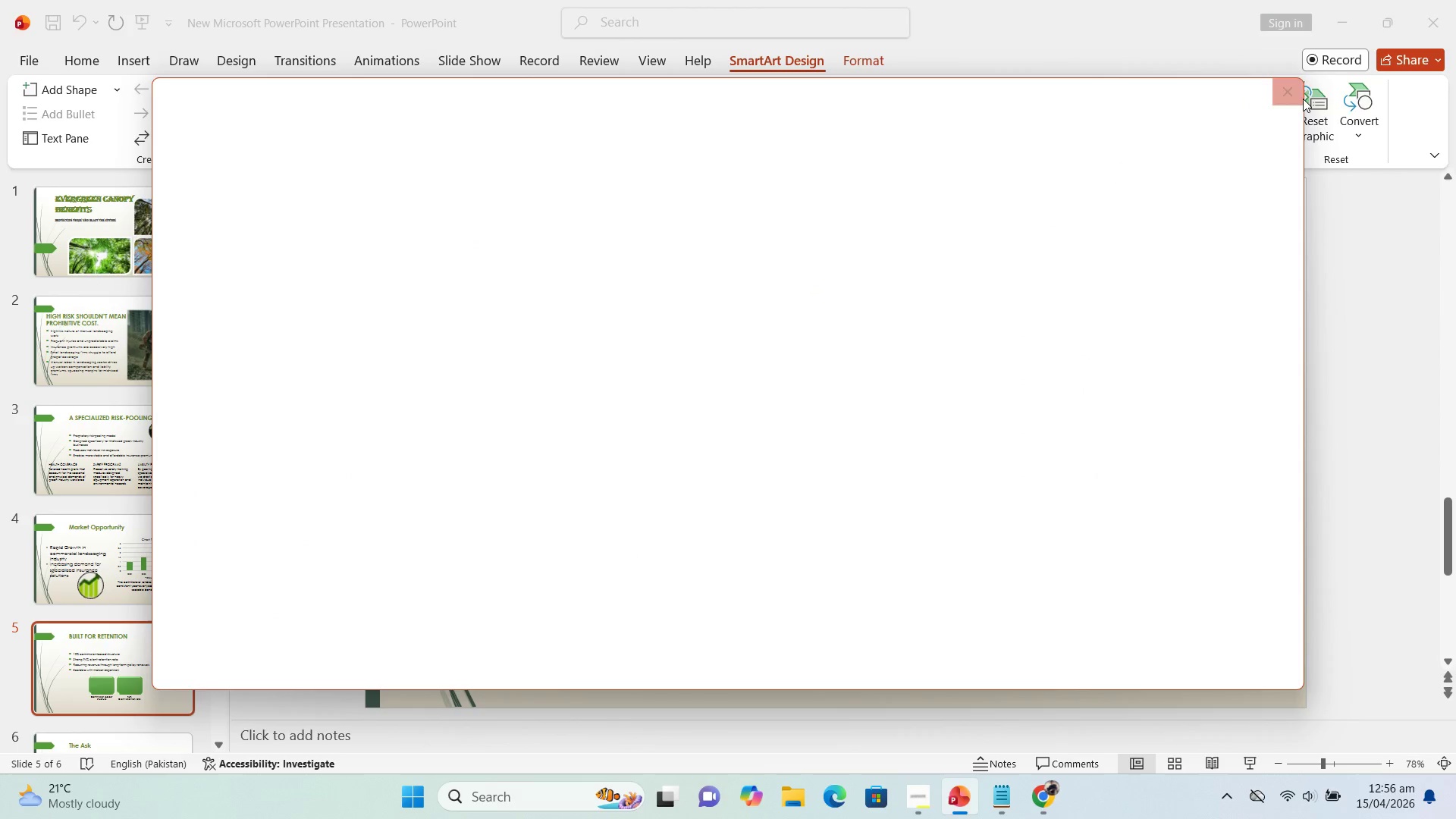 
left_click([1284, 99])
 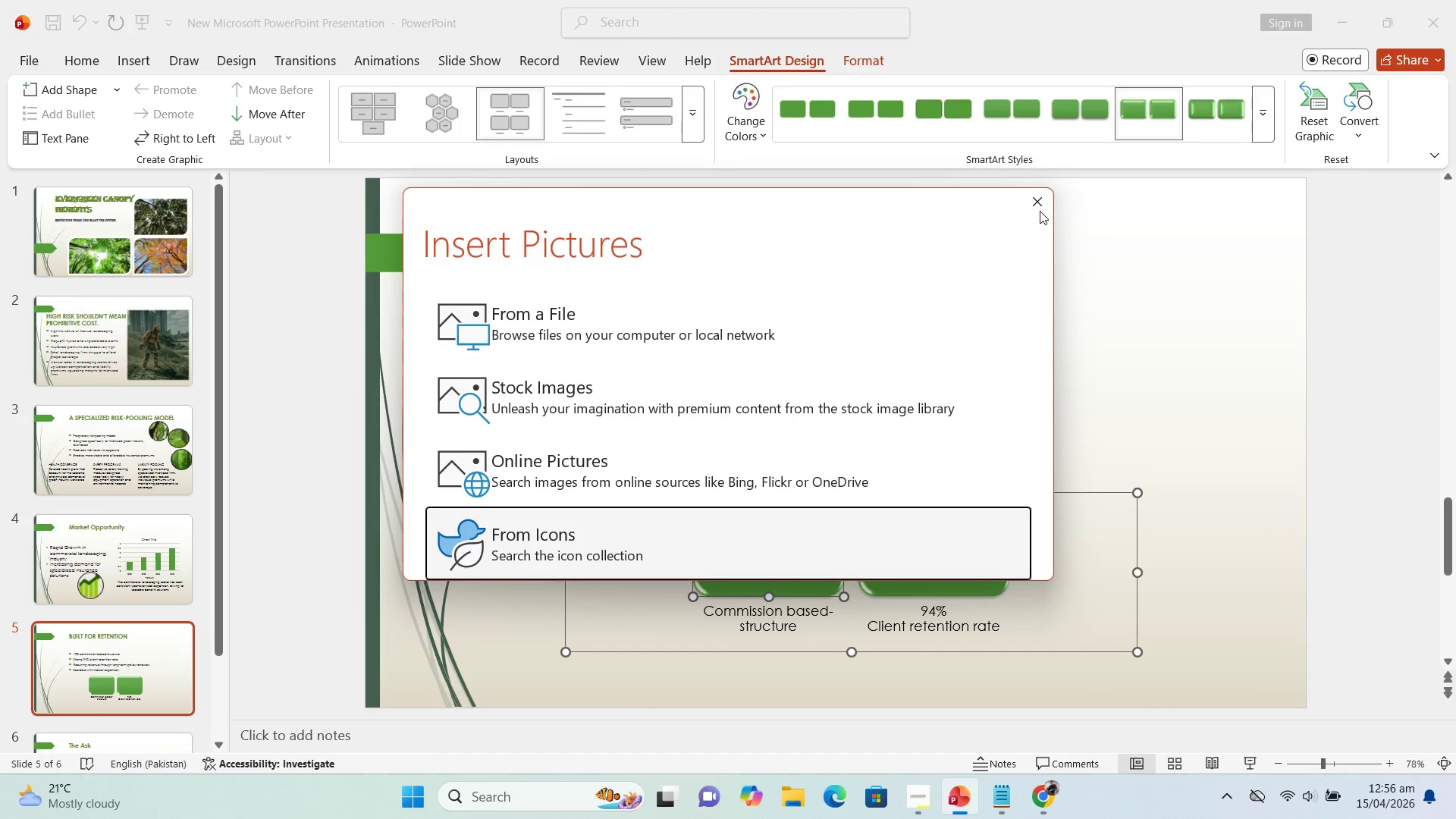 
left_click([1039, 207])
 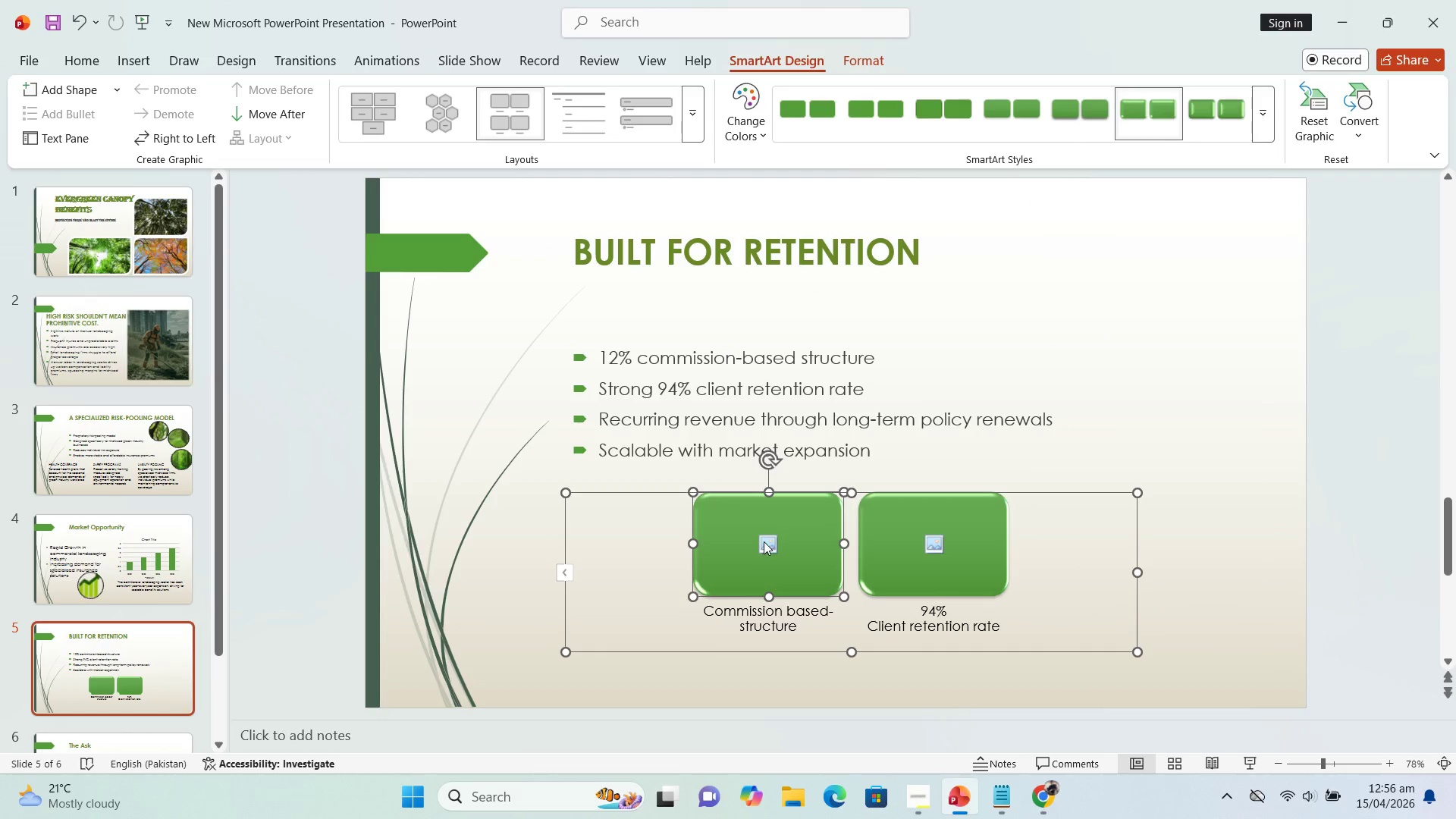 
left_click([765, 539])
 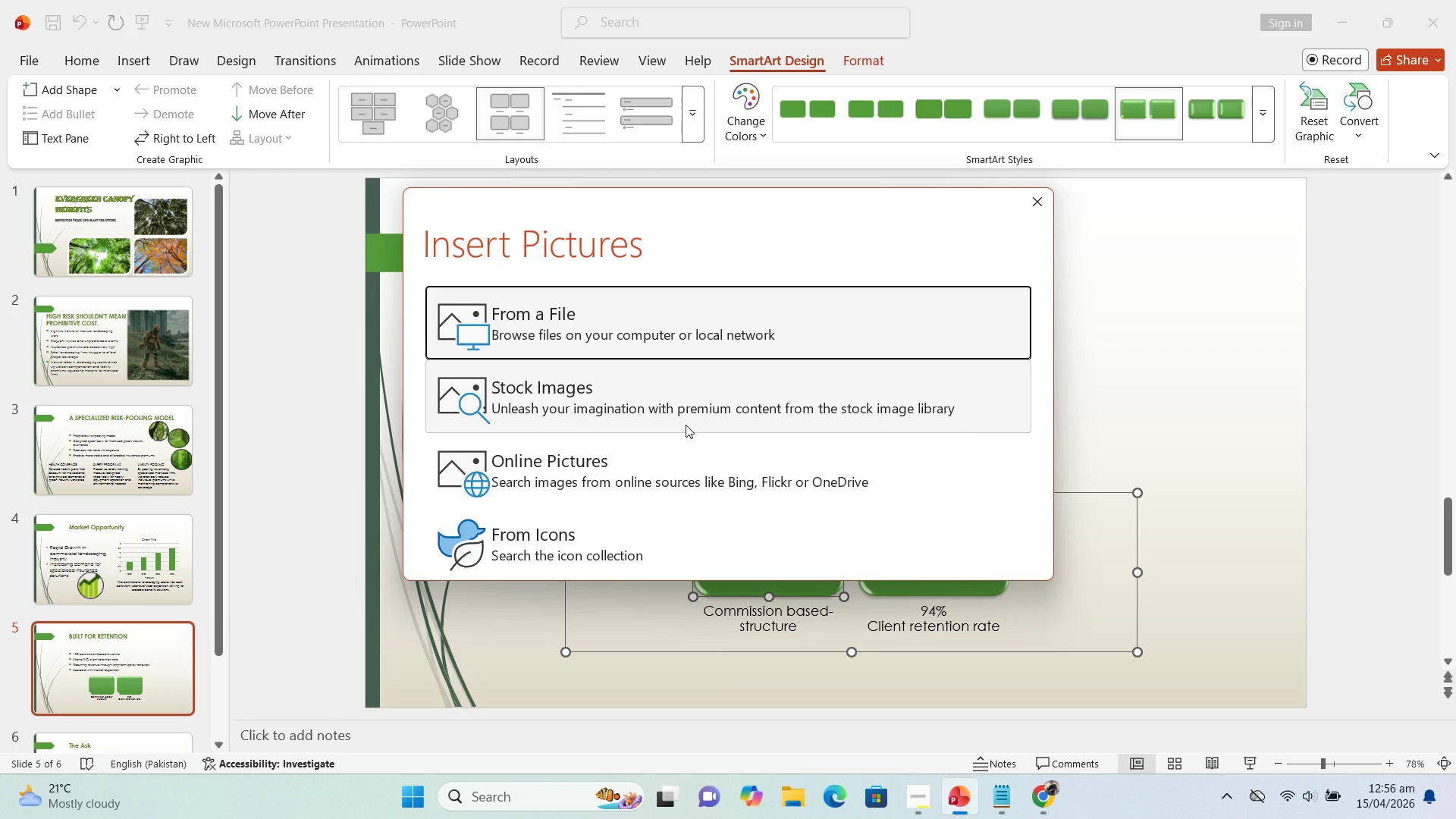 
wait(9.14)
 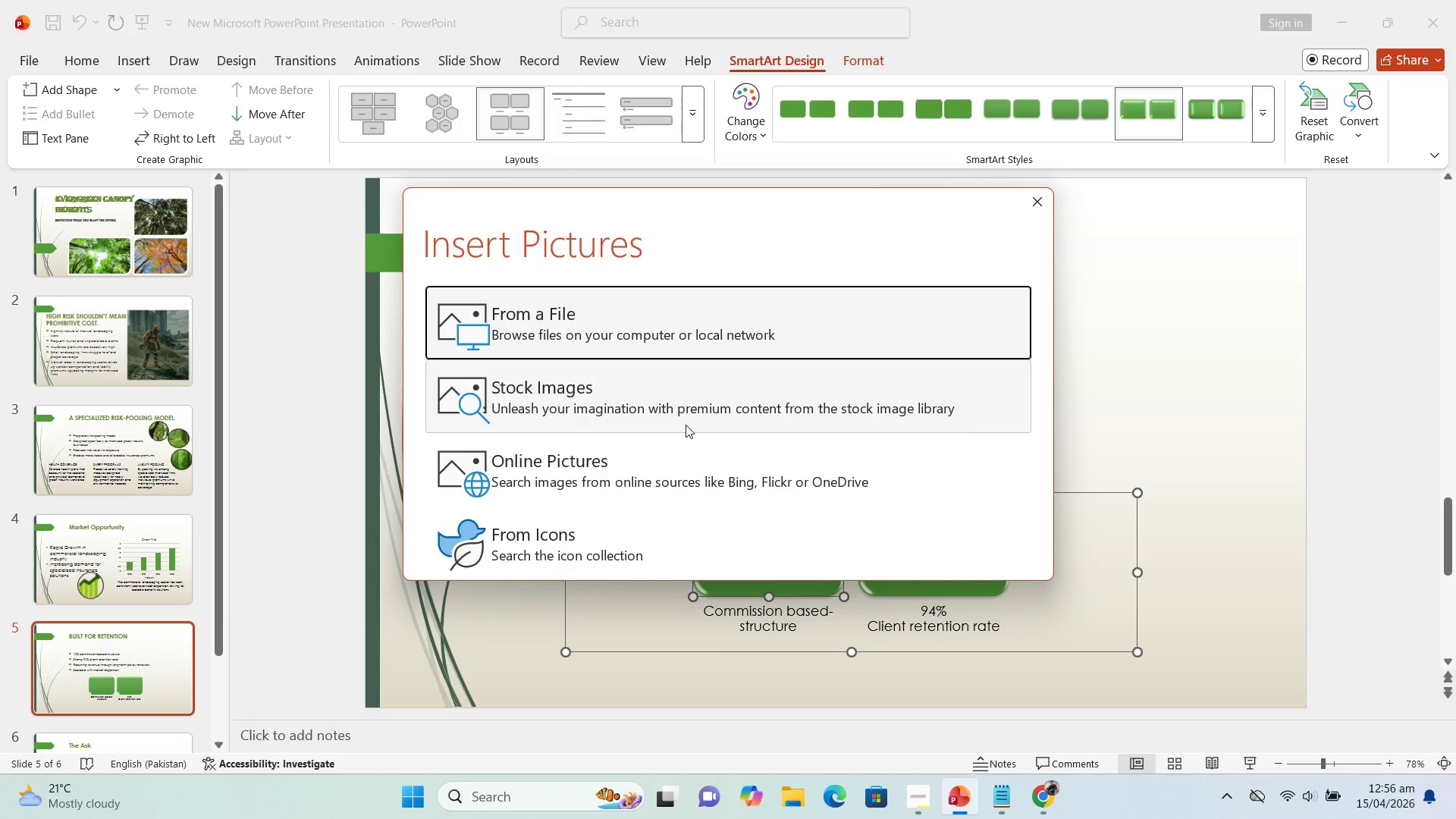 
left_click([677, 492])
 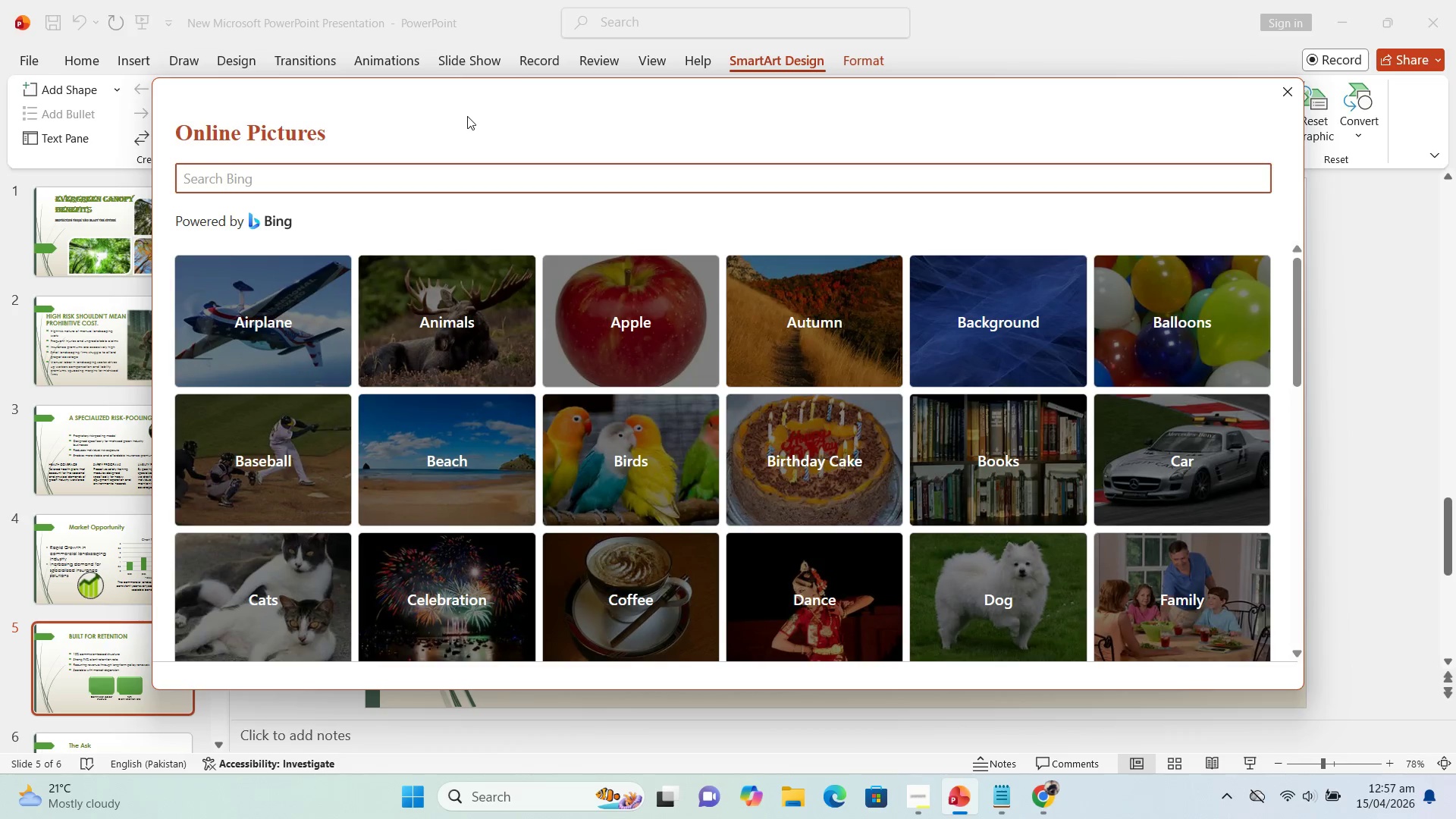 
left_click([365, 182])
 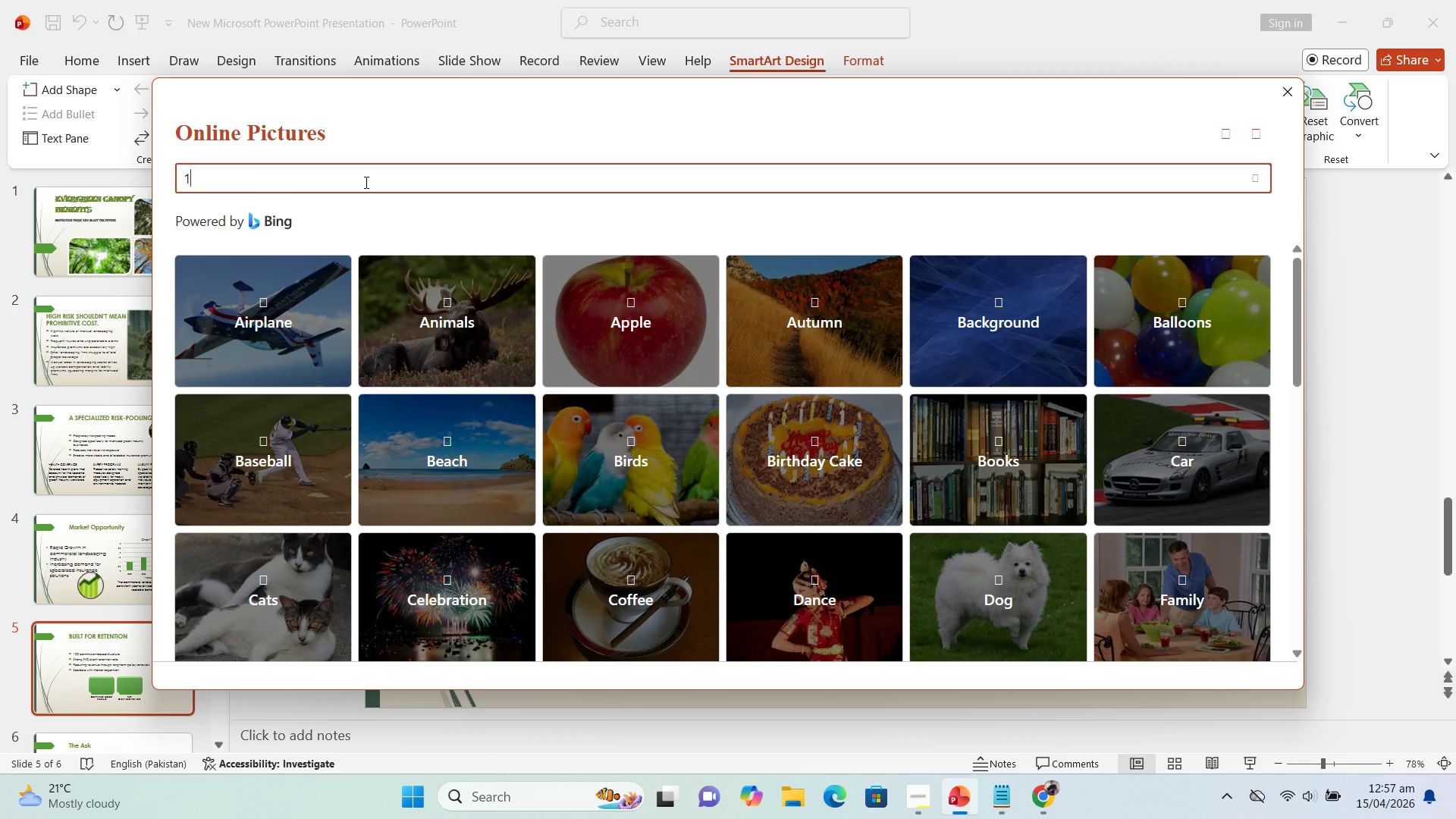 
type(12)
 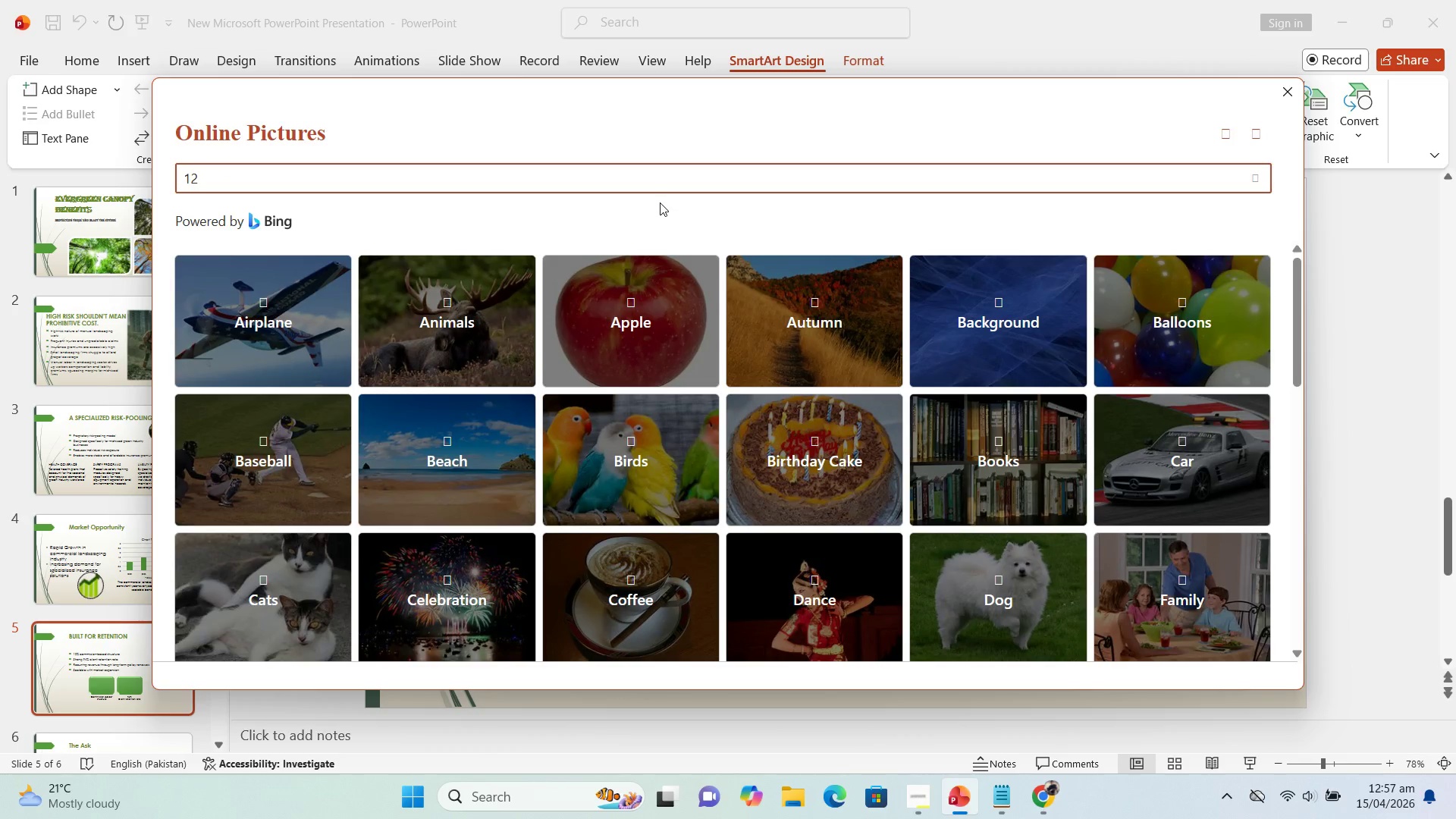 
key(Enter)
 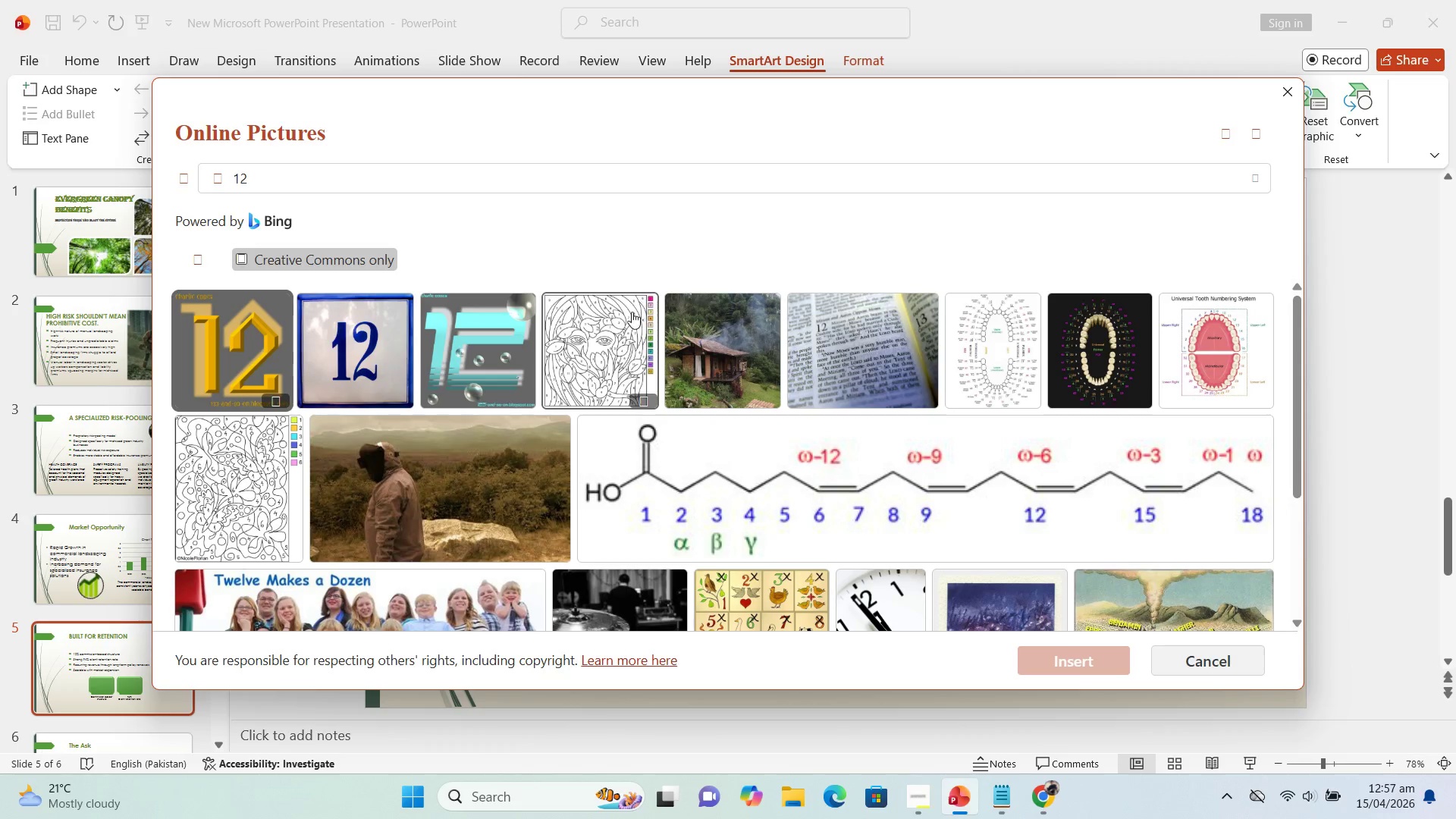 
scroll: coordinate [620, 366], scroll_direction: none, amount: 0.0
 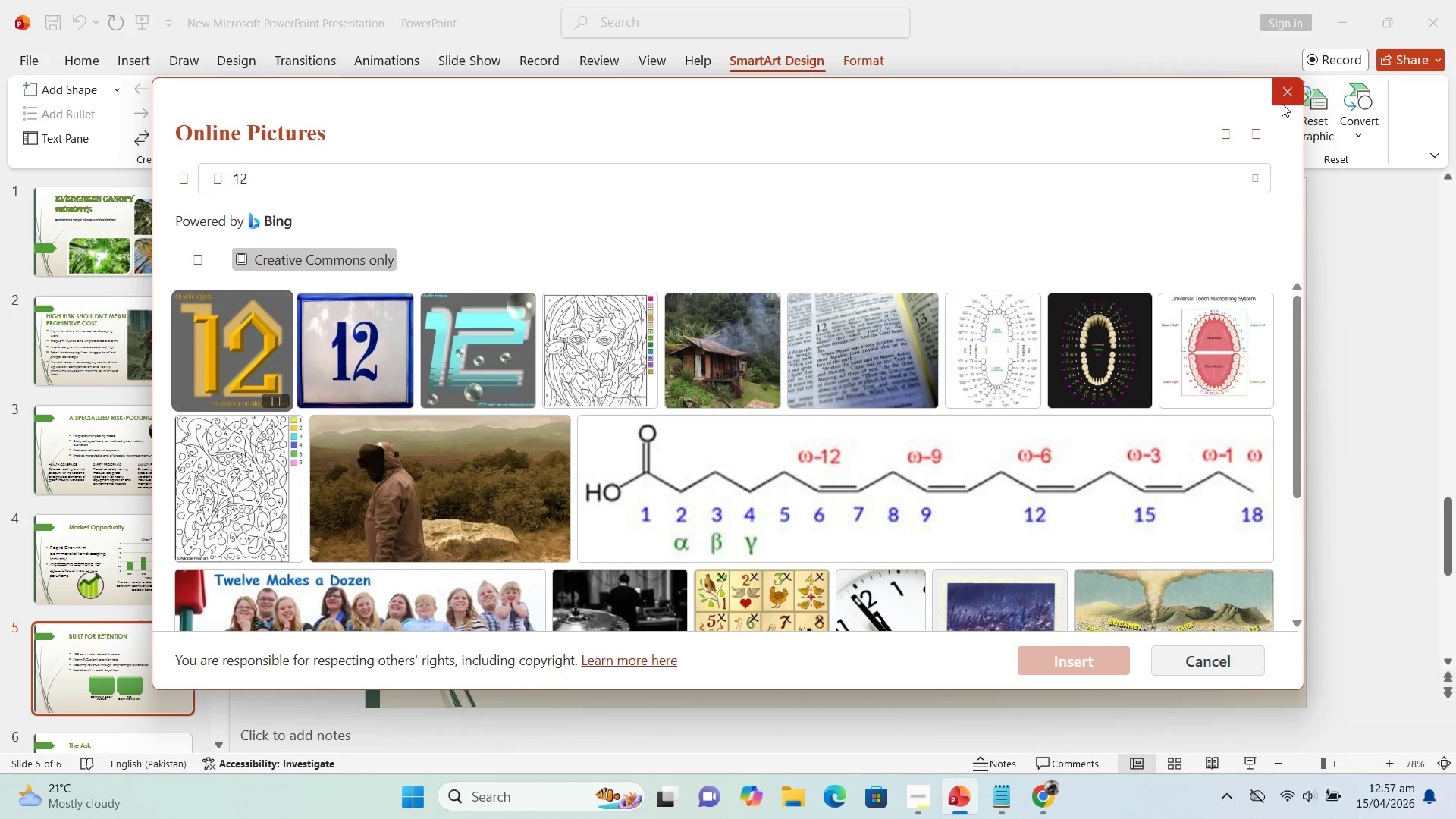 
left_click_drag(start_coordinate=[1280, 103], to_coordinate=[1276, 103])
 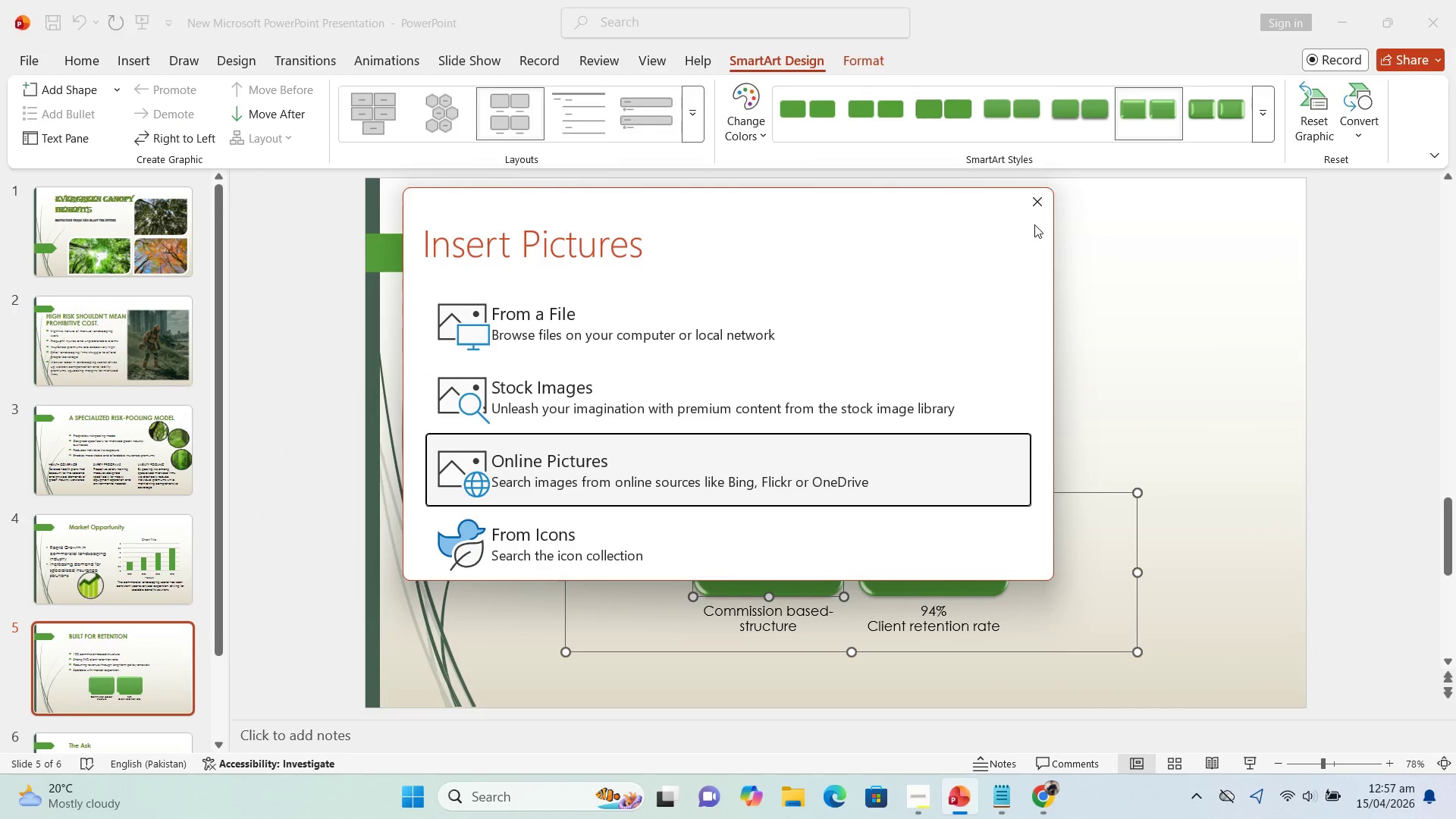 
left_click([1038, 208])
 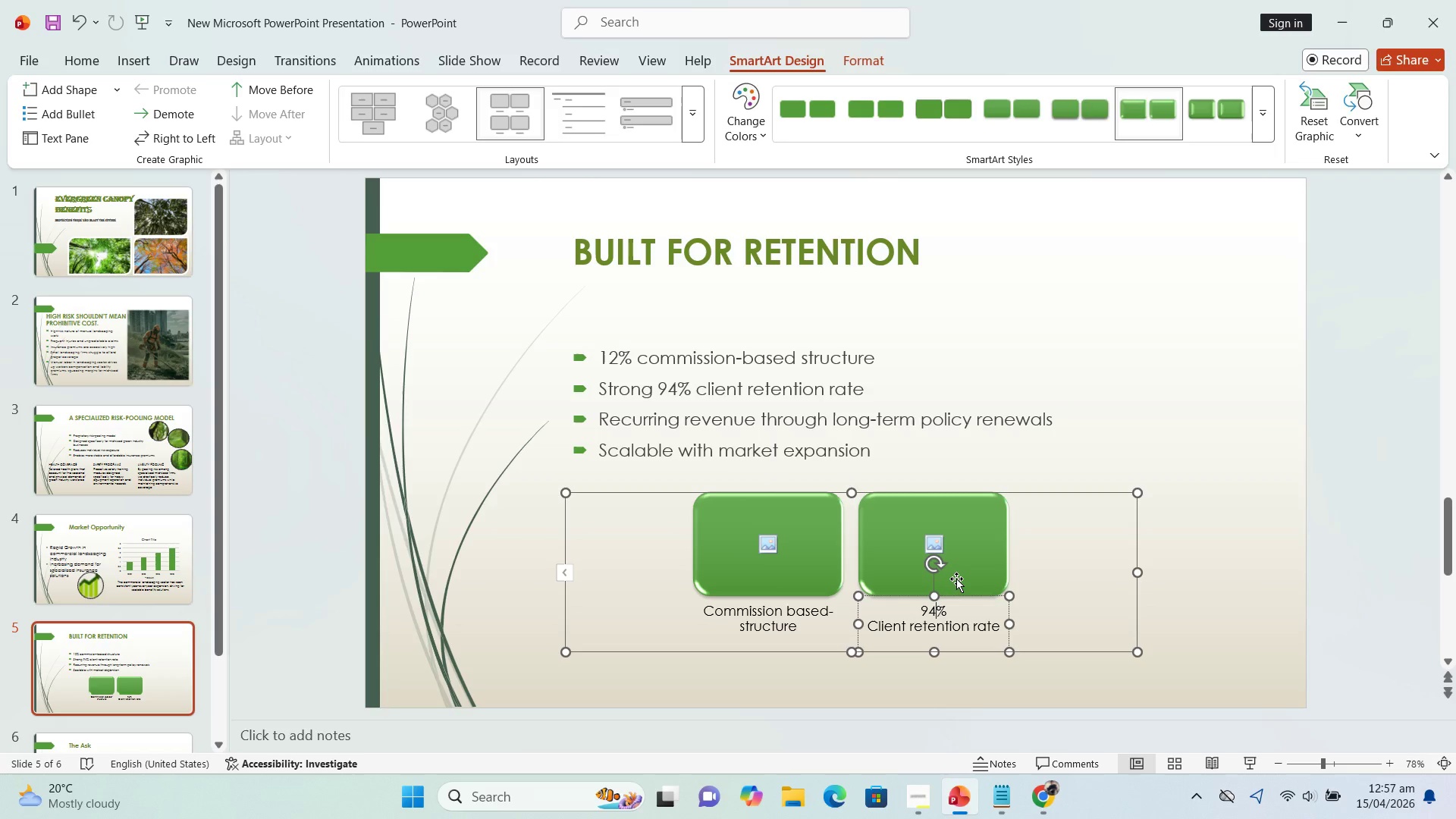 
key(ArrowRight)
 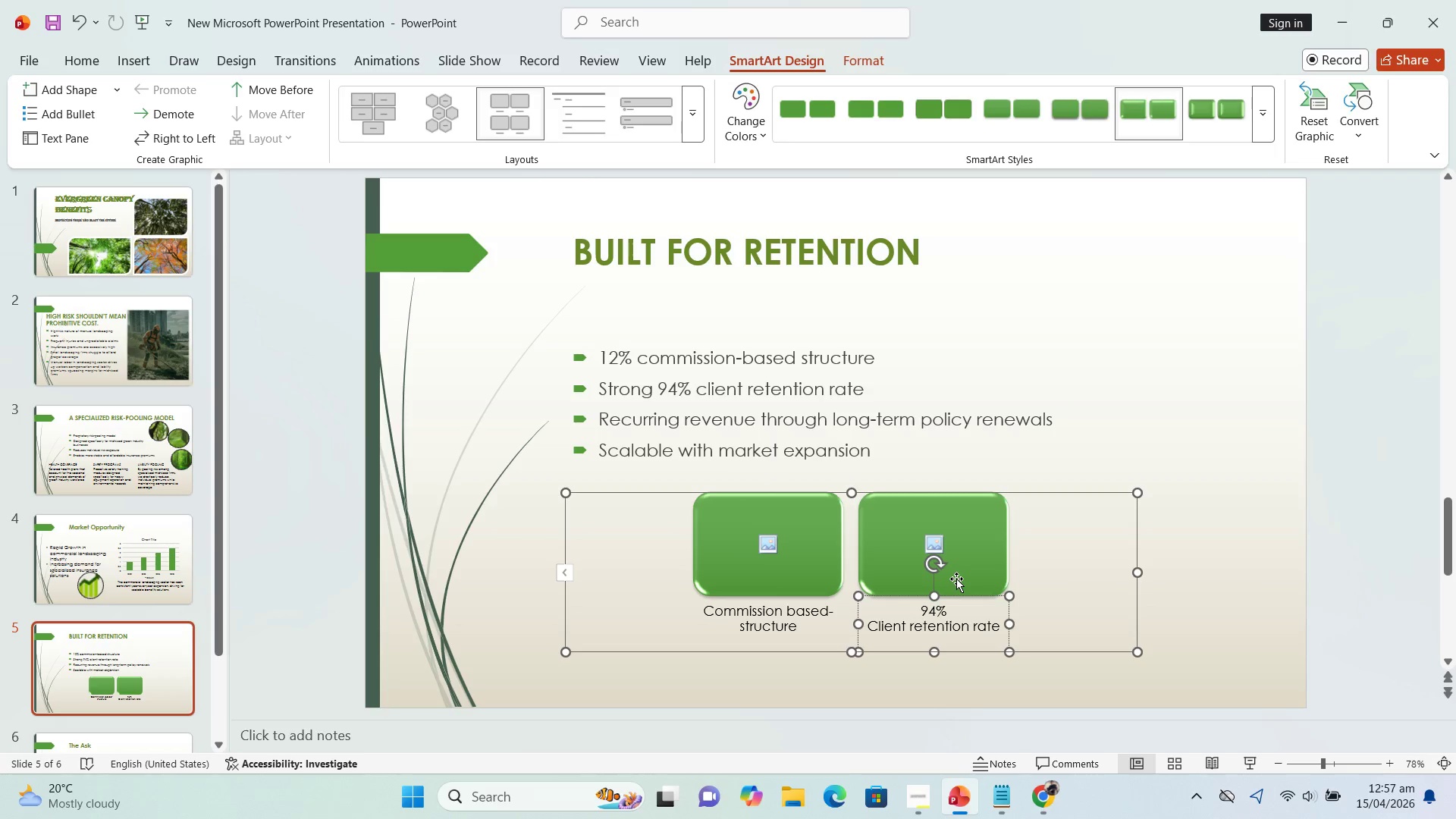 
key(Backspace)
 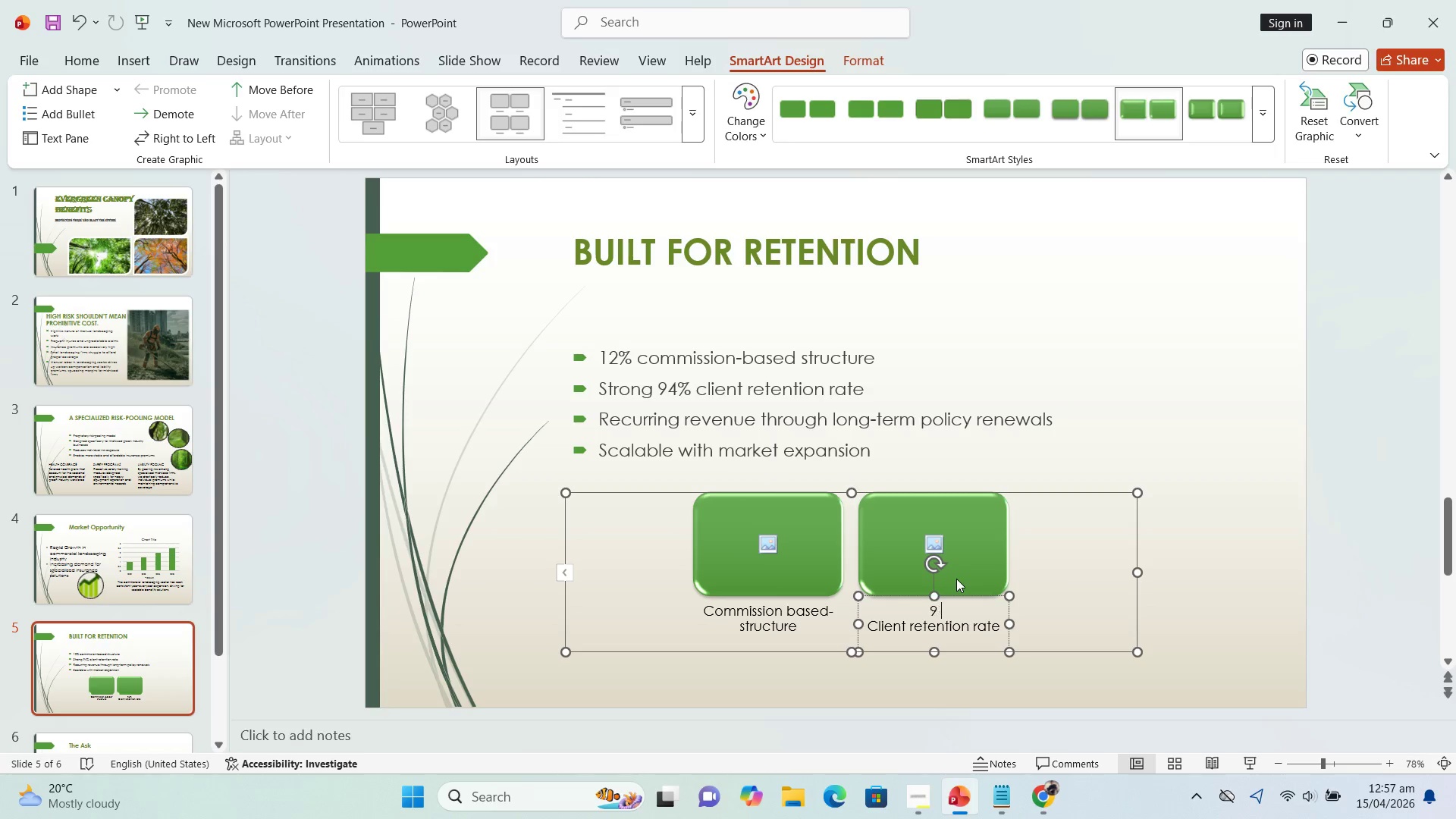 
key(Backspace)
 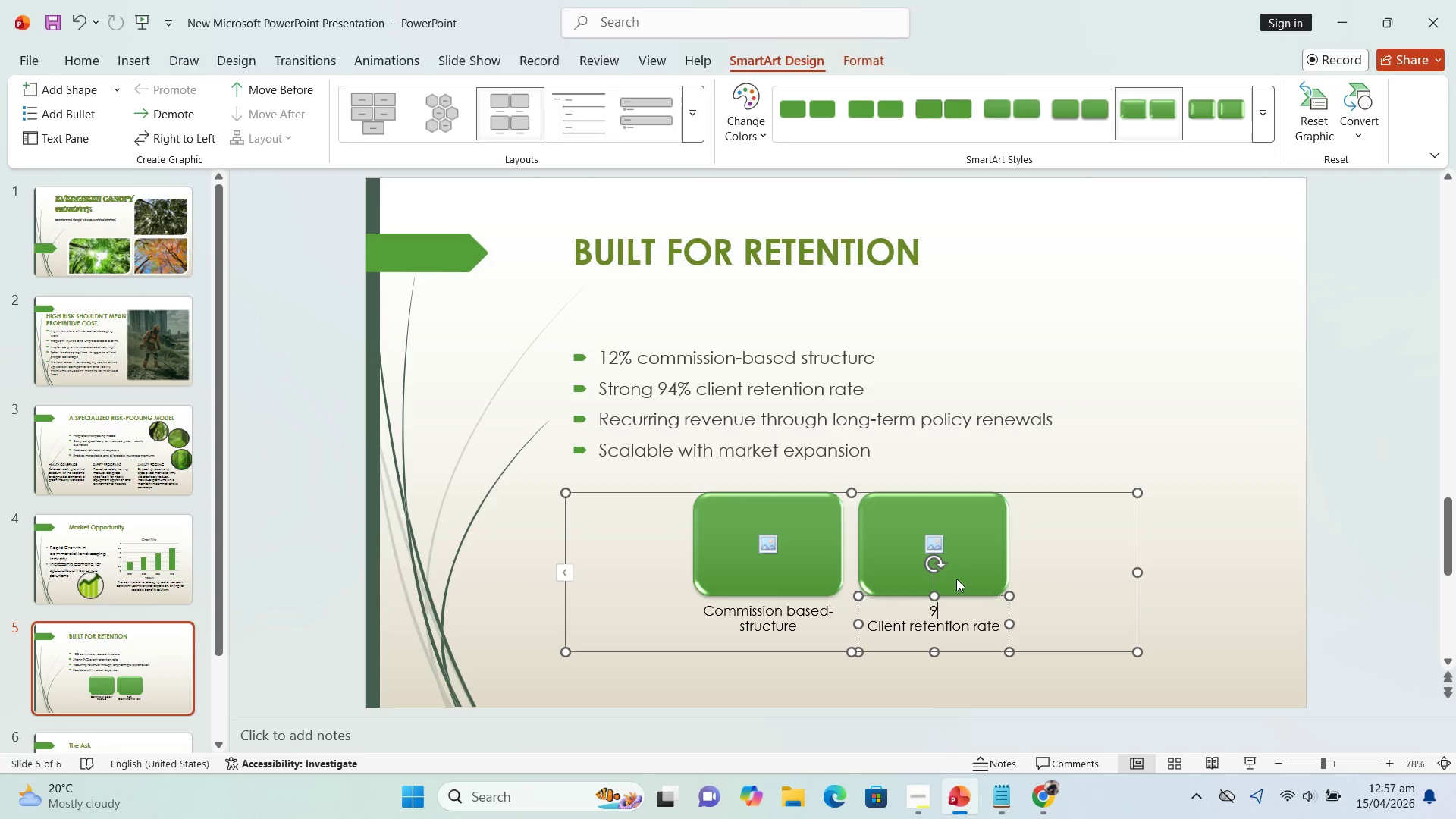 
key(Backspace)
 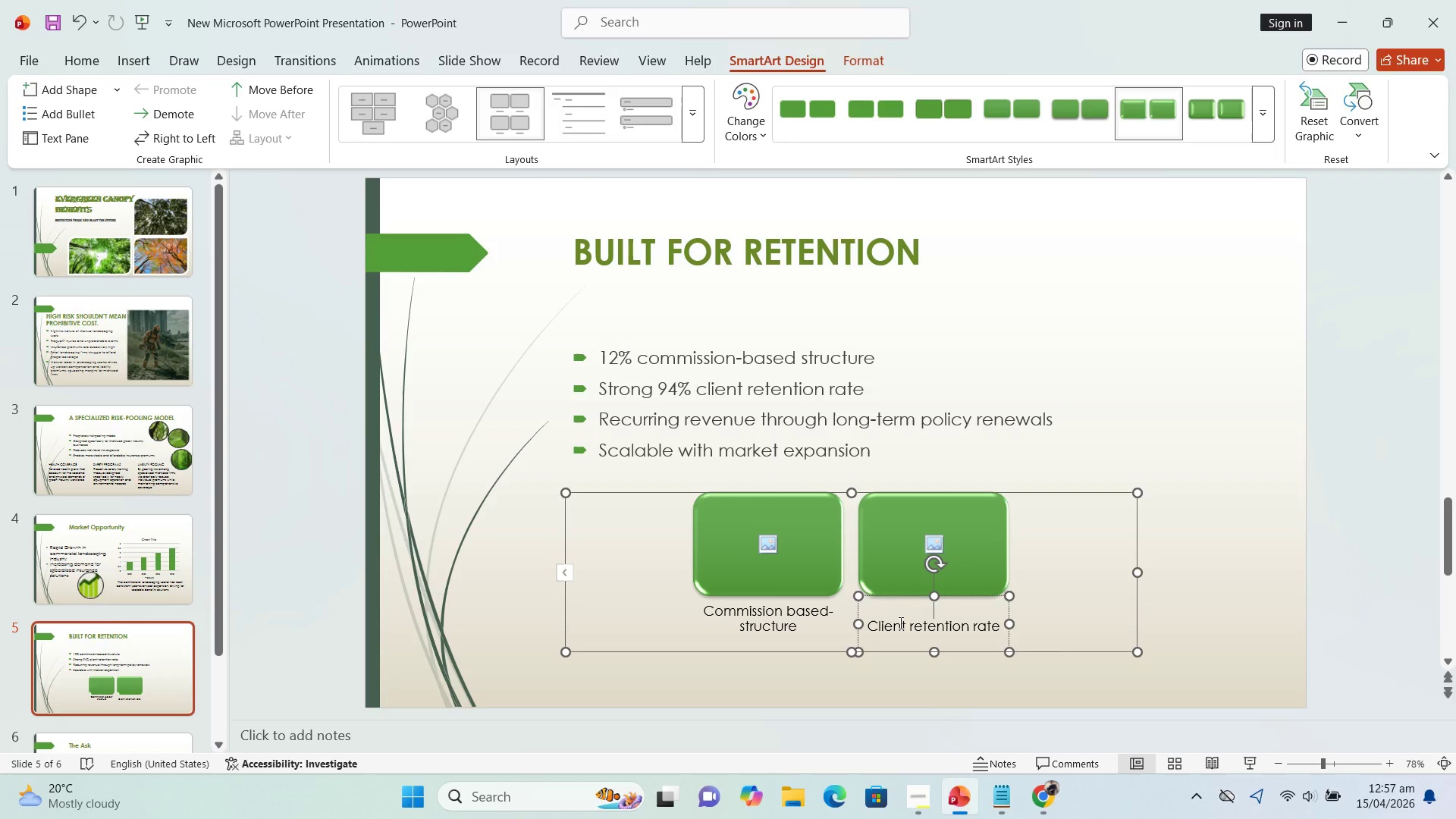 
left_click([864, 629])
 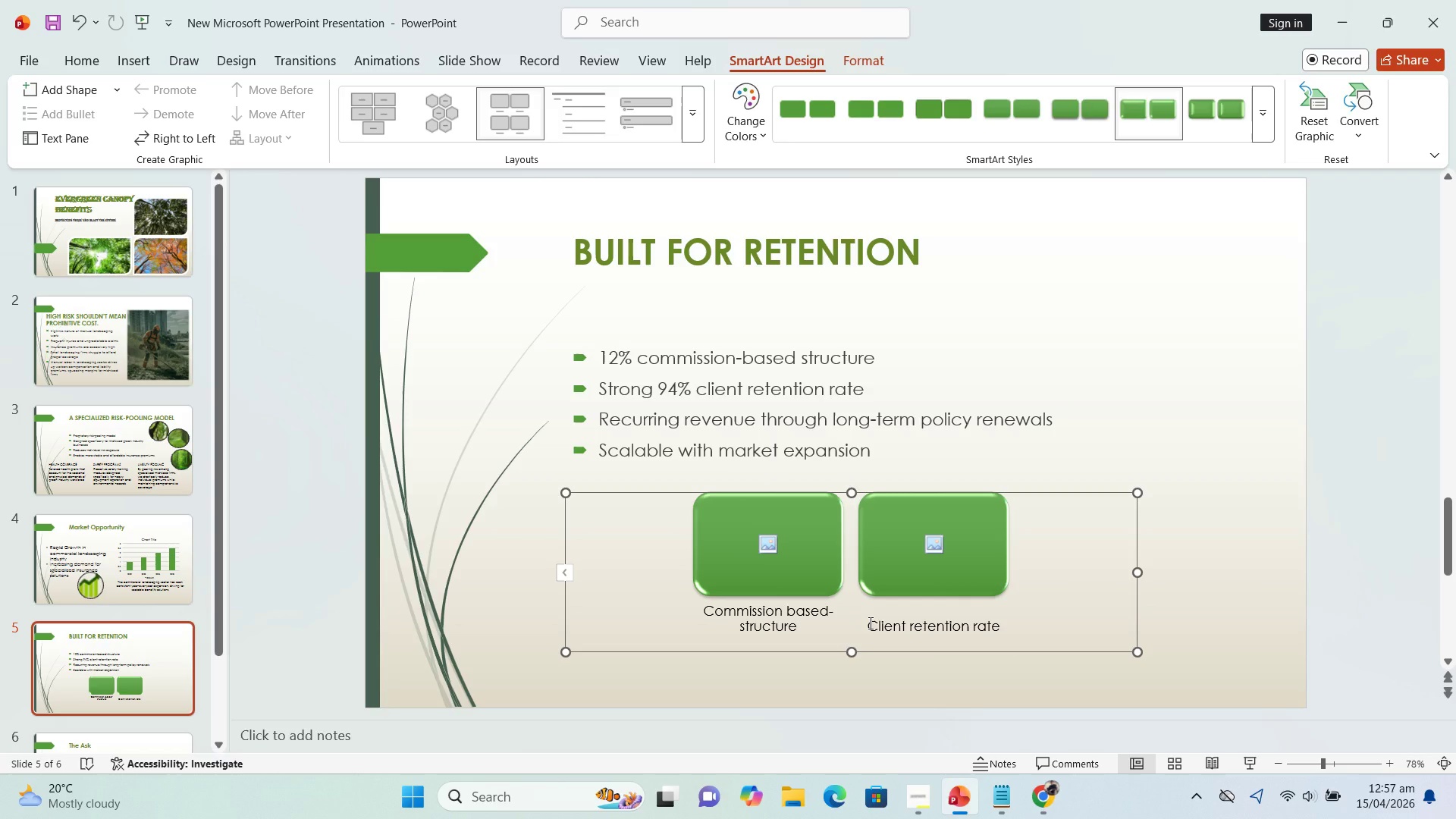 
left_click([869, 623])
 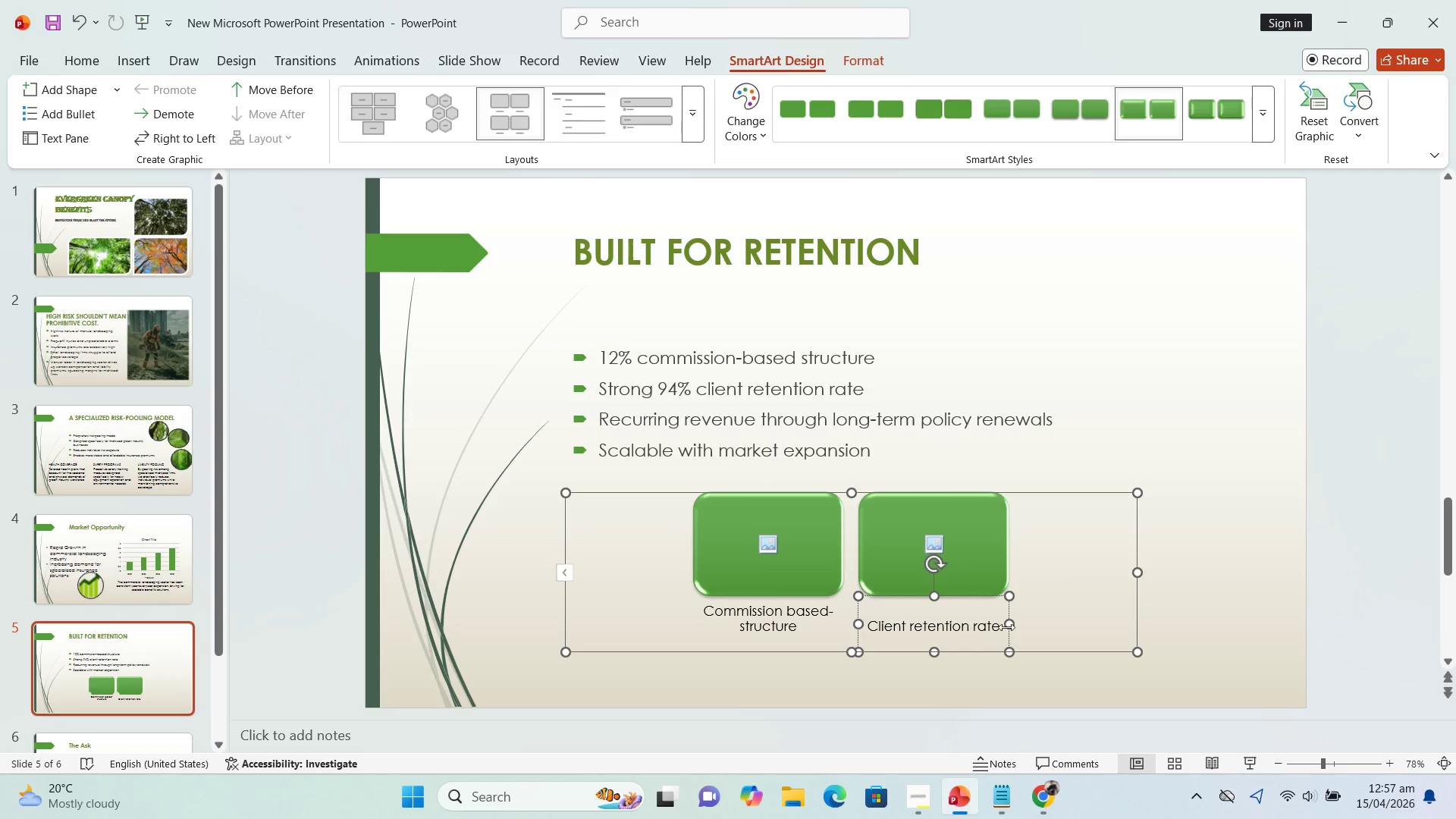 
left_click_drag(start_coordinate=[1007, 620], to_coordinate=[974, 621])
 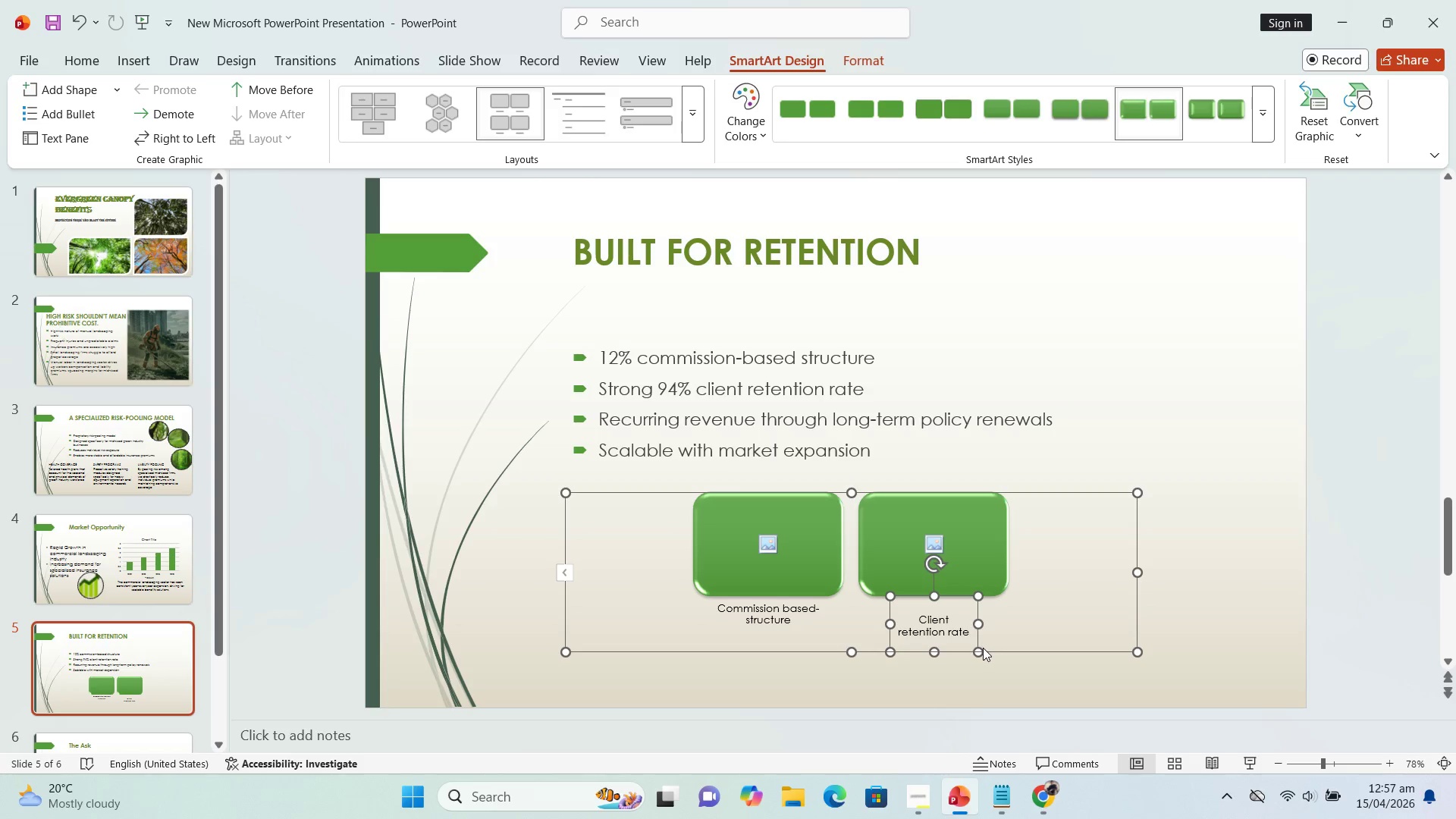 
left_click_drag(start_coordinate=[974, 648], to_coordinate=[986, 644])
 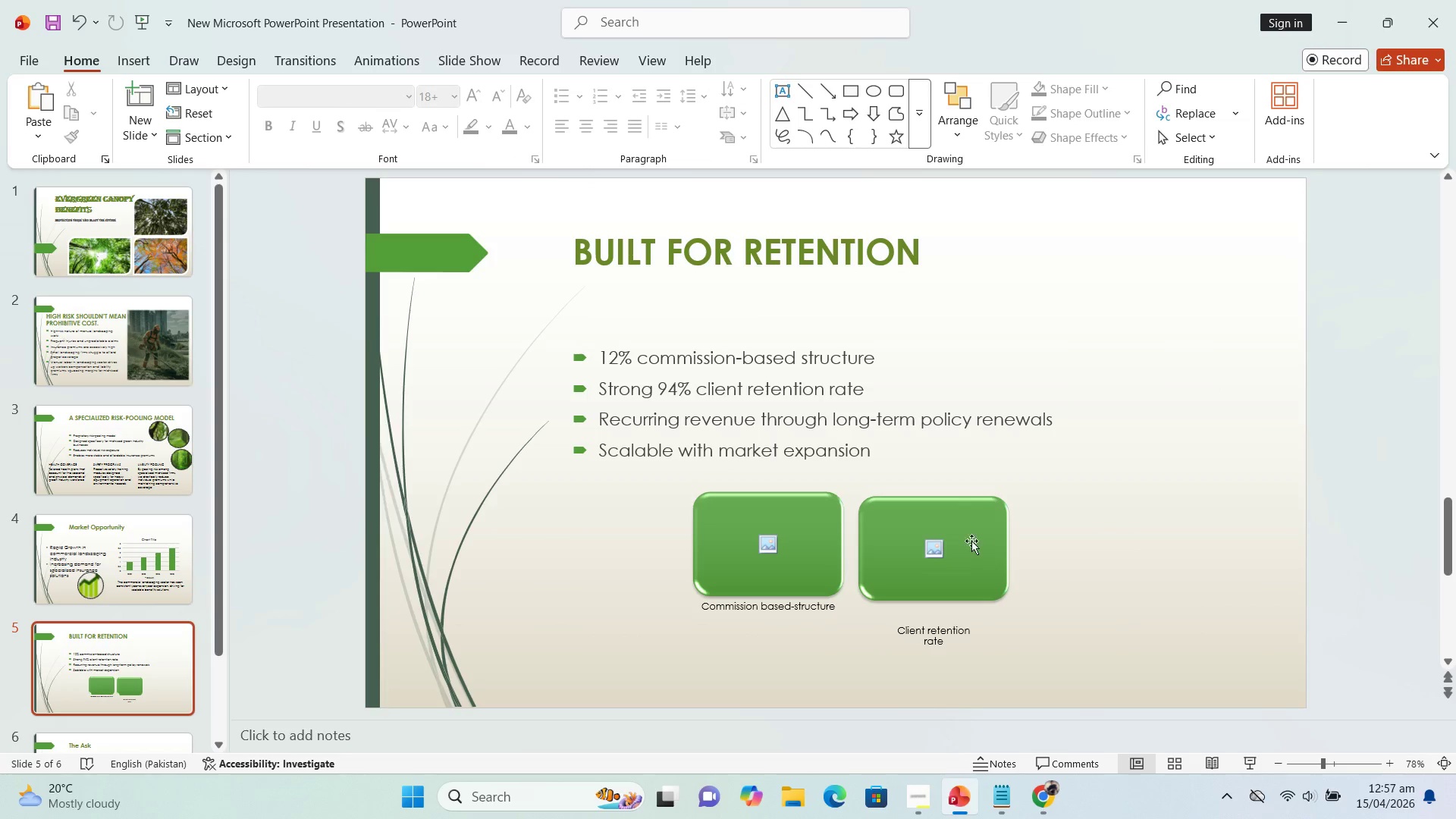 
key(Control+Z)
 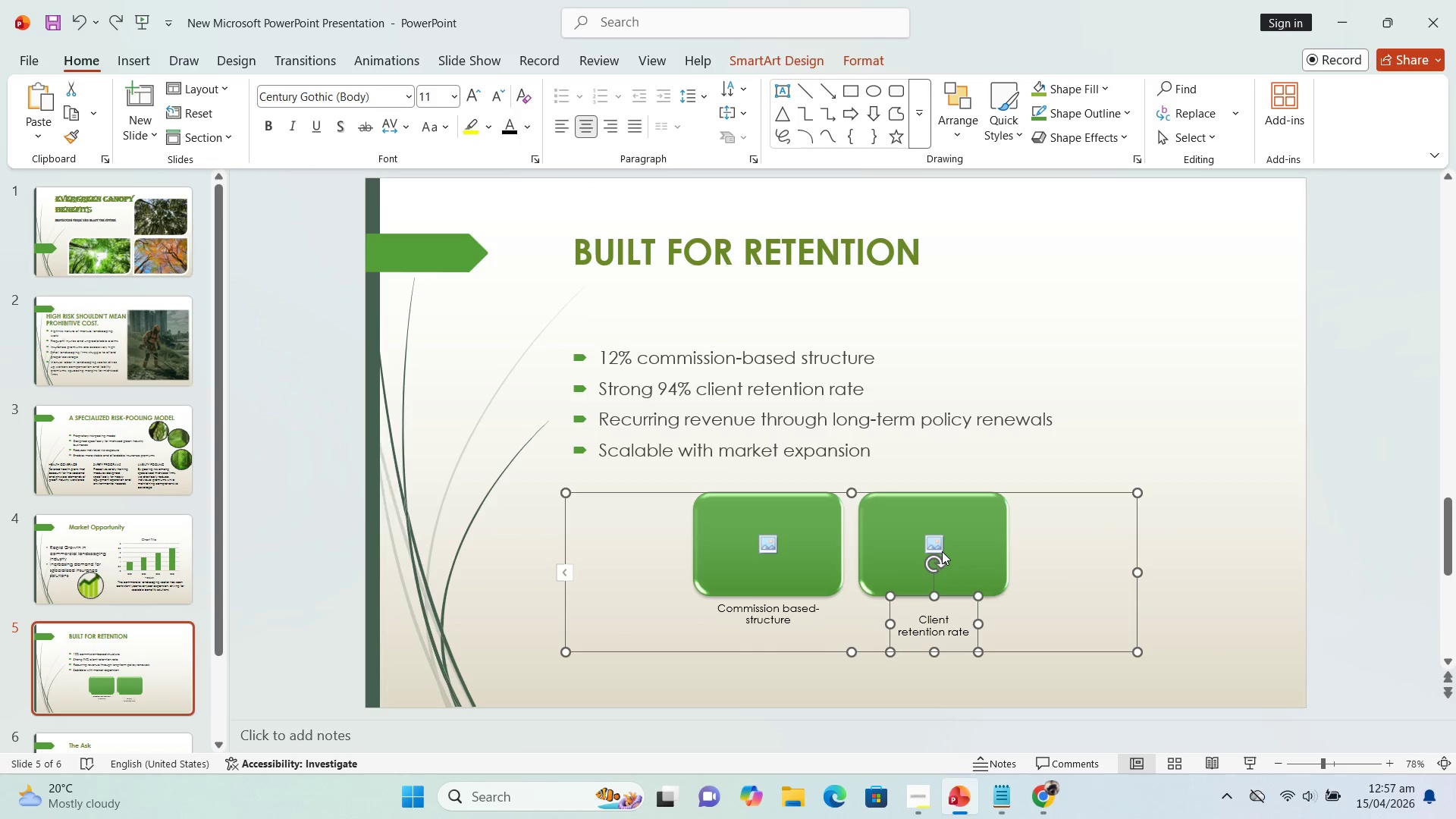 
key(Control+Z)
 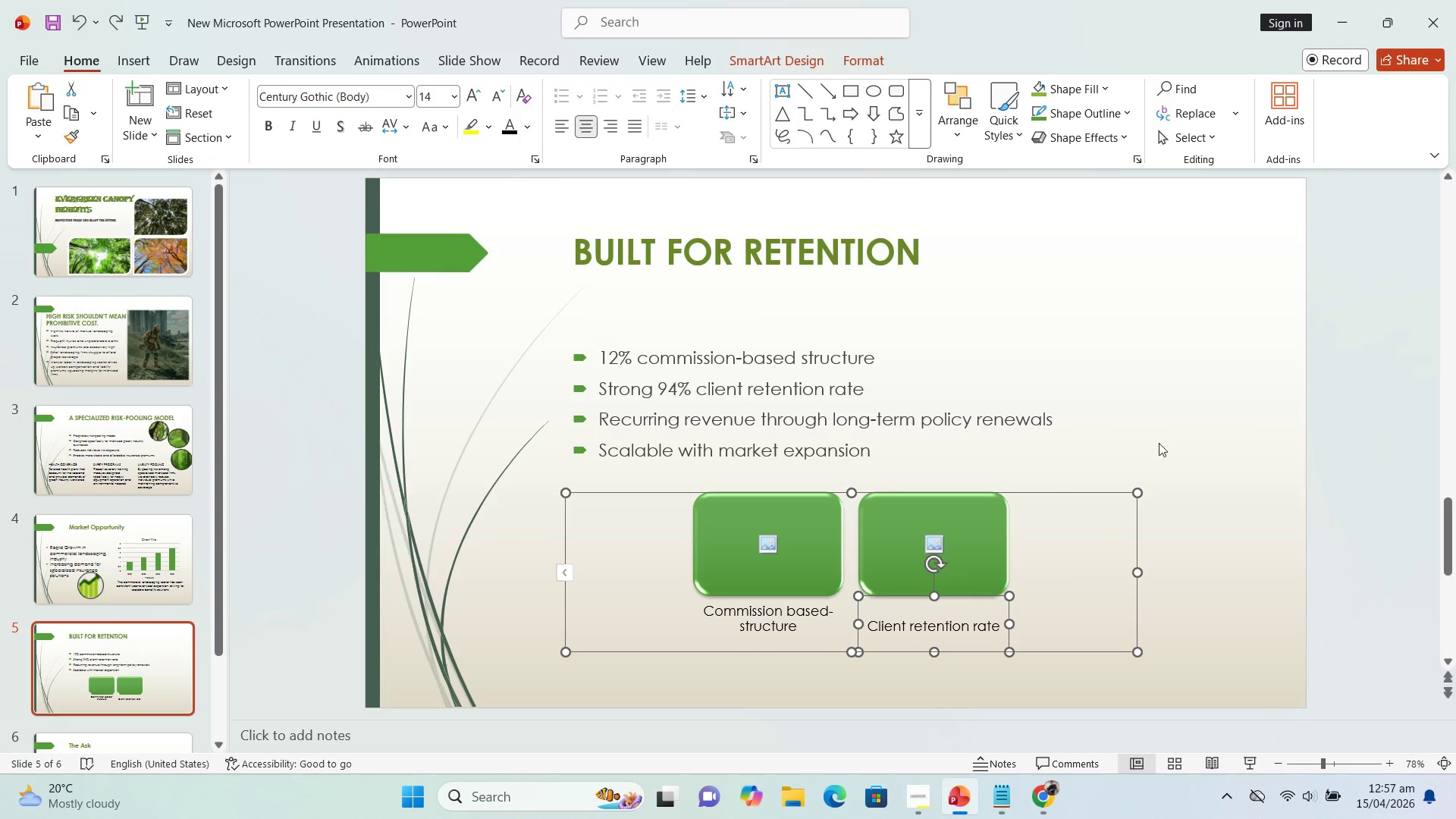 
left_click([1175, 369])
 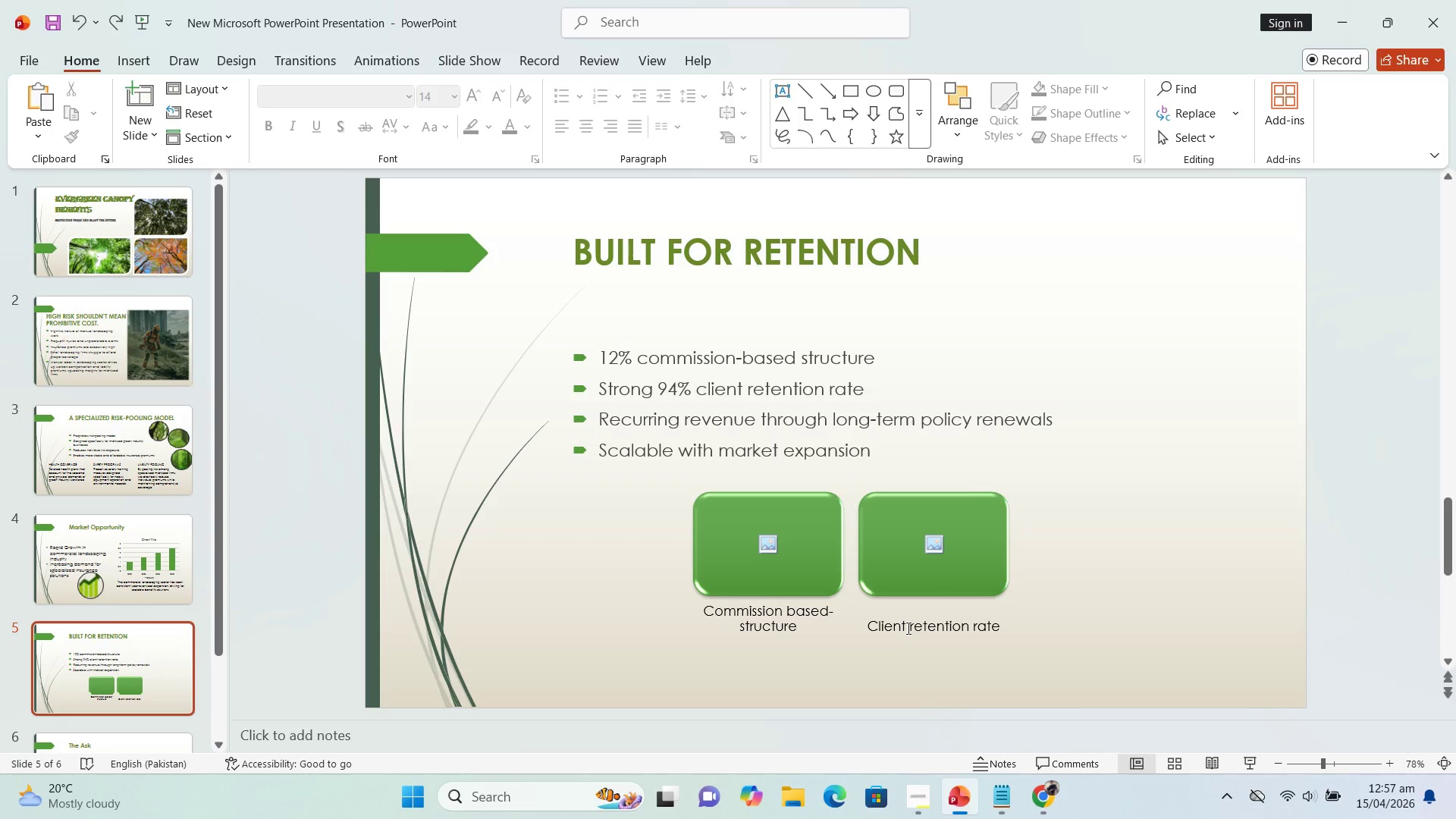 
key(Space)
 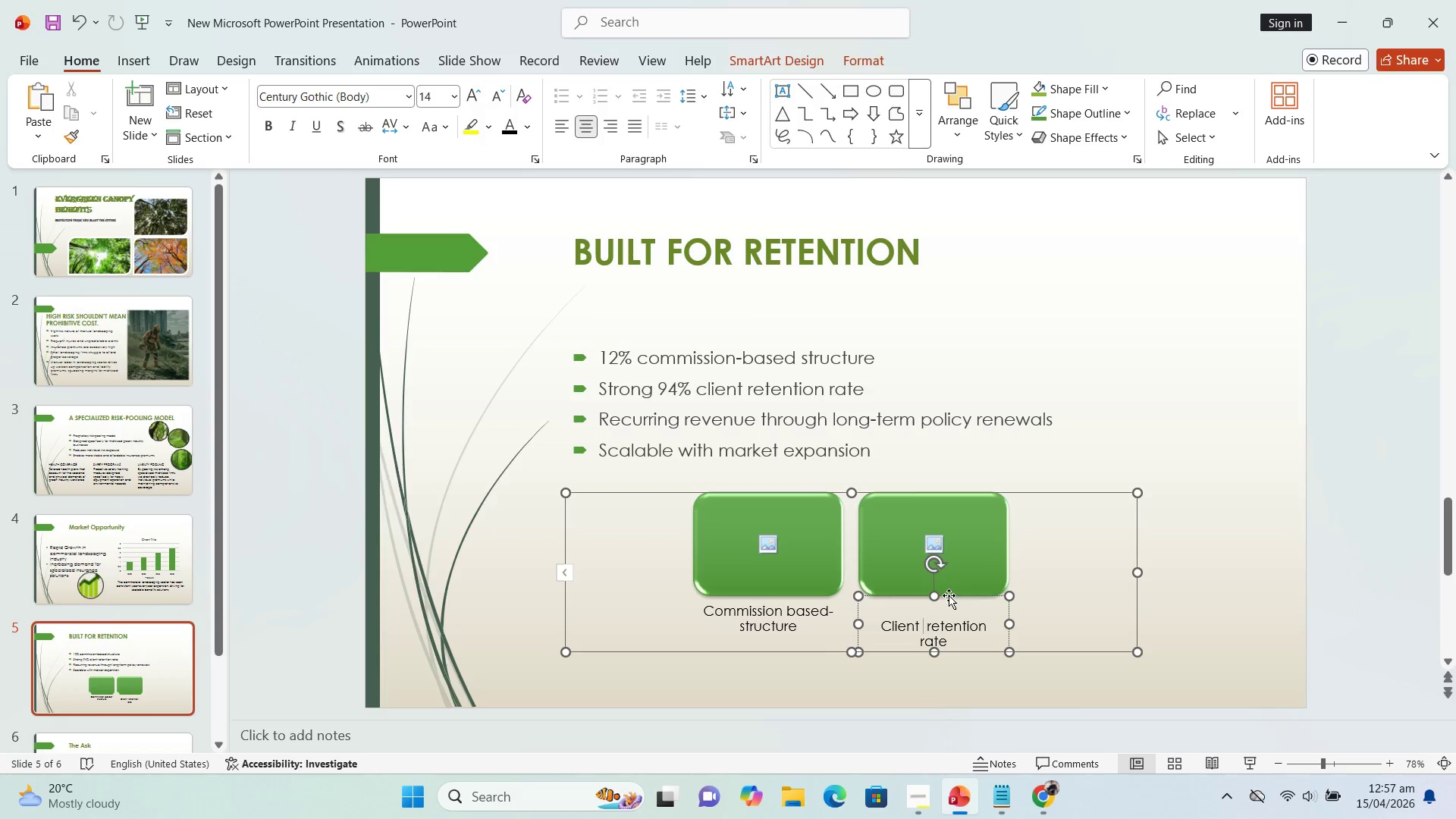 
key(ArrowUp)
 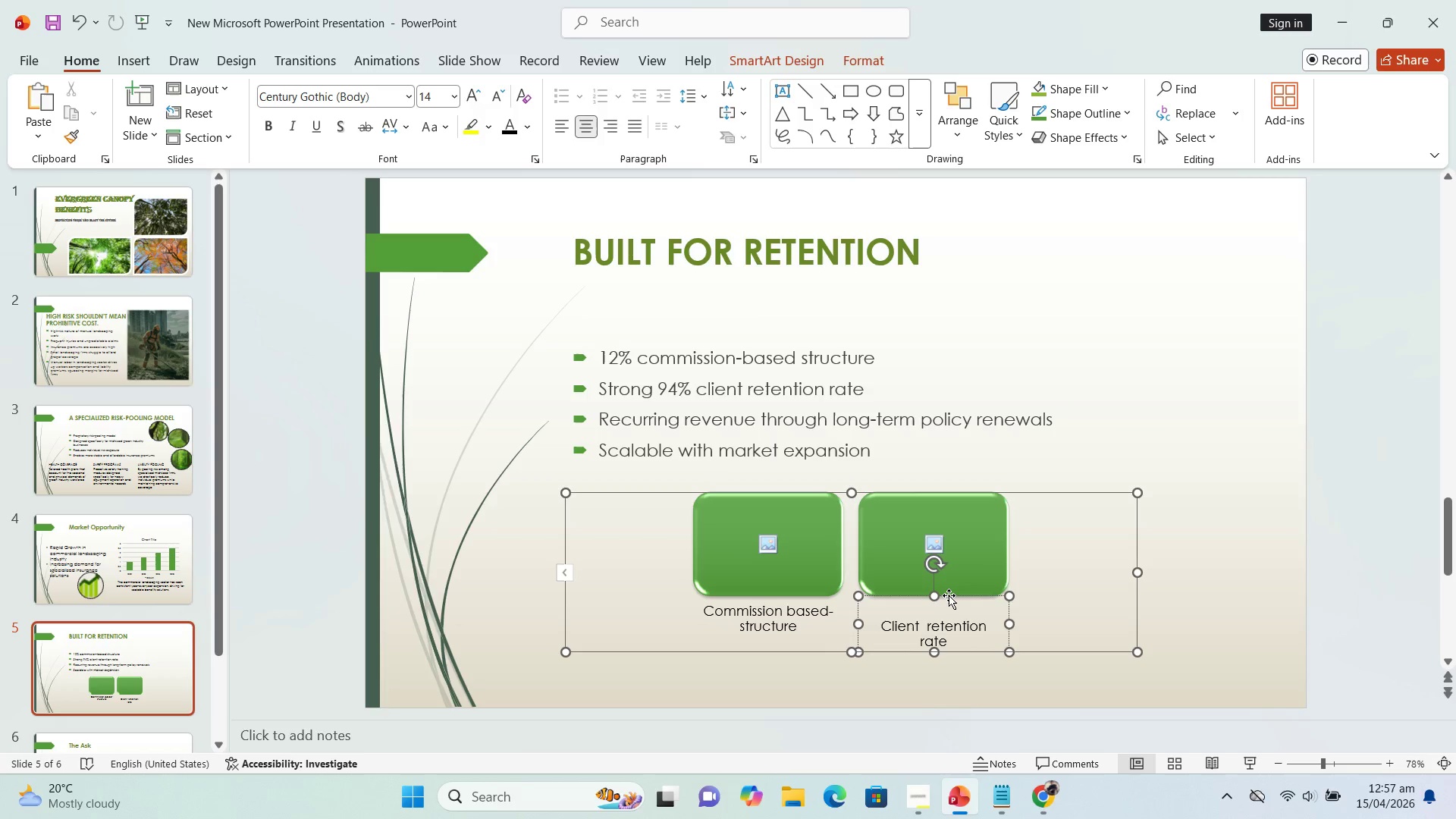 
key(Backspace)
 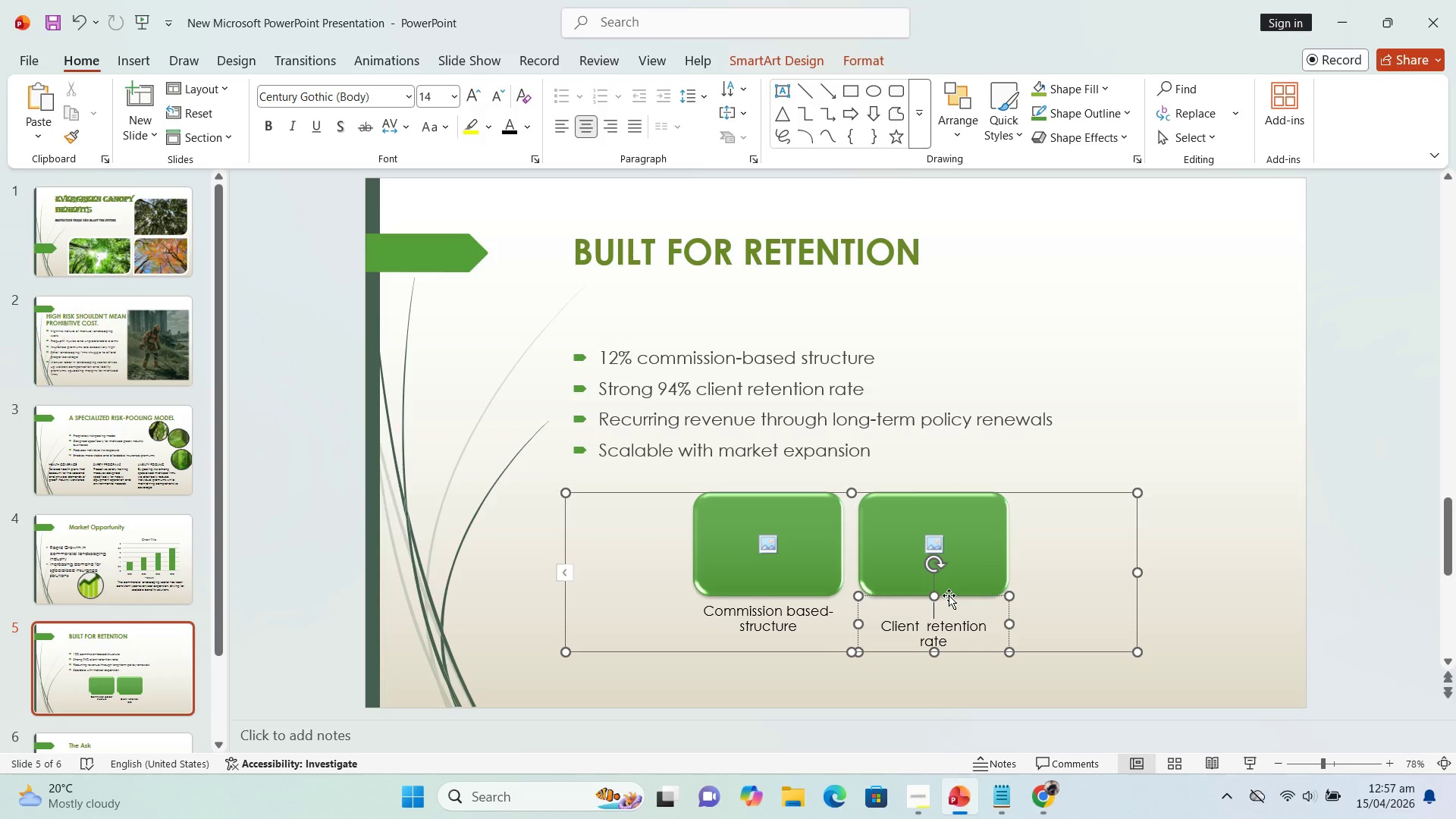 
key(Backspace)
 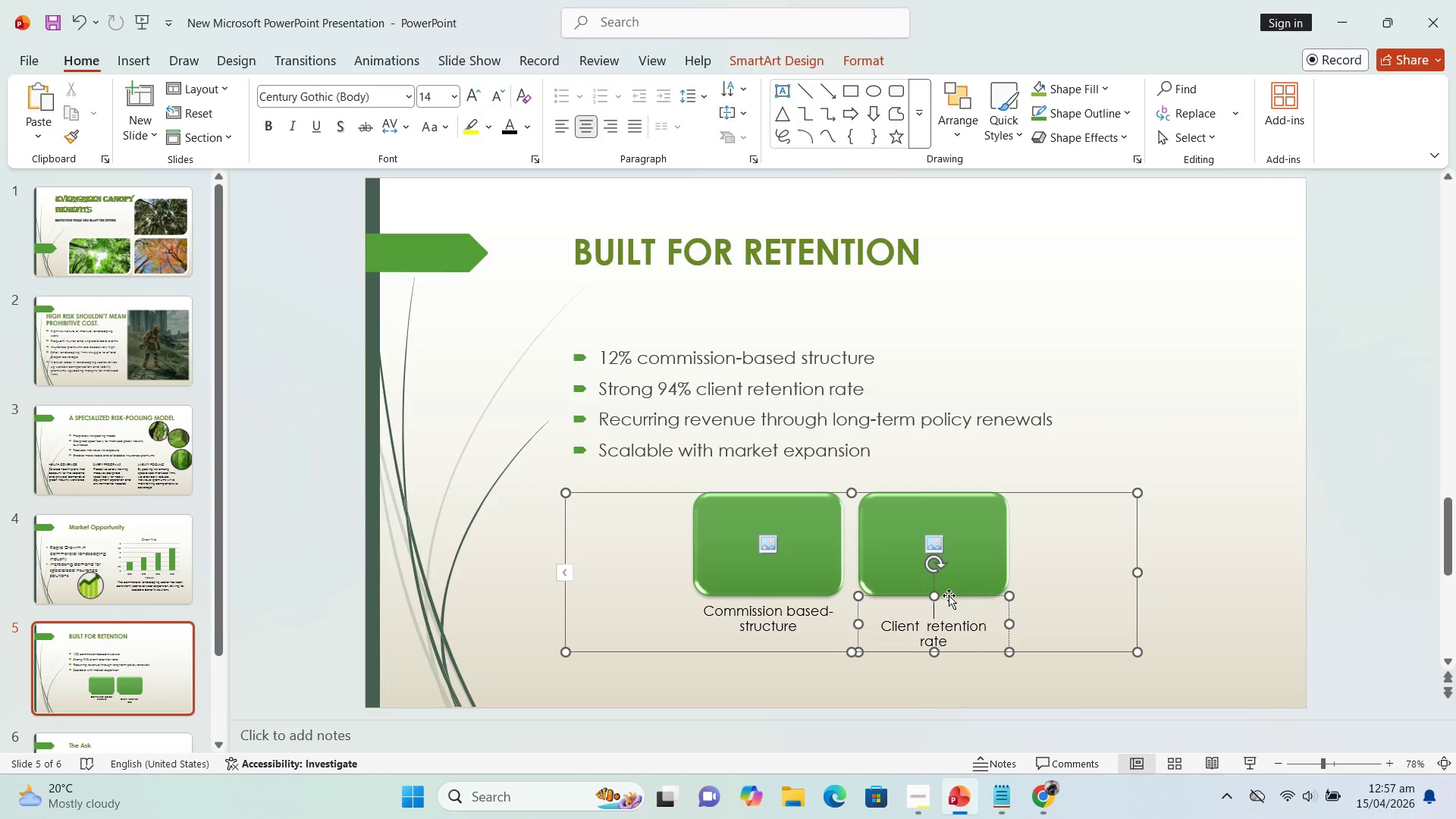 
key(ArrowLeft)
 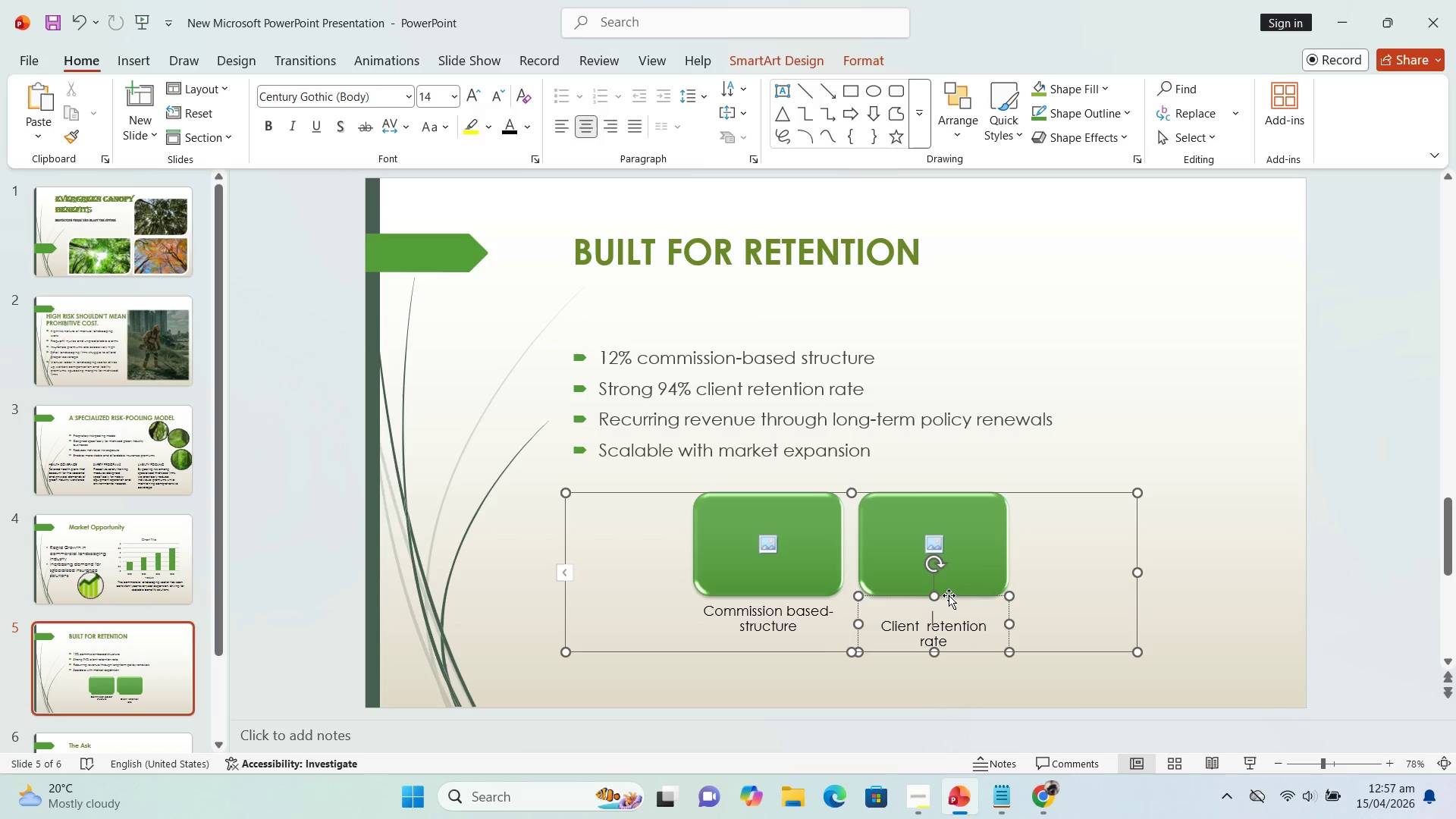 
key(ArrowDown)
 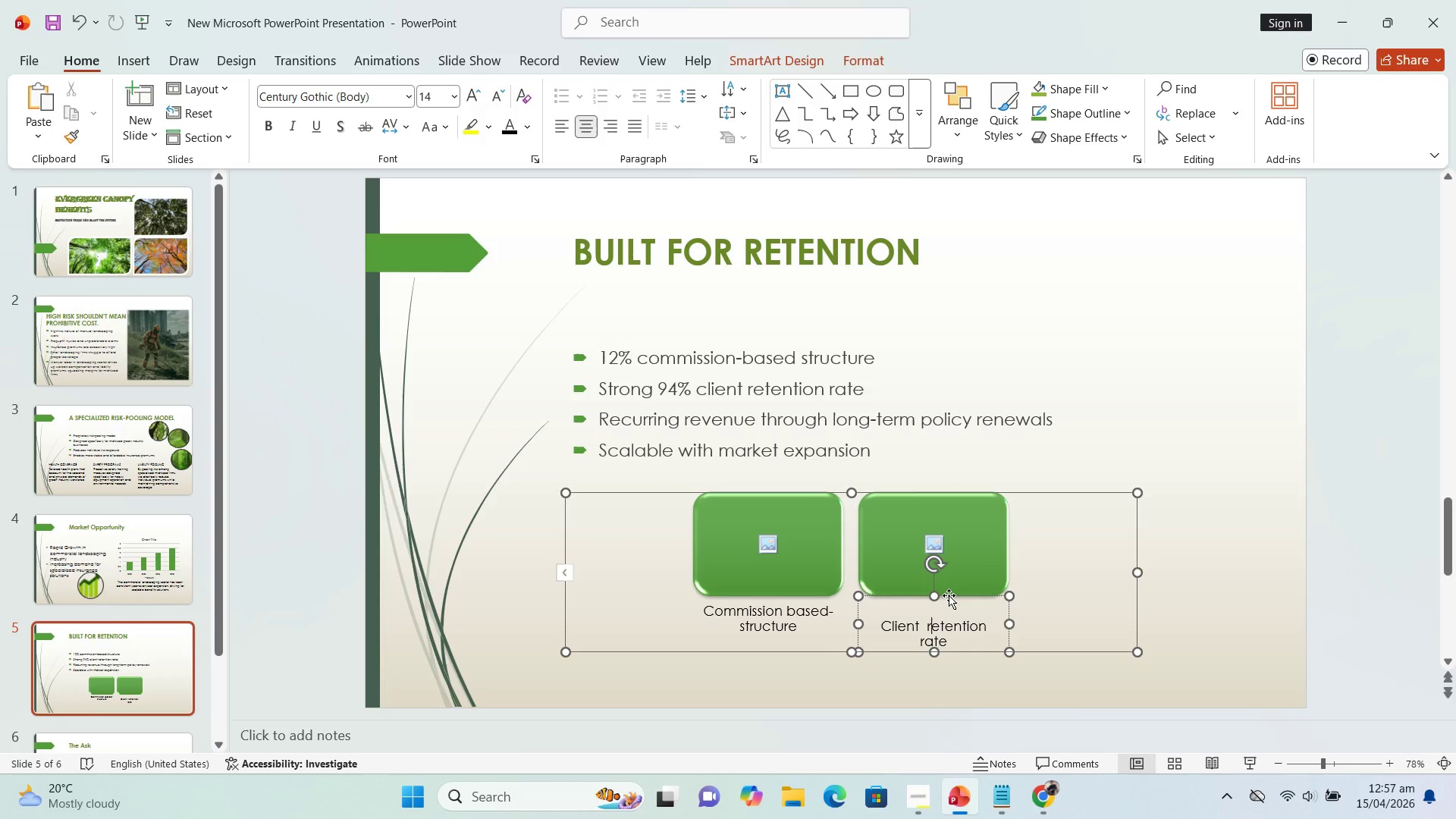 
key(ArrowLeft)
 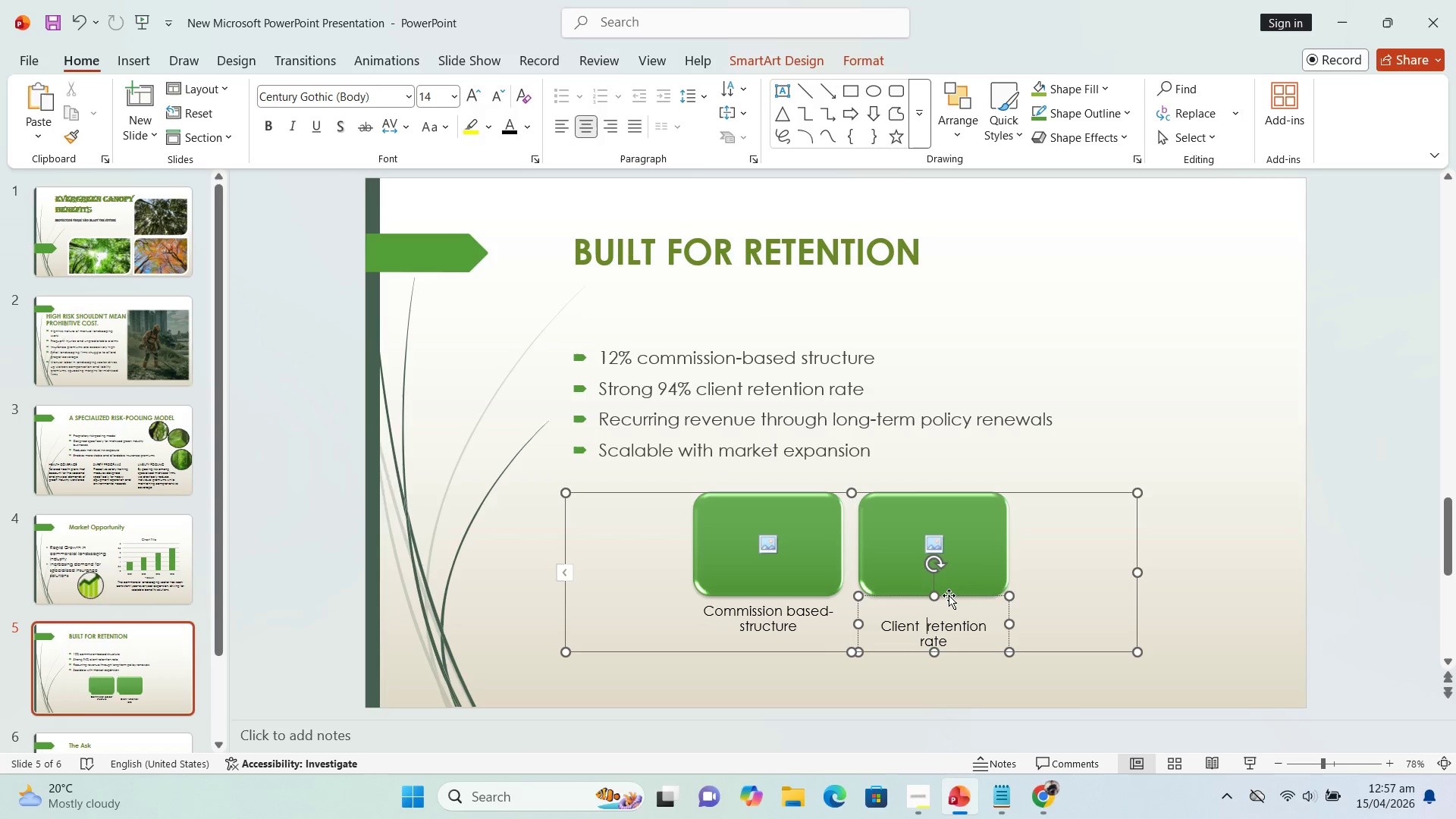 
key(ArrowLeft)
 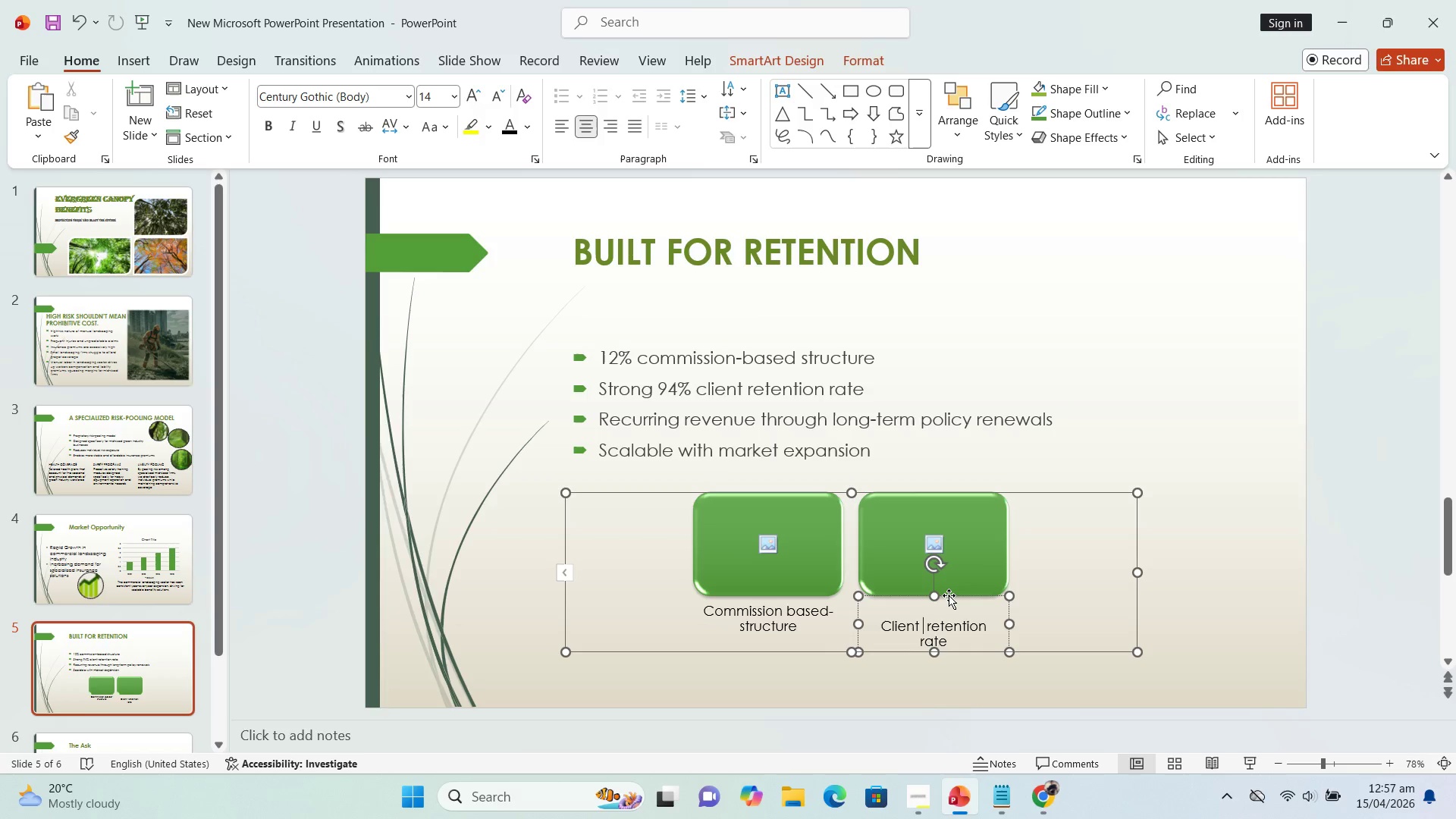 
key(ArrowLeft)
 